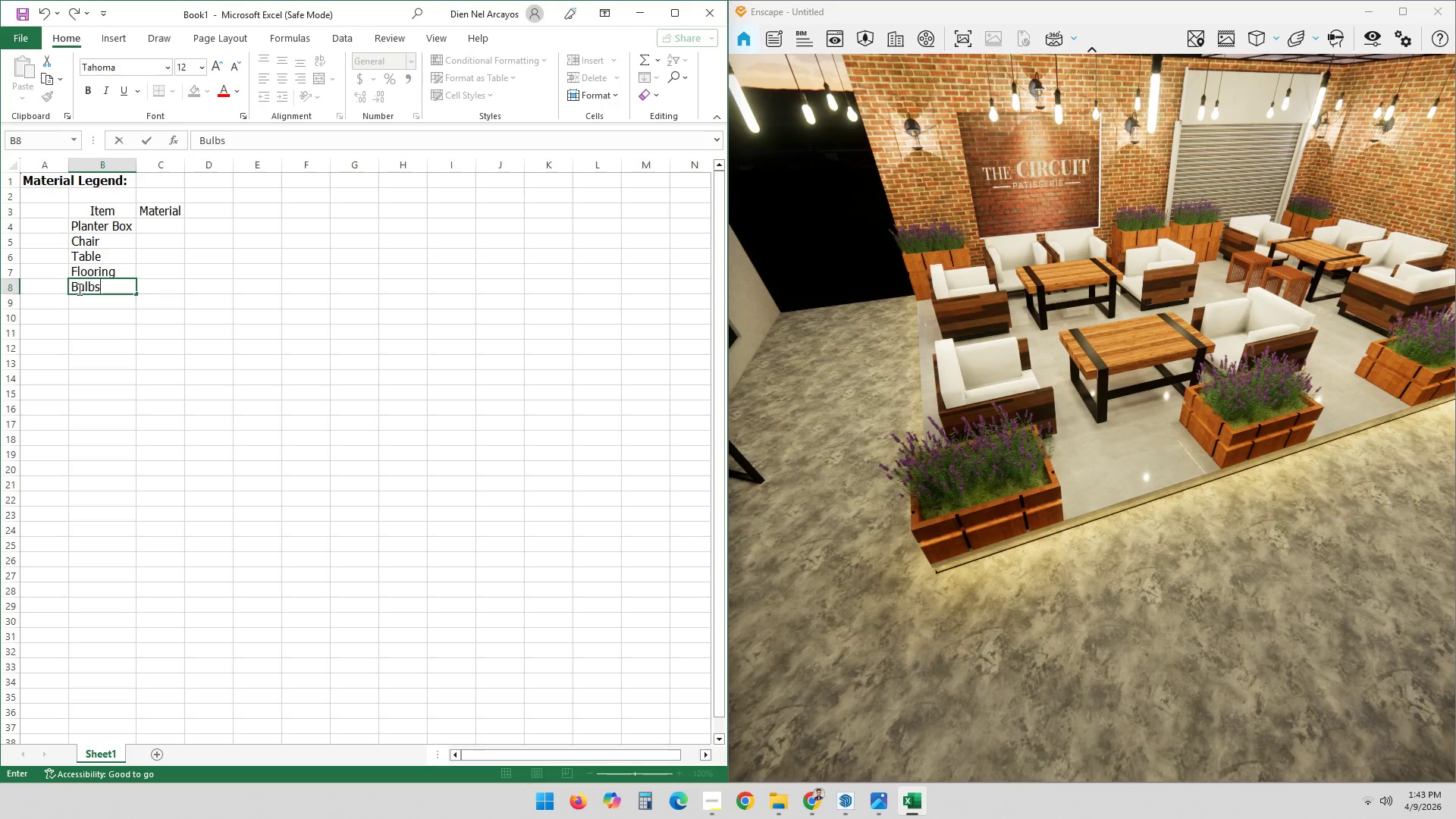 
key(Enter)
 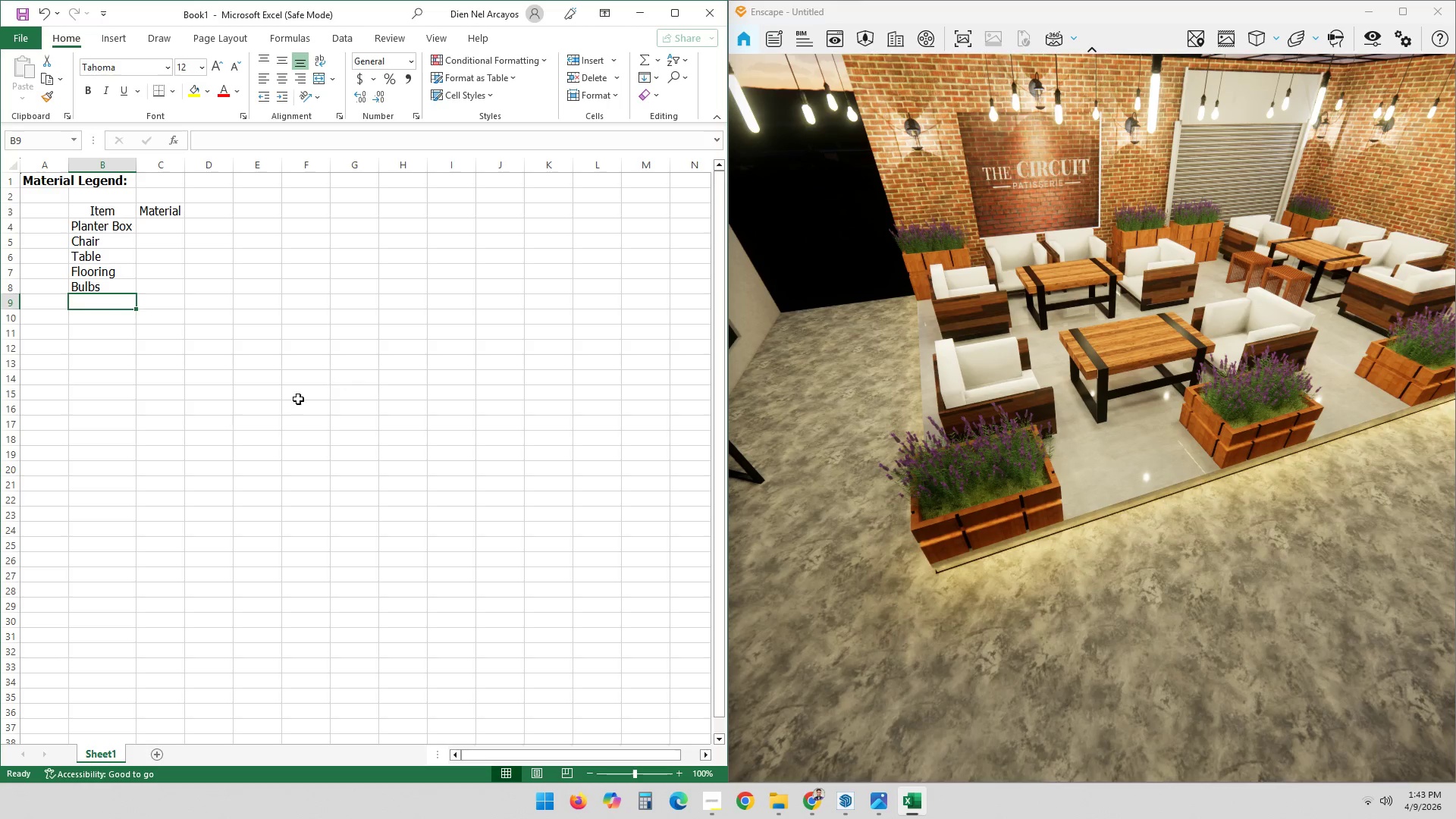 
double_click([111, 306])
 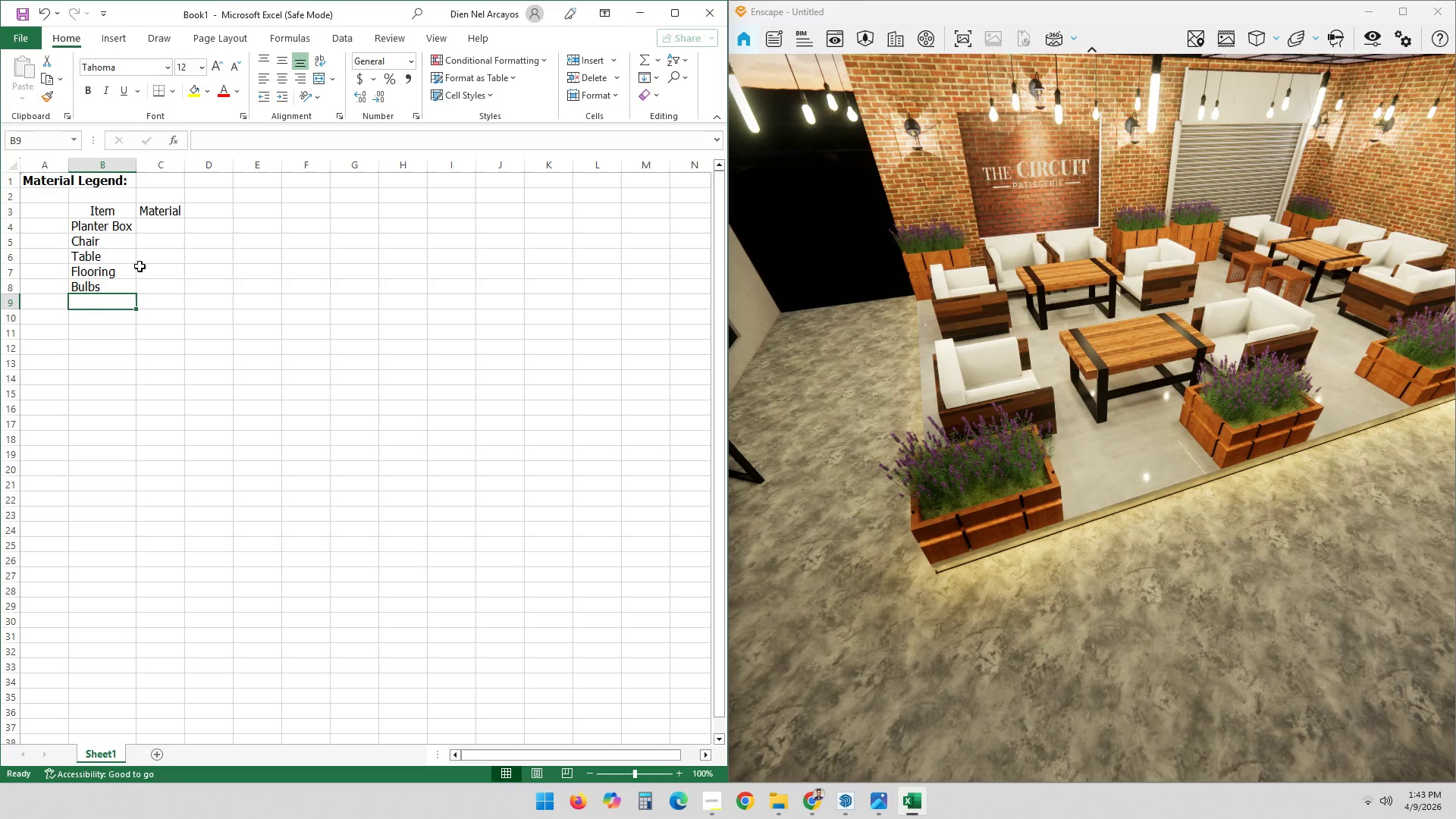 
left_click_drag(start_coordinate=[1002, 384], to_coordinate=[1054, 334])
 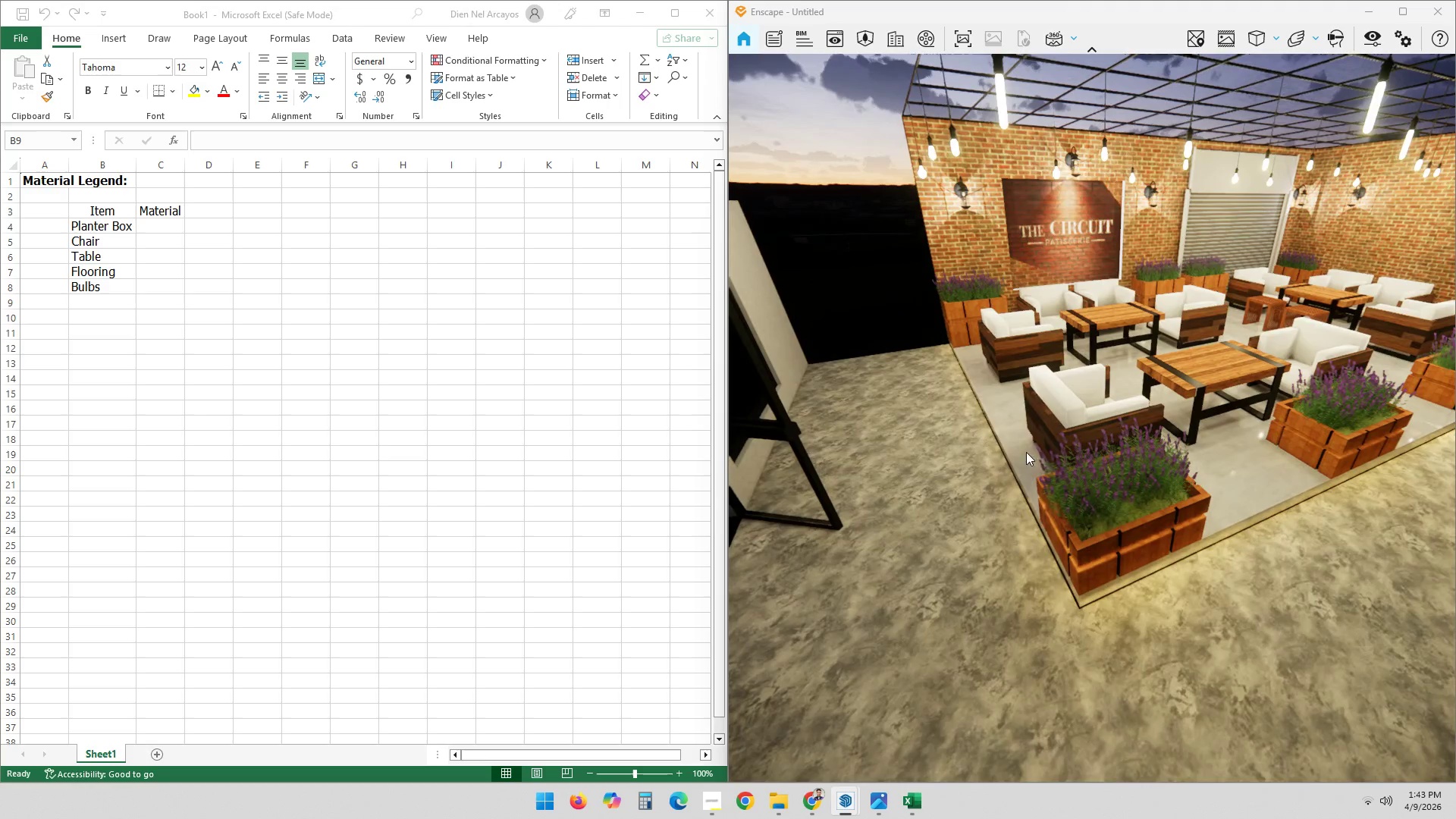 
left_click([114, 297])
 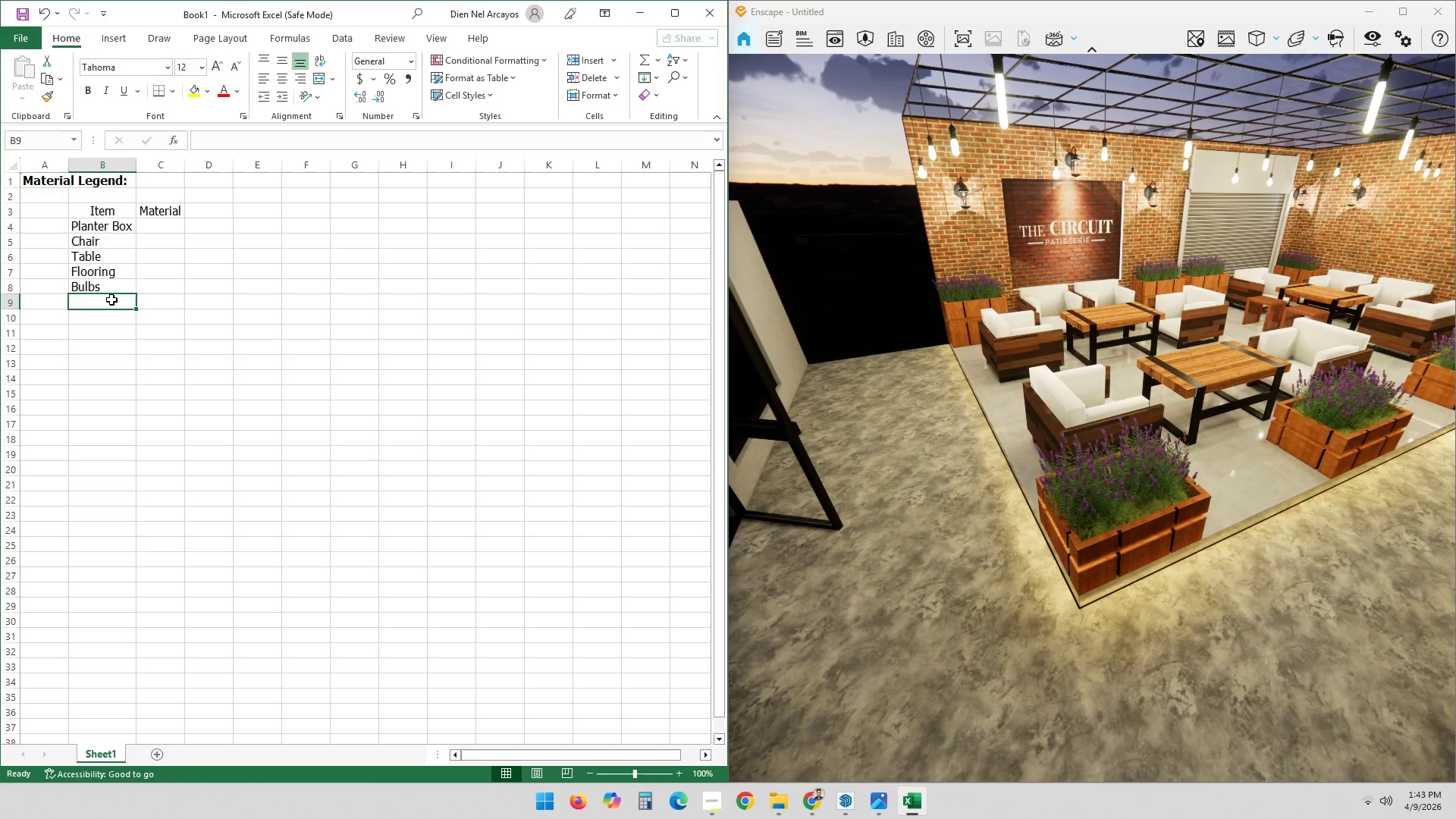 
type(Wall)
 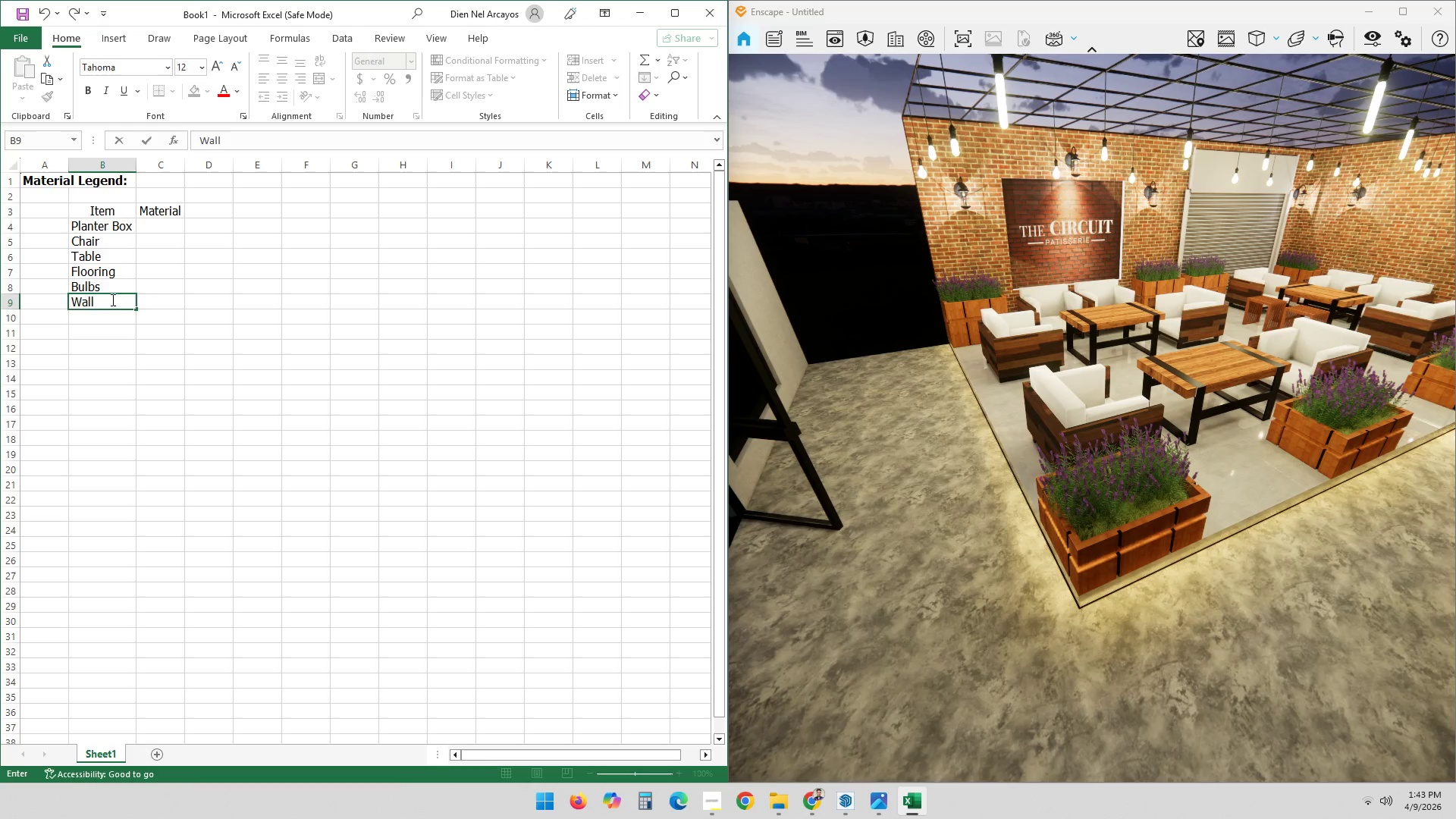 
key(Enter)
 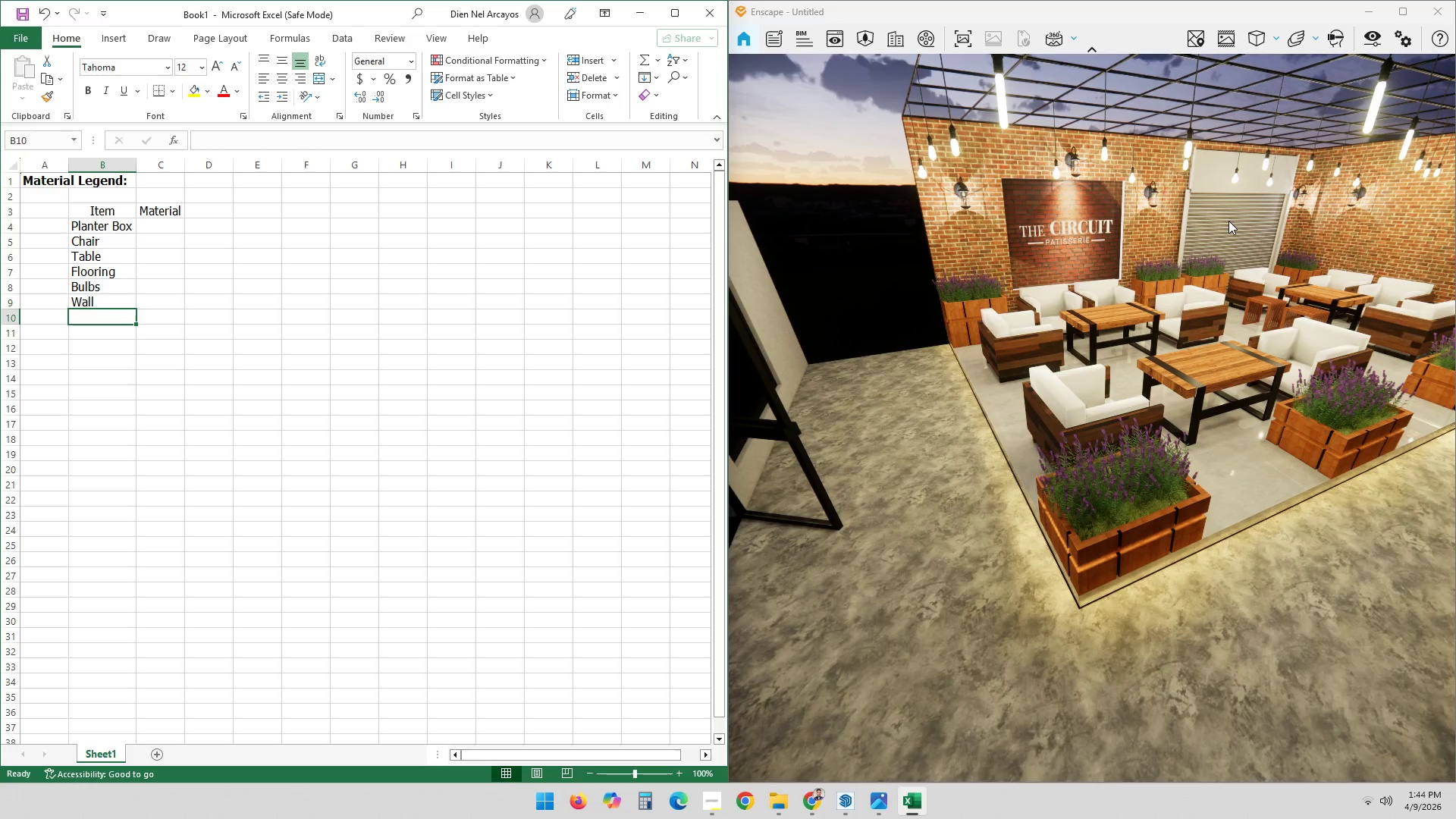 
left_click([124, 317])
 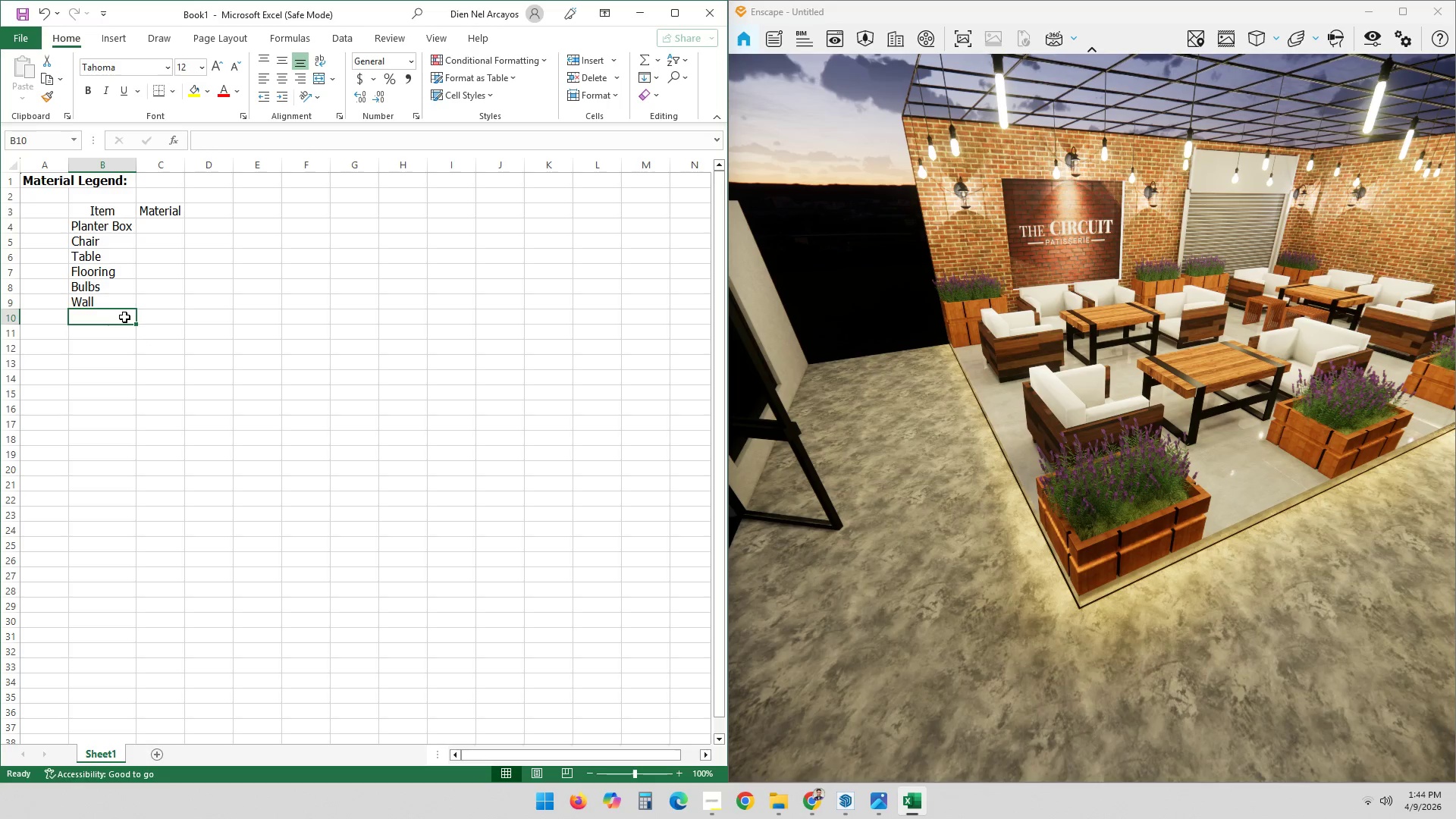 
type(Doo)
 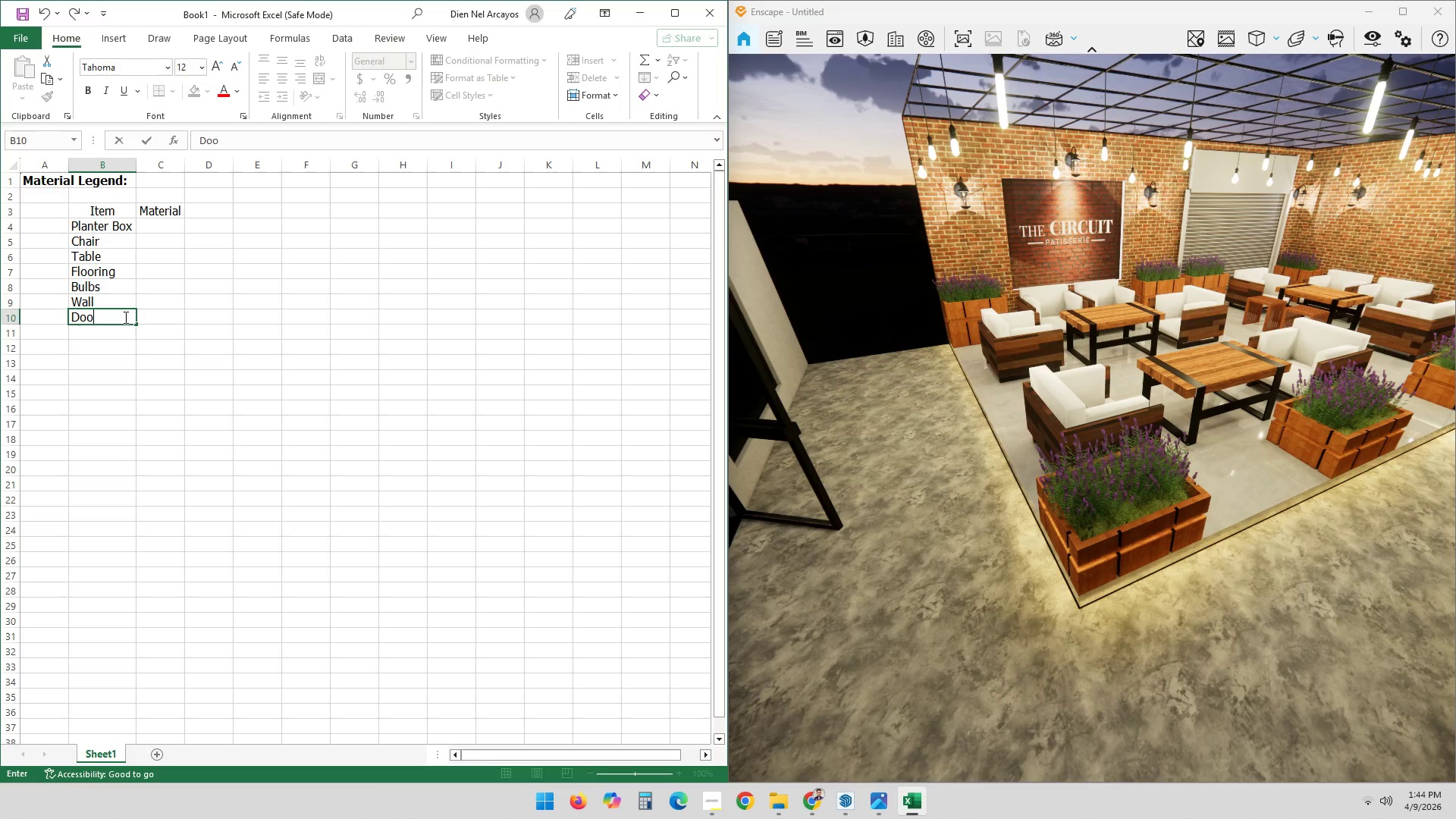 
key(Control+ControlLeft)
 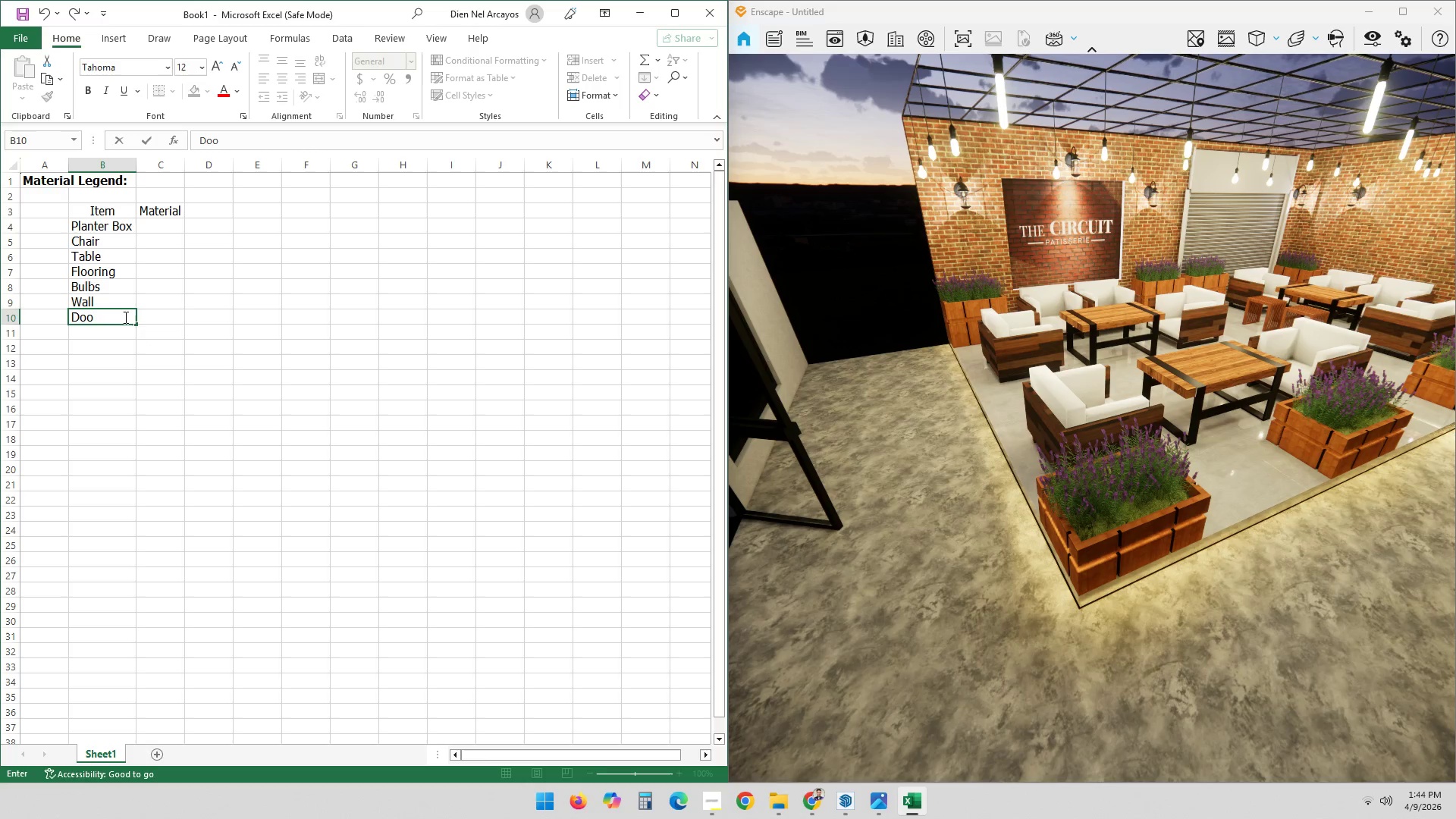 
key(Control+A)
 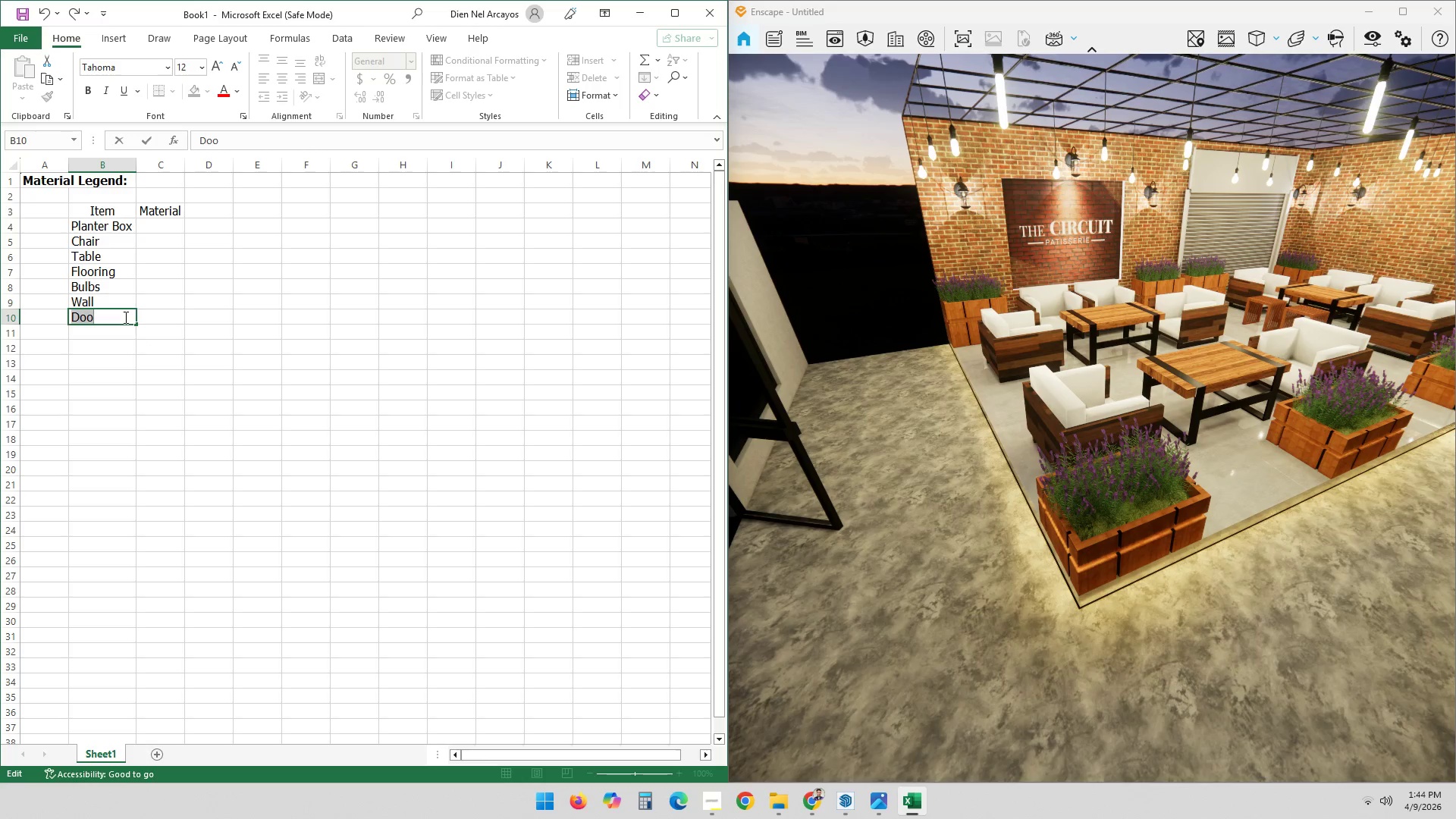 
type(Door)
 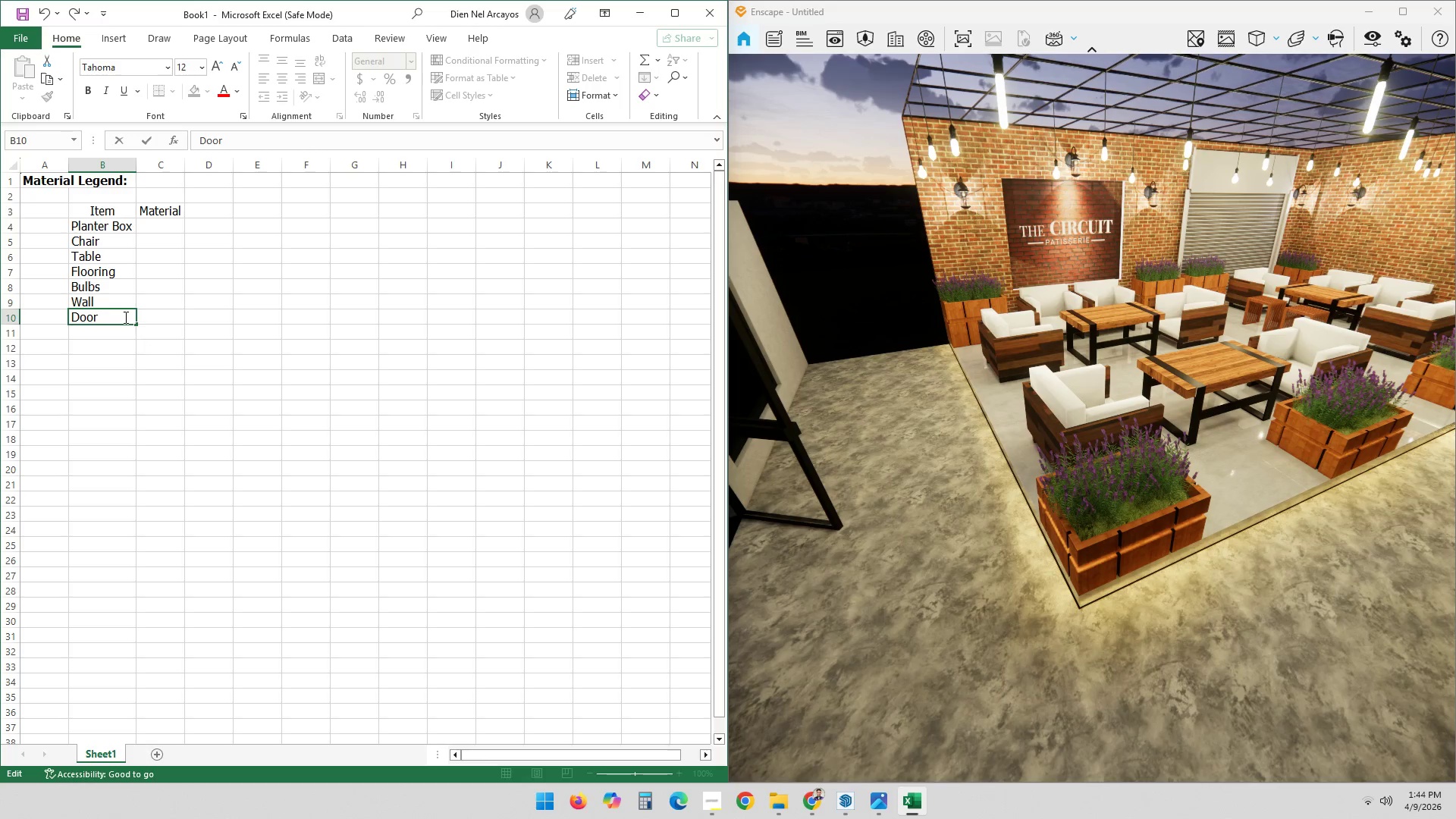 
key(Control+ControlLeft)
 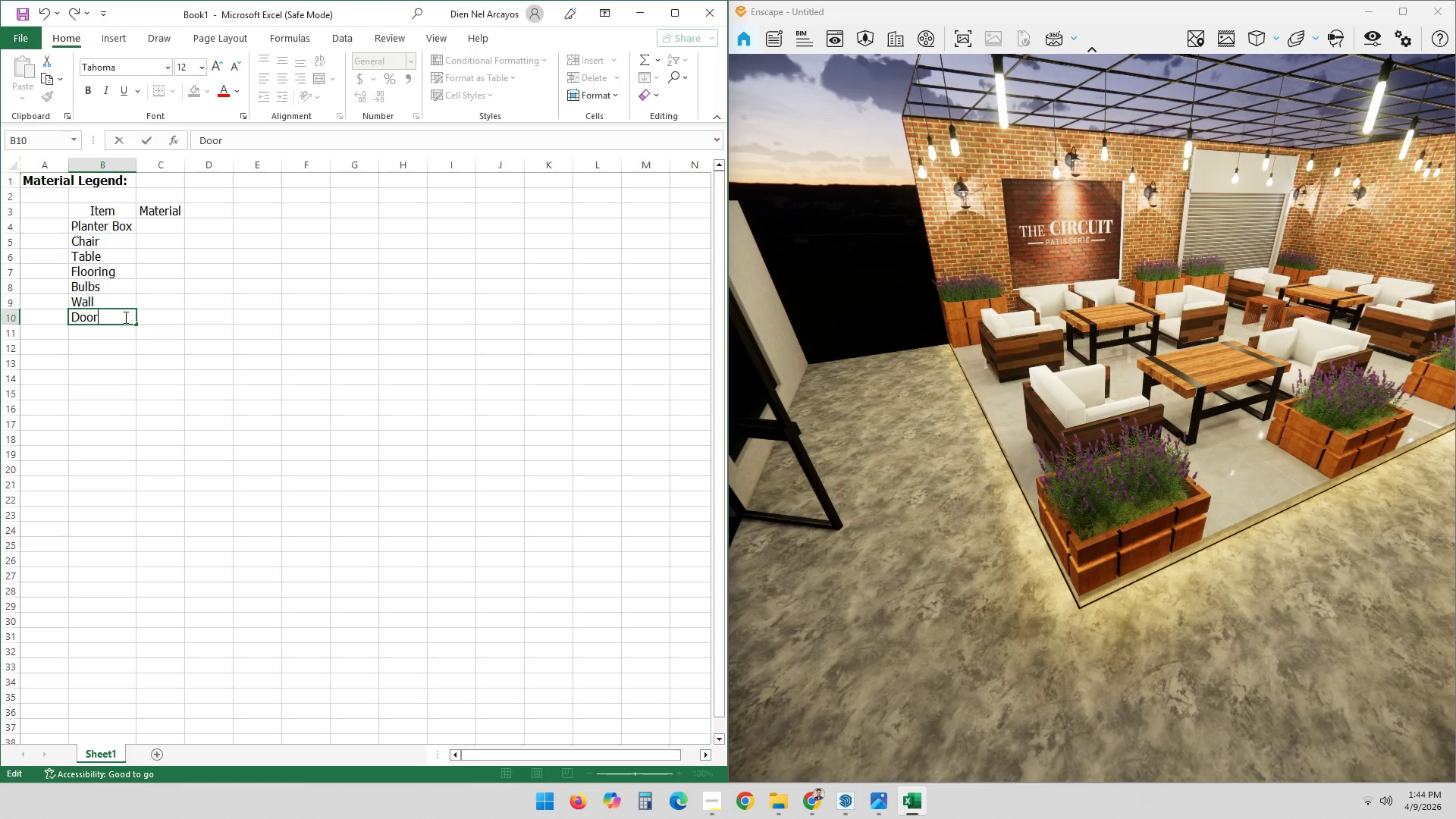 
key(Control+A)
 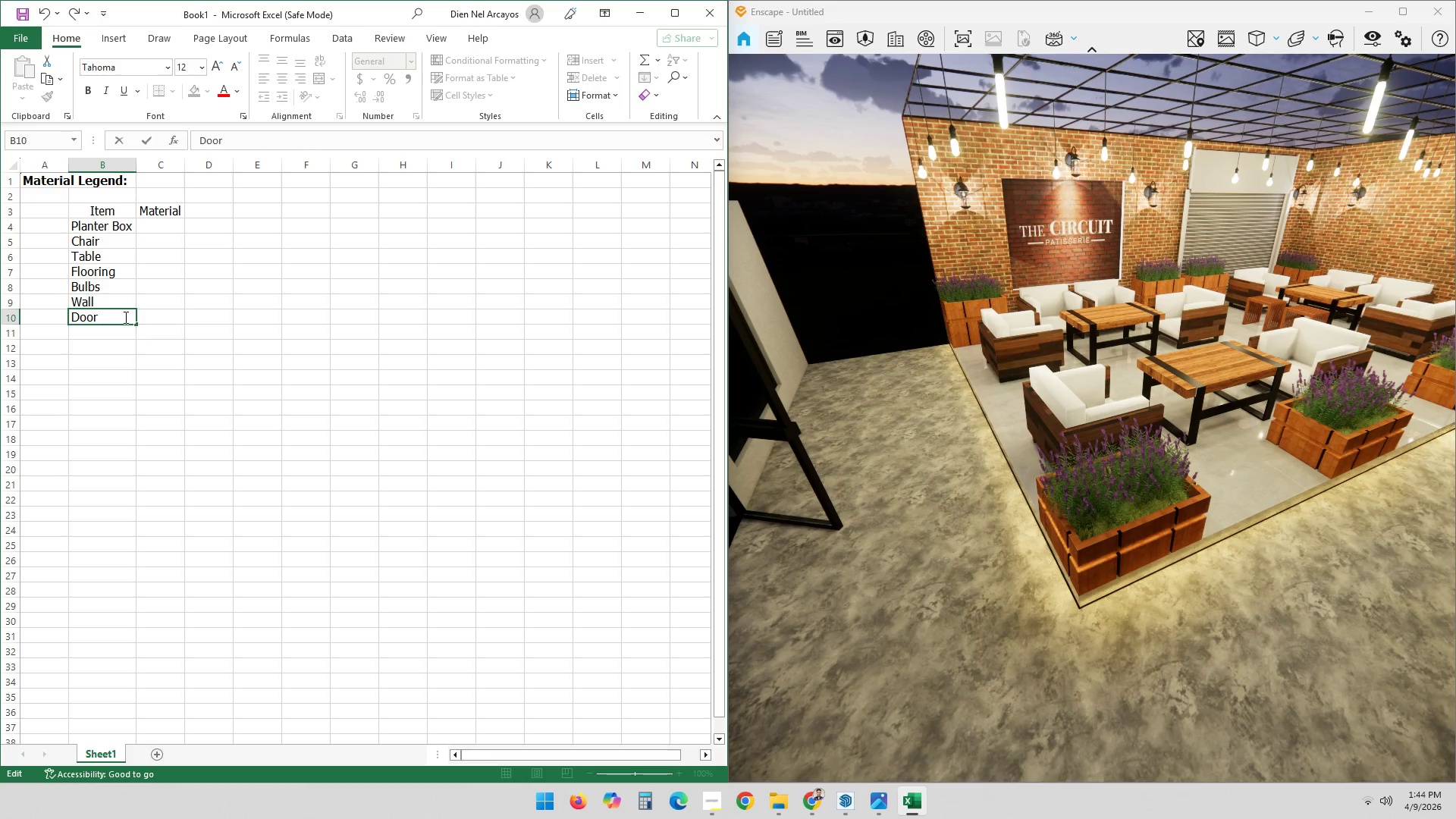 
key(Backspace)
key(Backspace)
type(Overhead Door)
 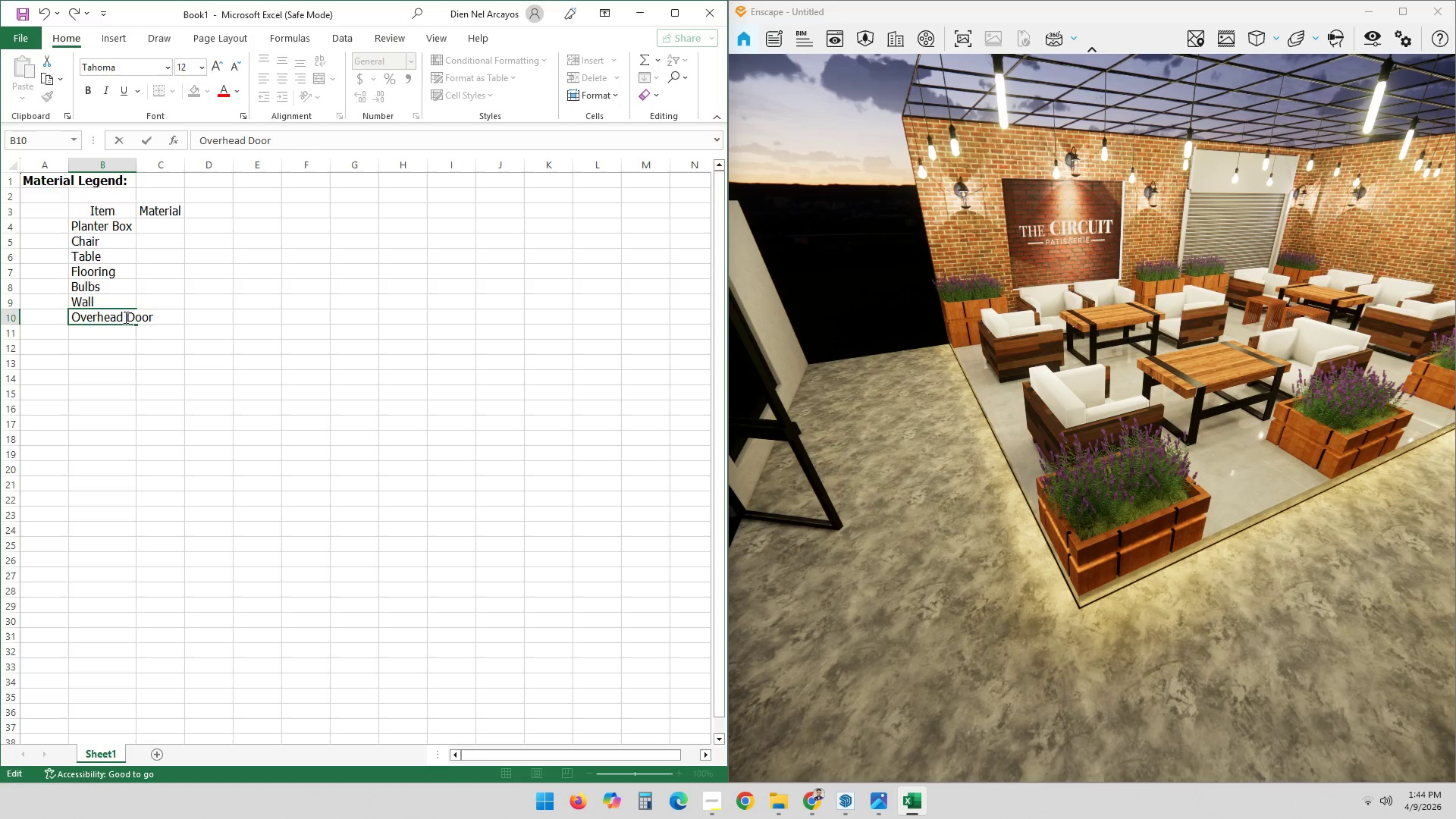 
key(Enter)
 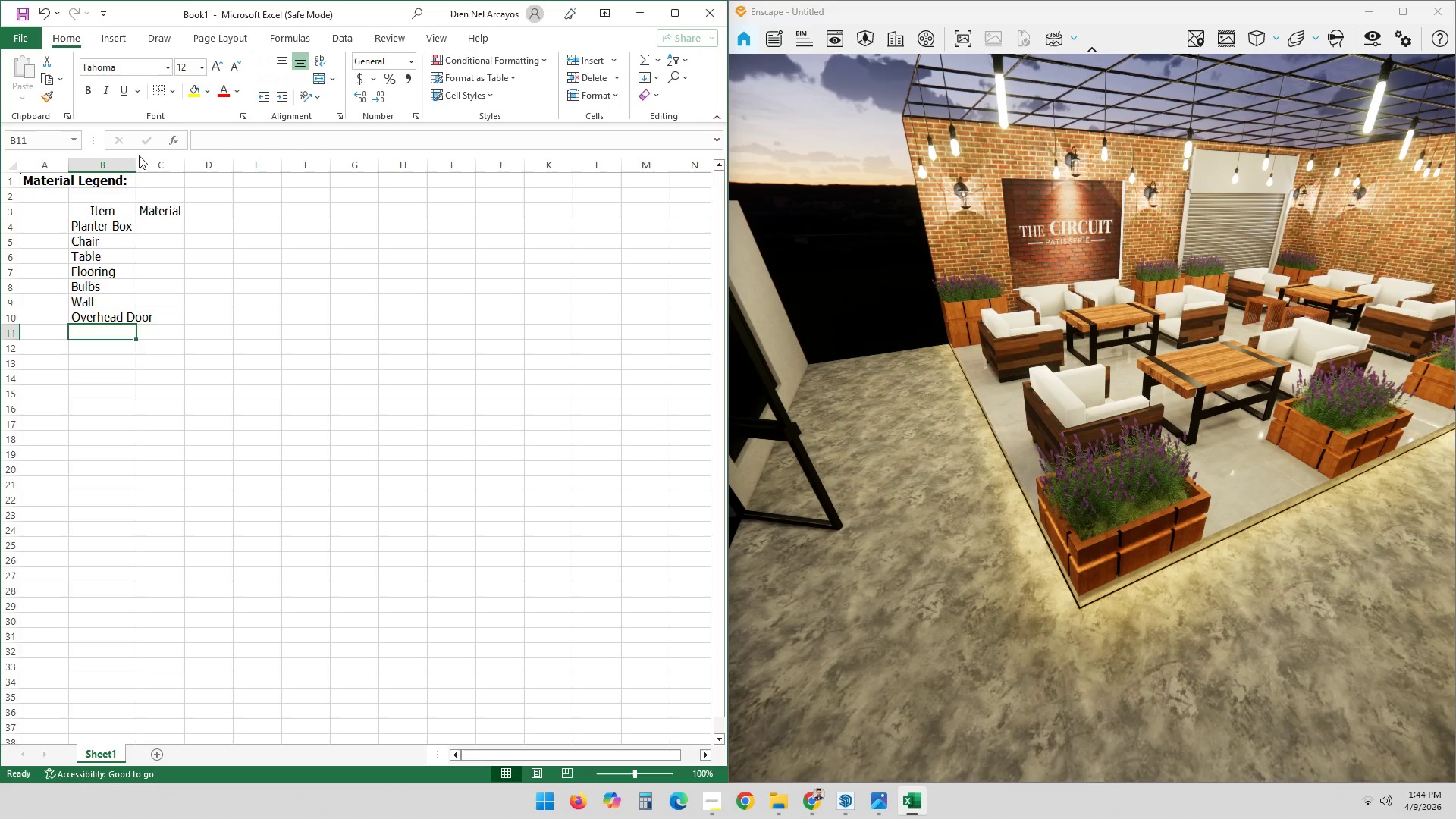 
double_click([136, 161])
 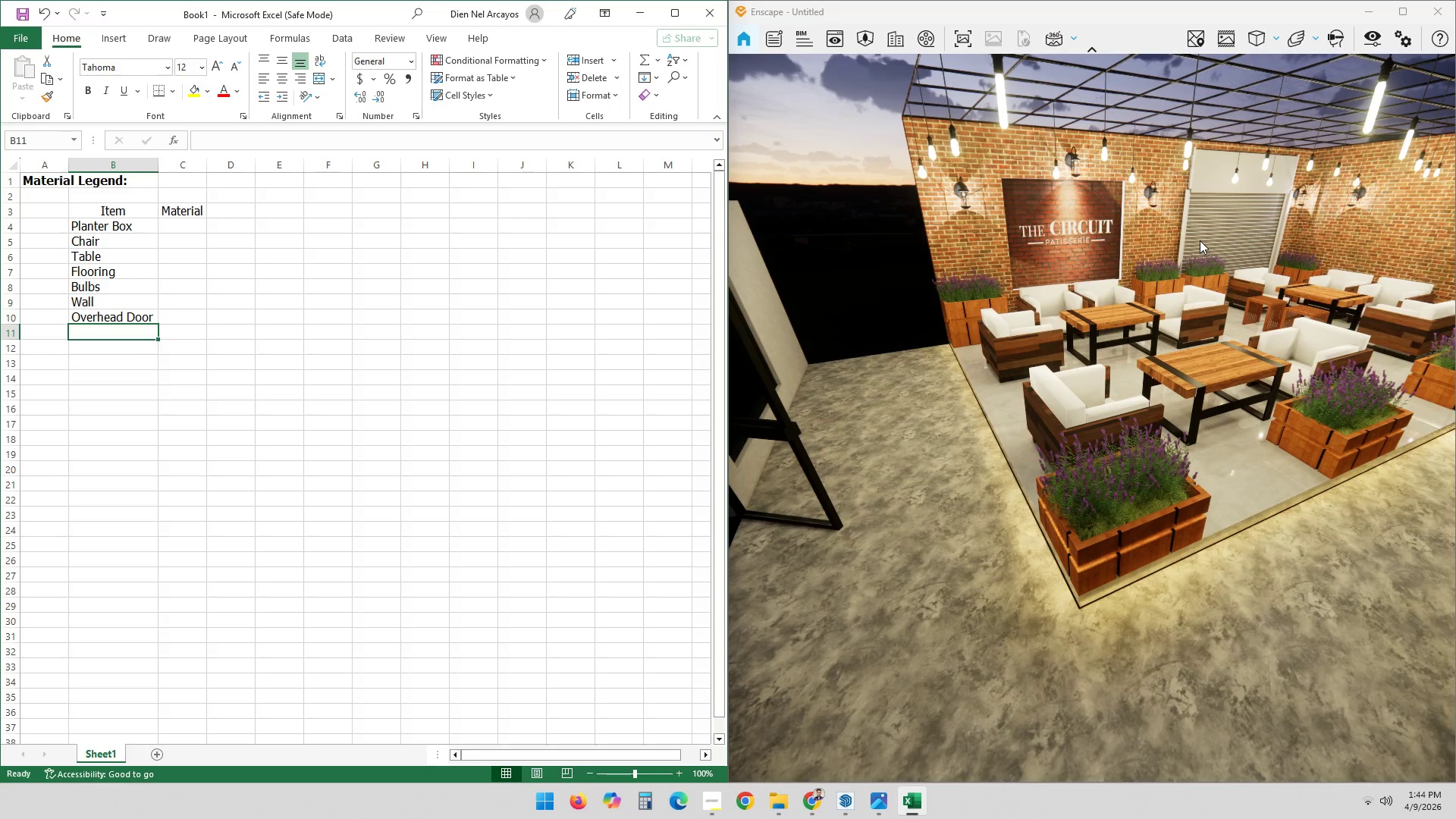 
scroll: coordinate [943, 520], scroll_direction: down, amount: 6.0
 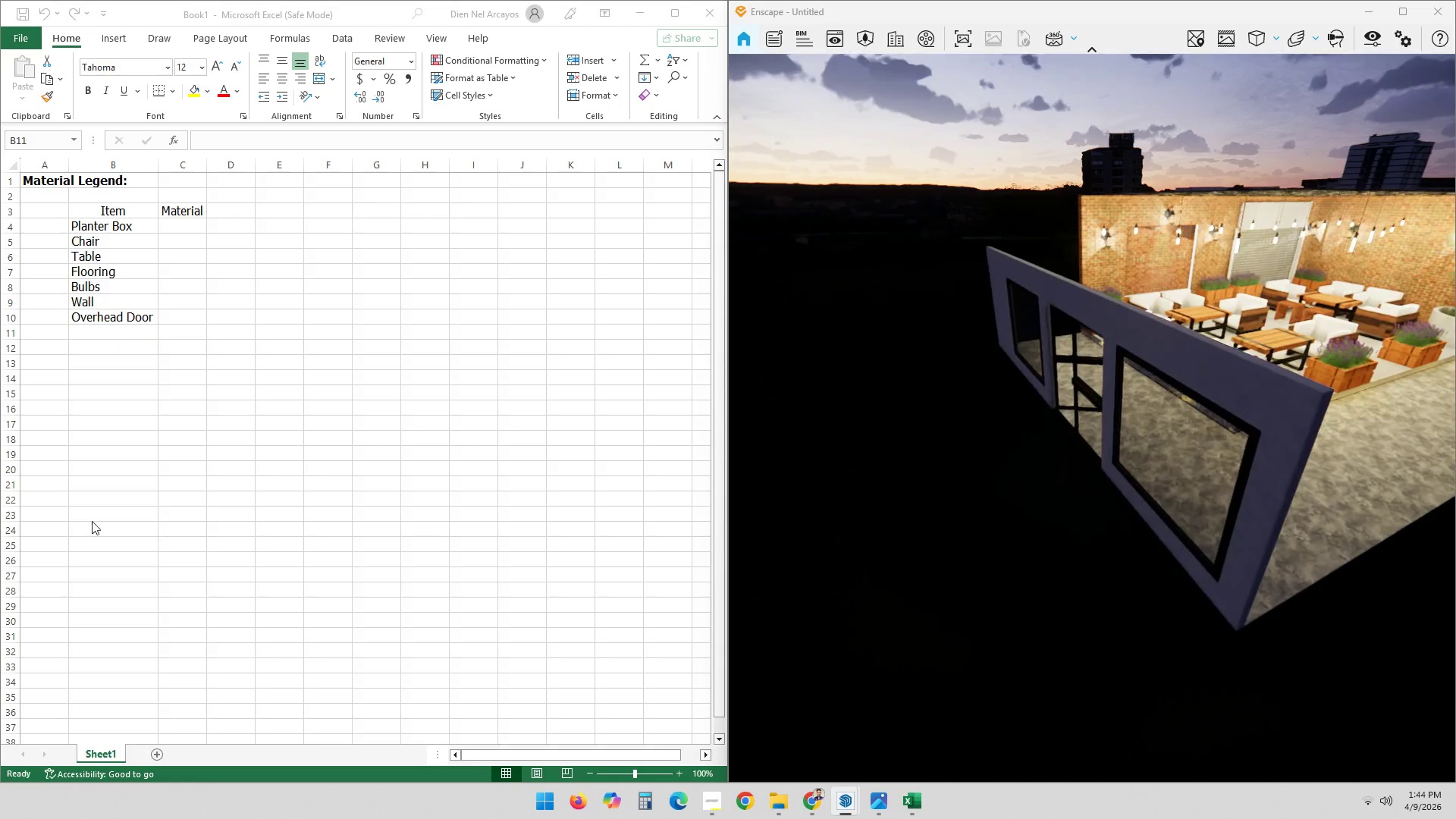 
double_click([146, 341])
 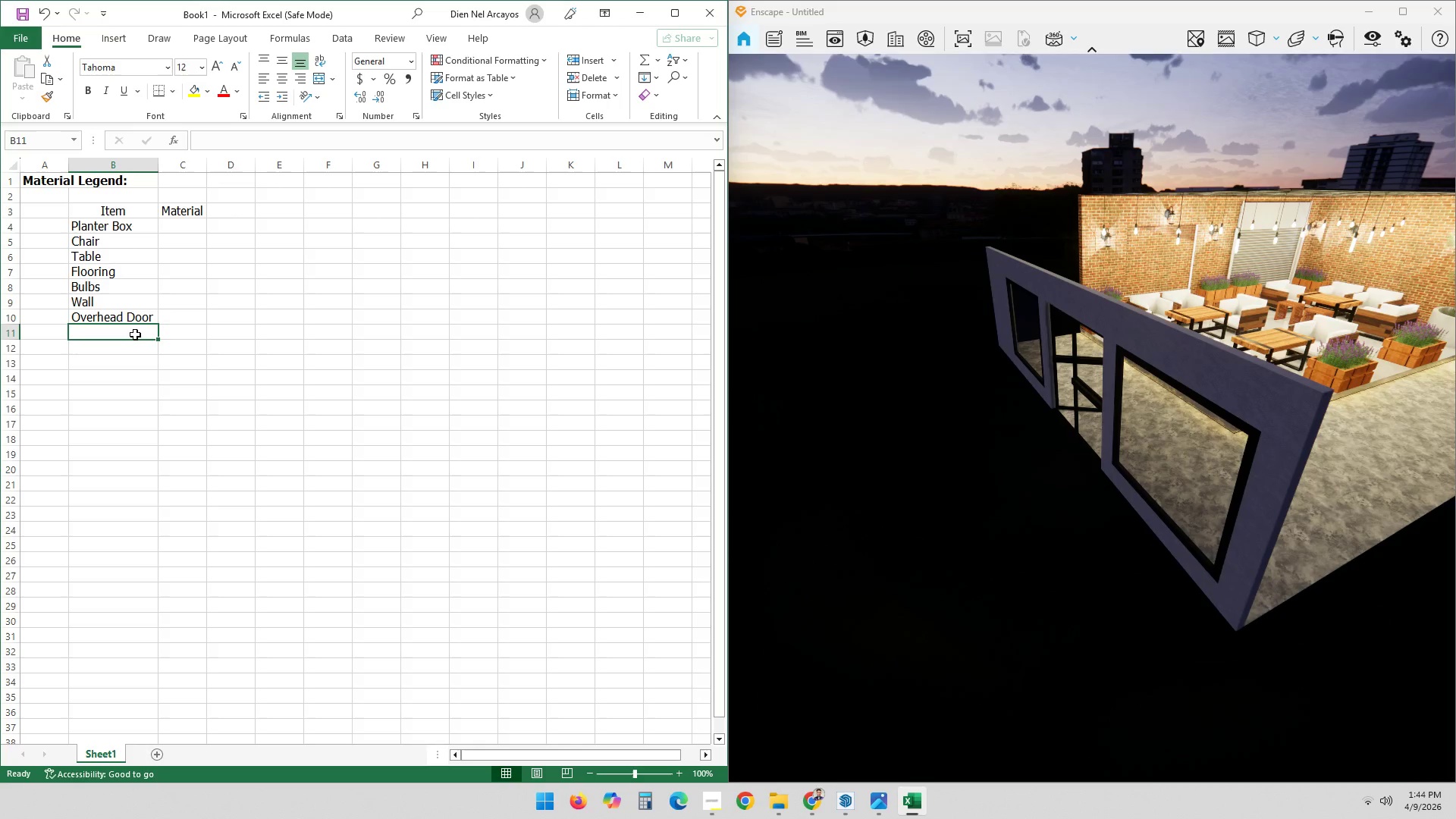 
type(Window)
 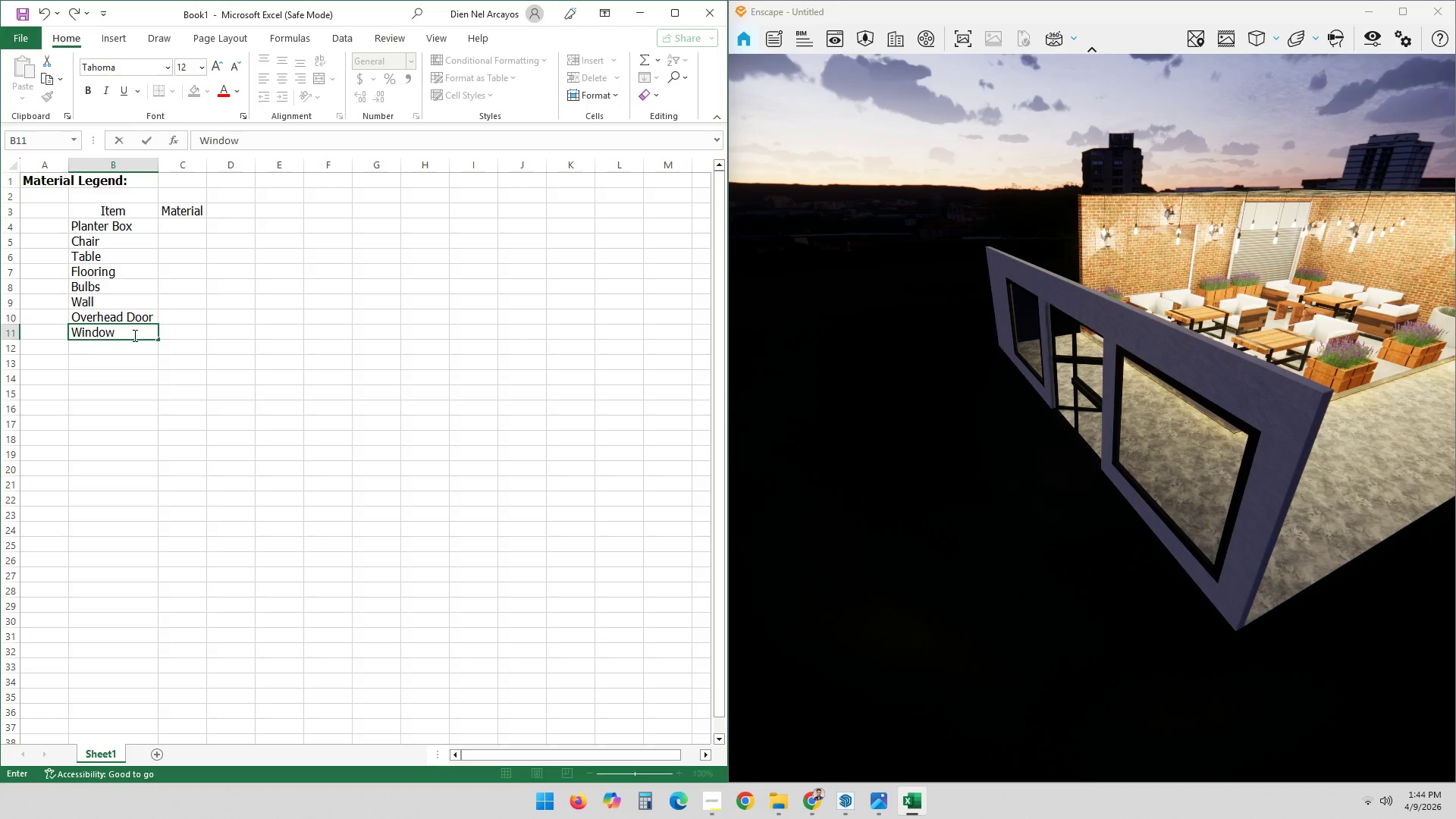 
key(Enter)
 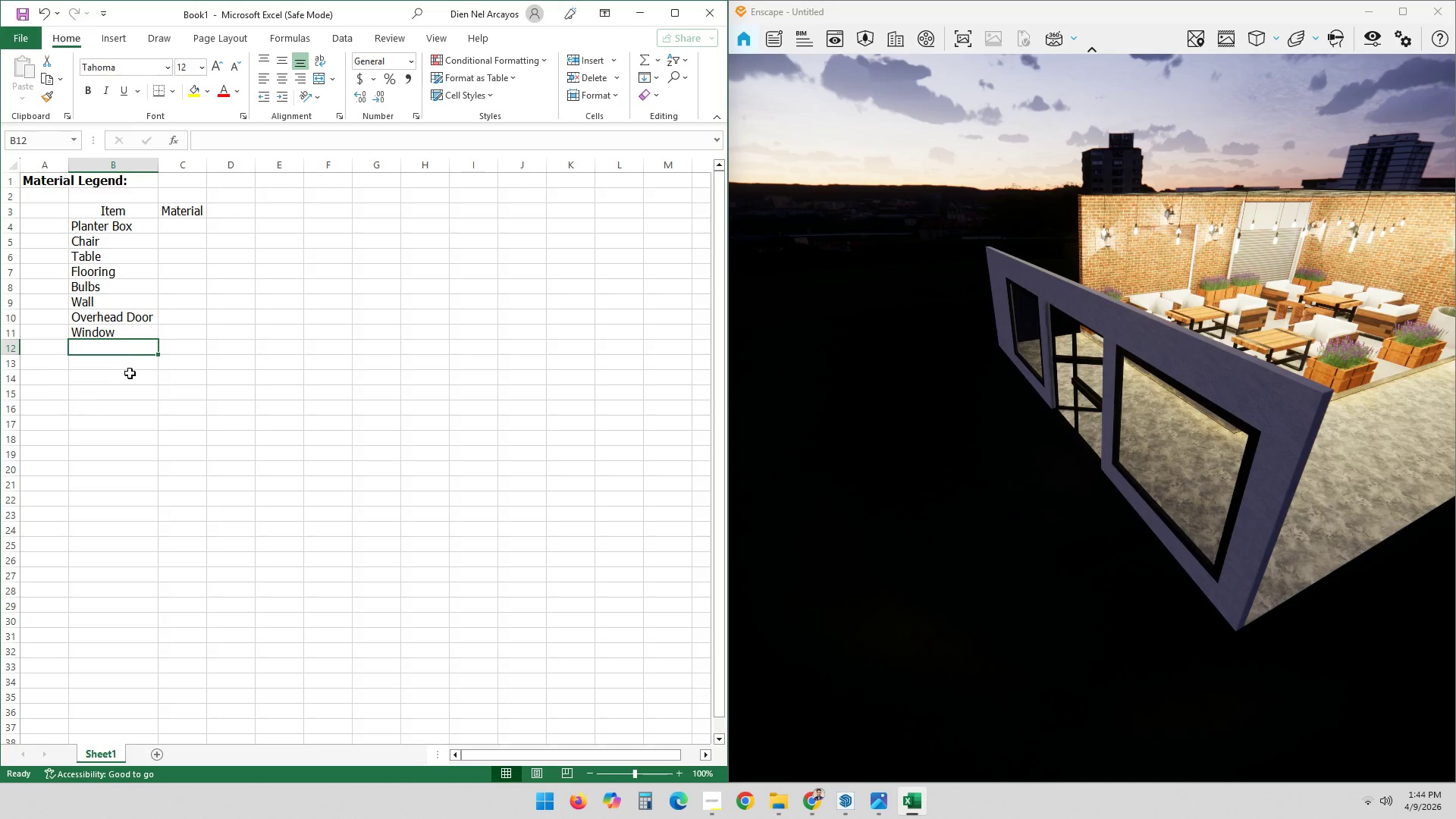 
left_click([126, 345])
 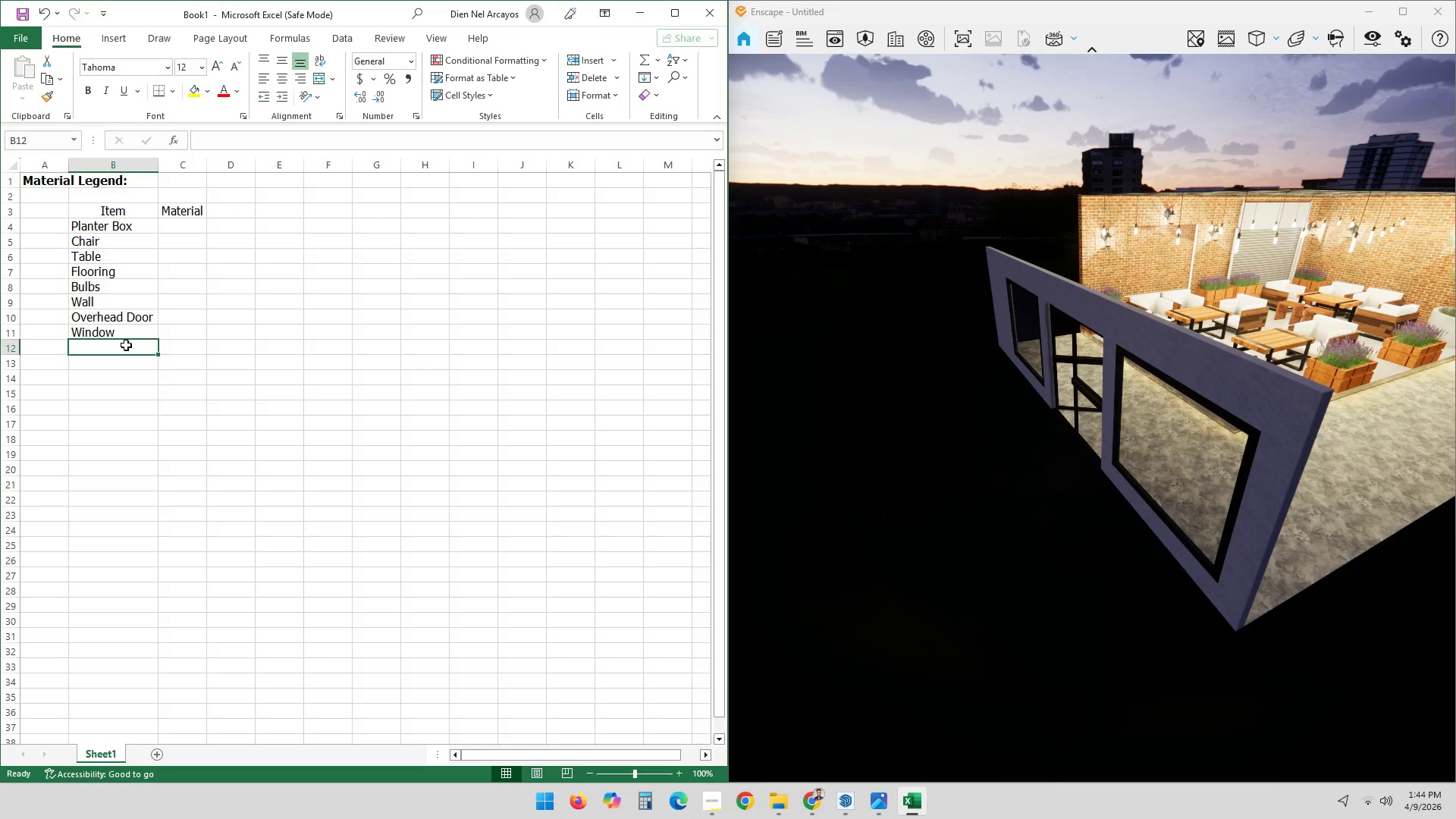 
type(Entrance Door)
 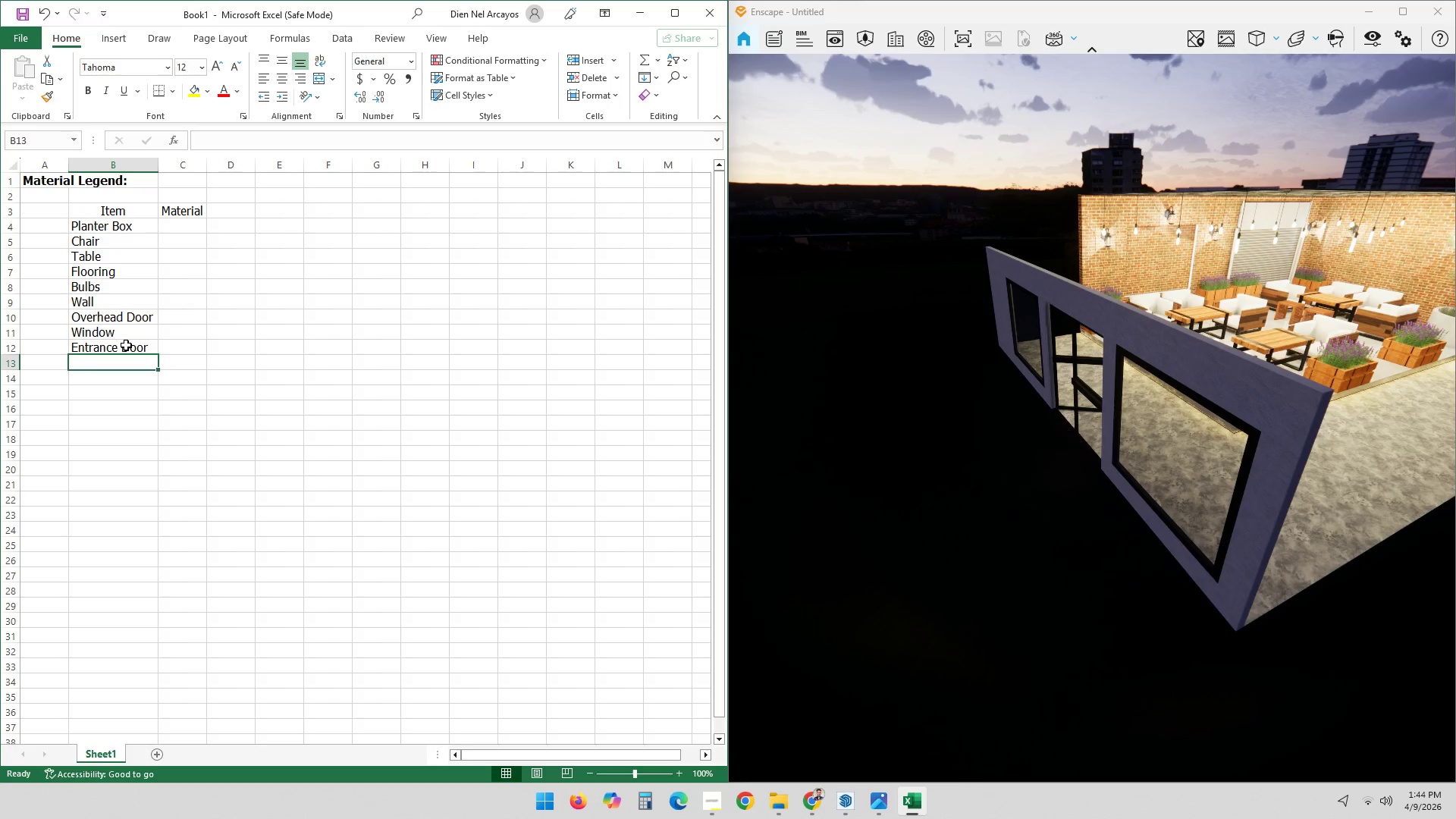 
 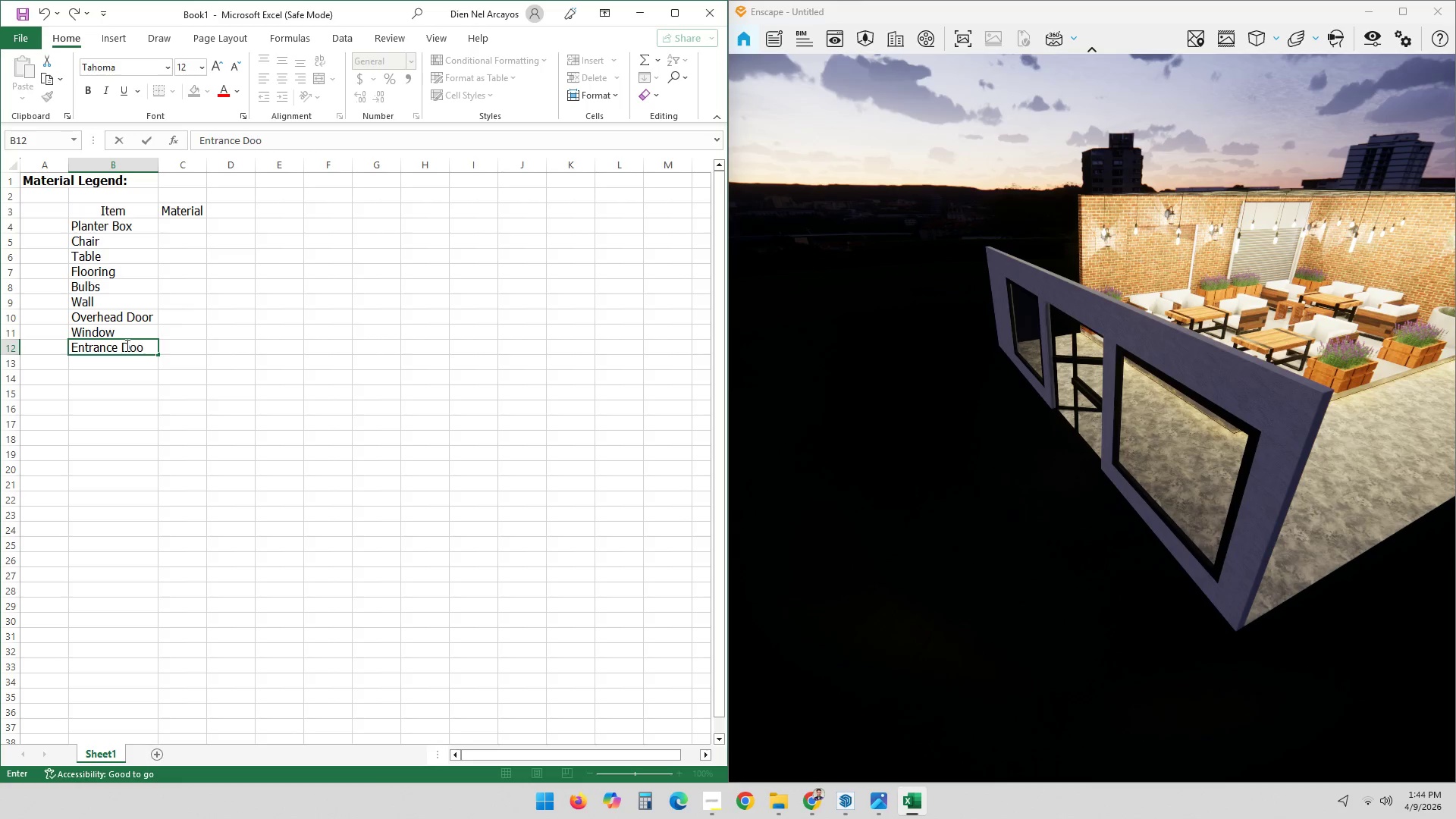 
key(Enter)
 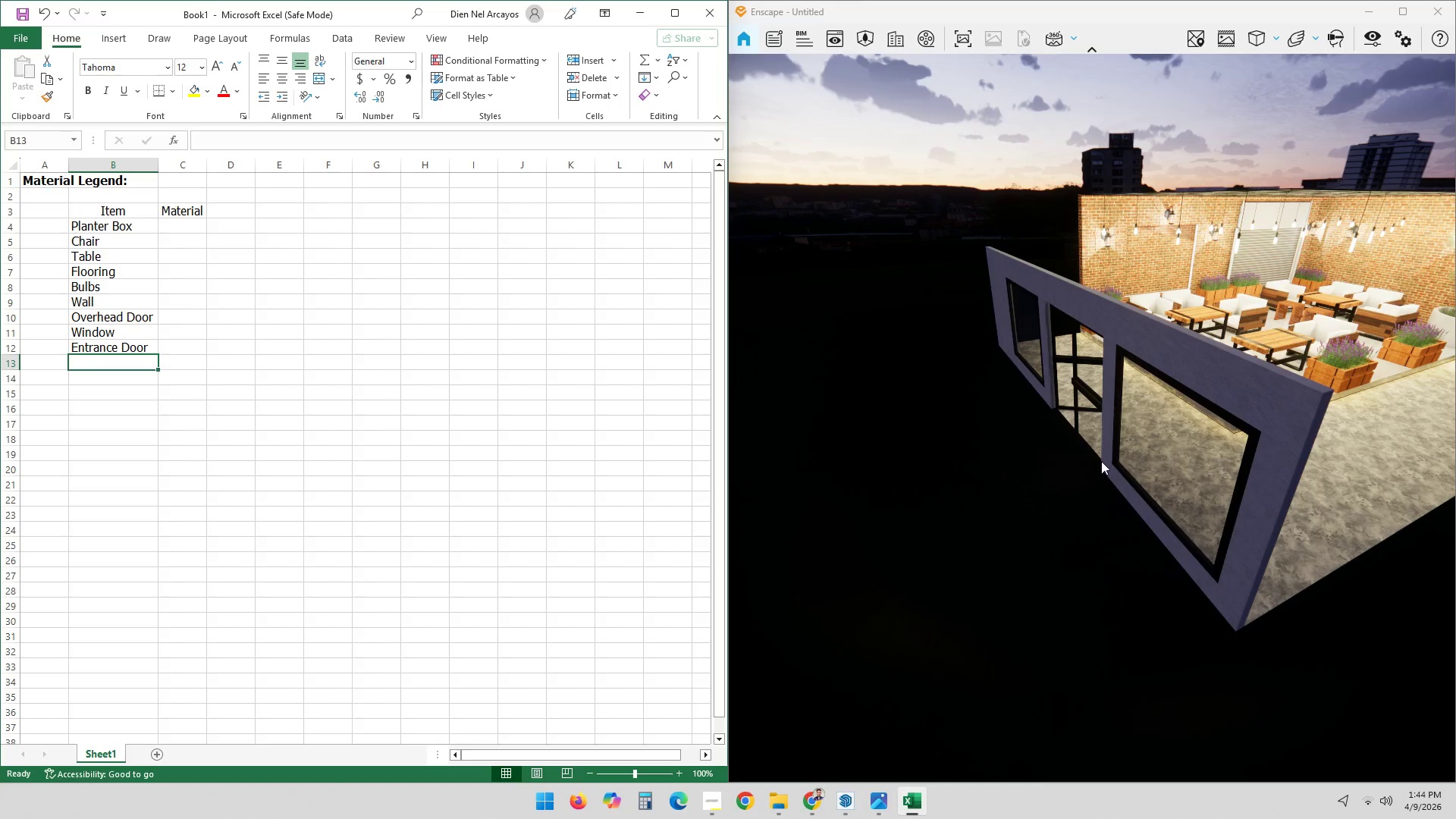 
hold_key(key=ShiftLeft, duration=0.58)
 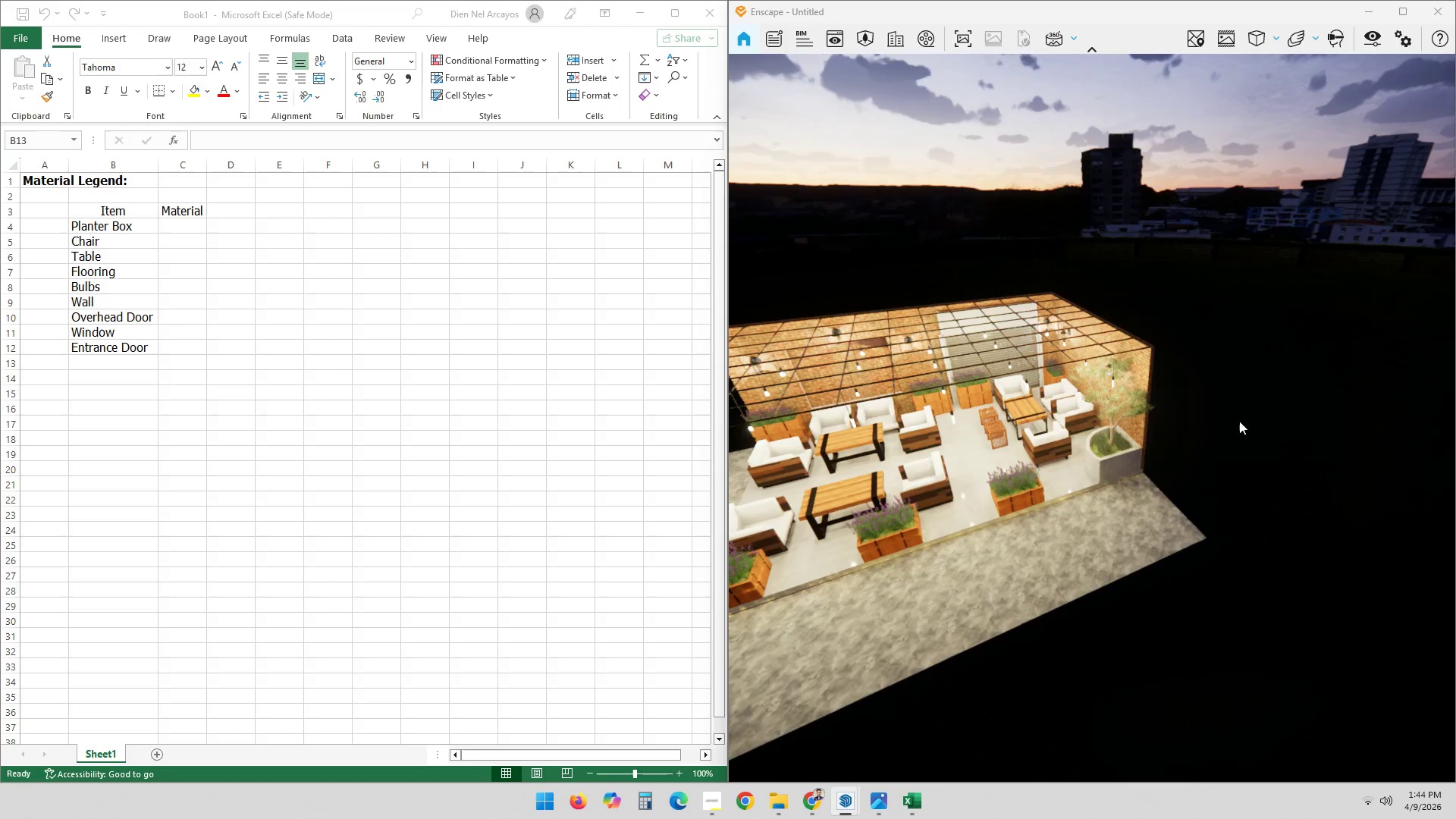 
scroll: coordinate [1107, 539], scroll_direction: up, amount: 13.0
 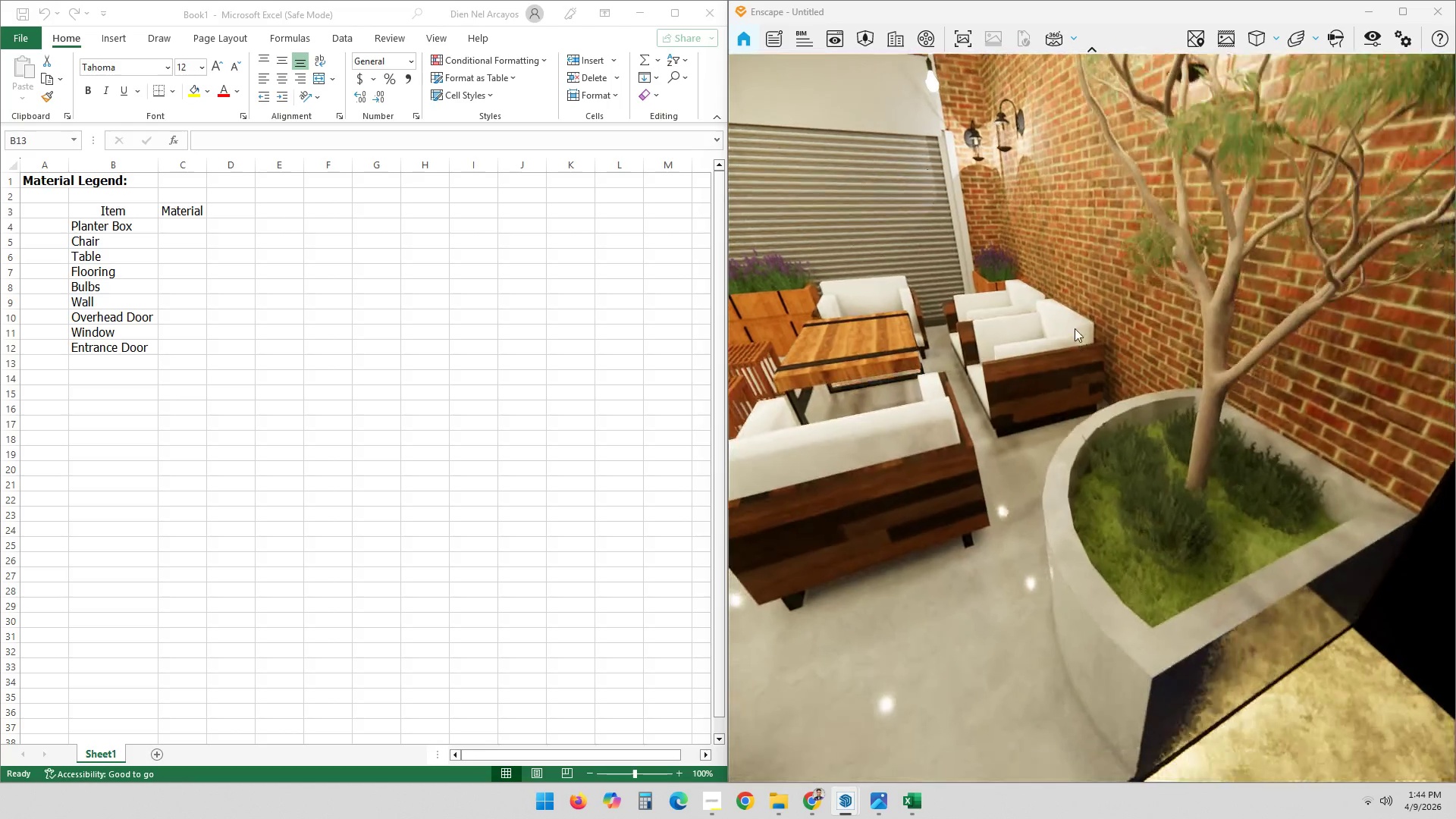 
scroll: coordinate [1088, 533], scroll_direction: down, amount: 3.0
 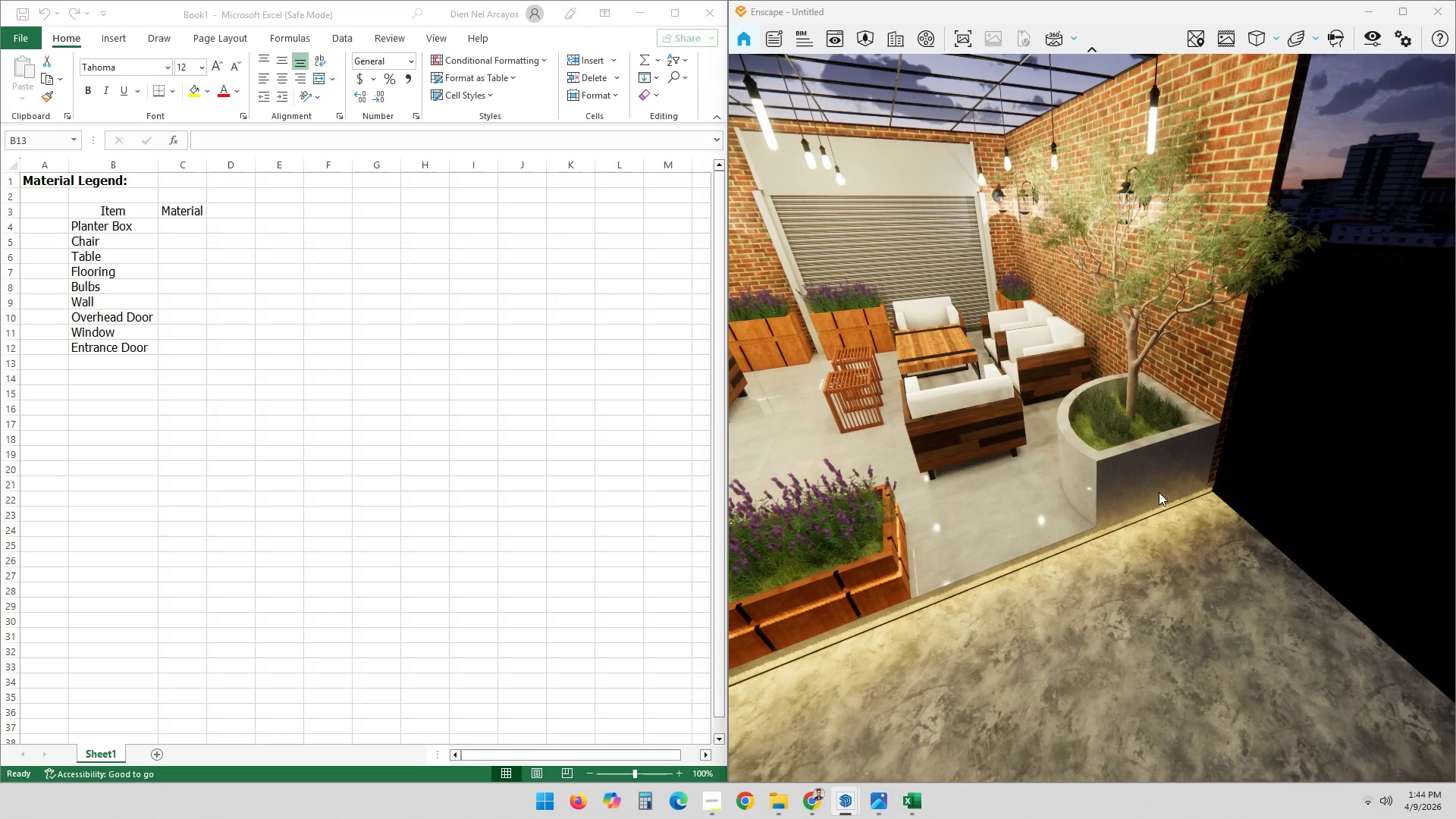 
left_click_drag(start_coordinate=[1121, 519], to_coordinate=[1106, 391])
 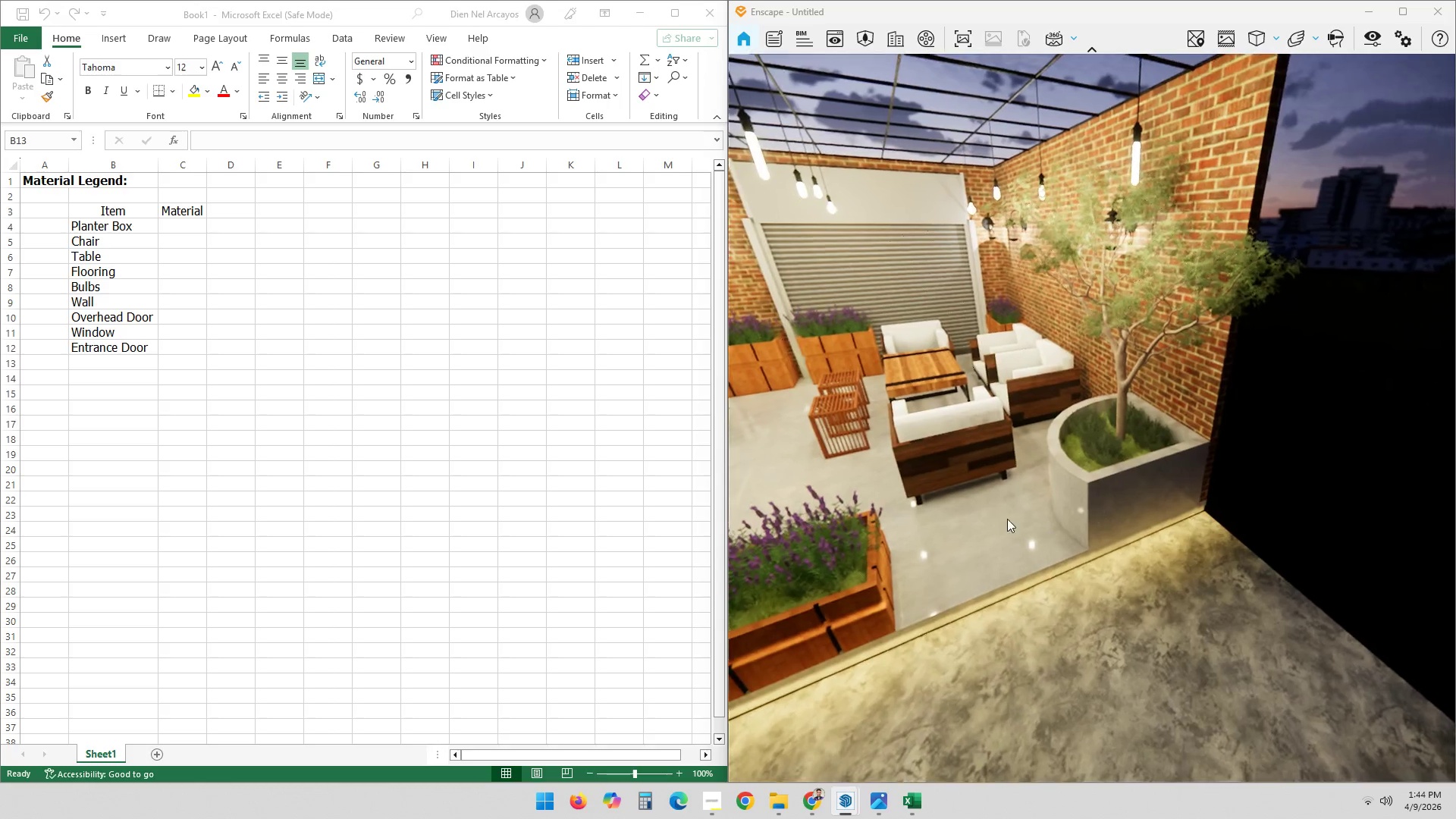 
left_click_drag(start_coordinate=[977, 493], to_coordinate=[1106, 373])
 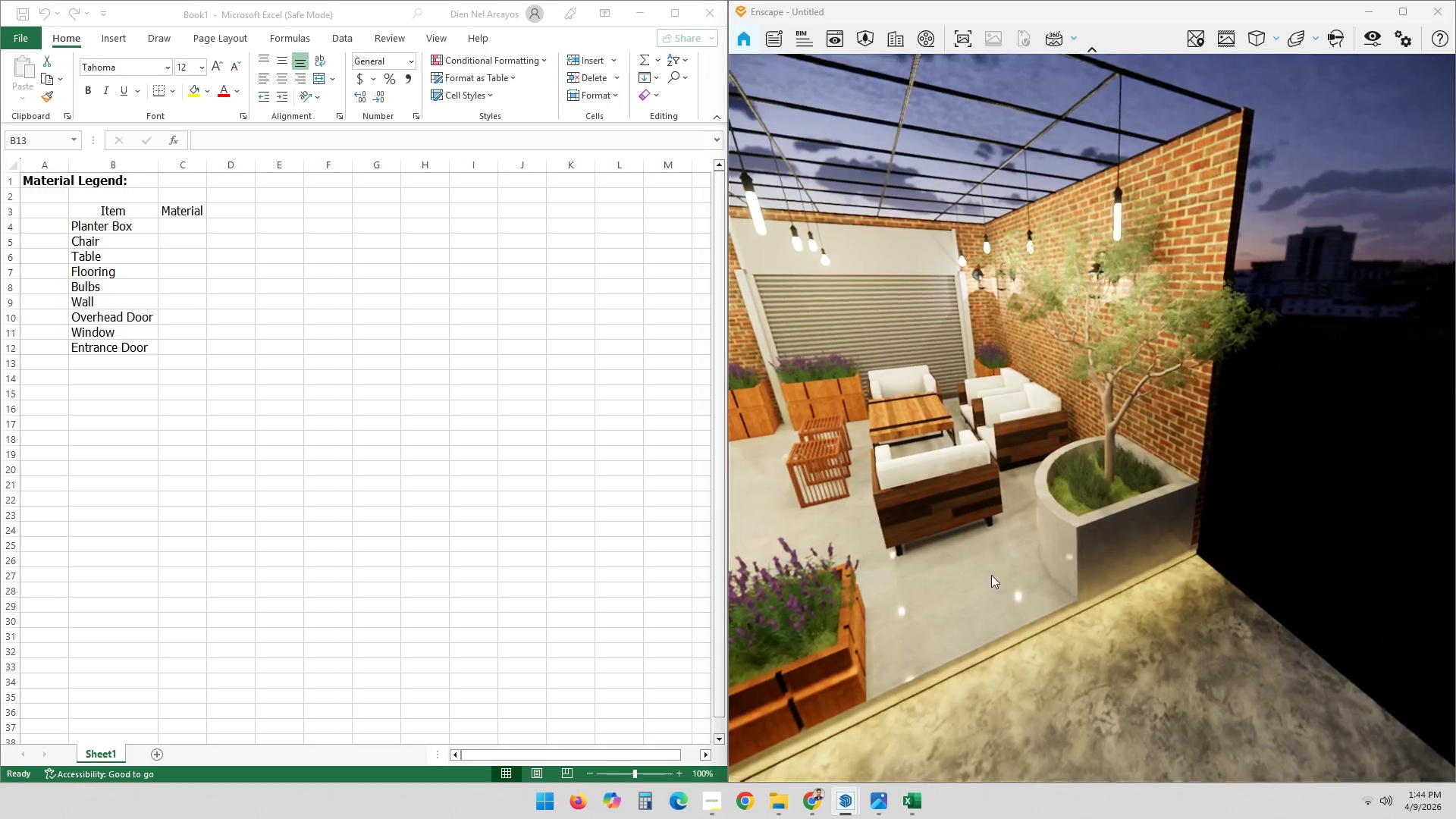 
scroll: coordinate [992, 581], scroll_direction: up, amount: 2.0
 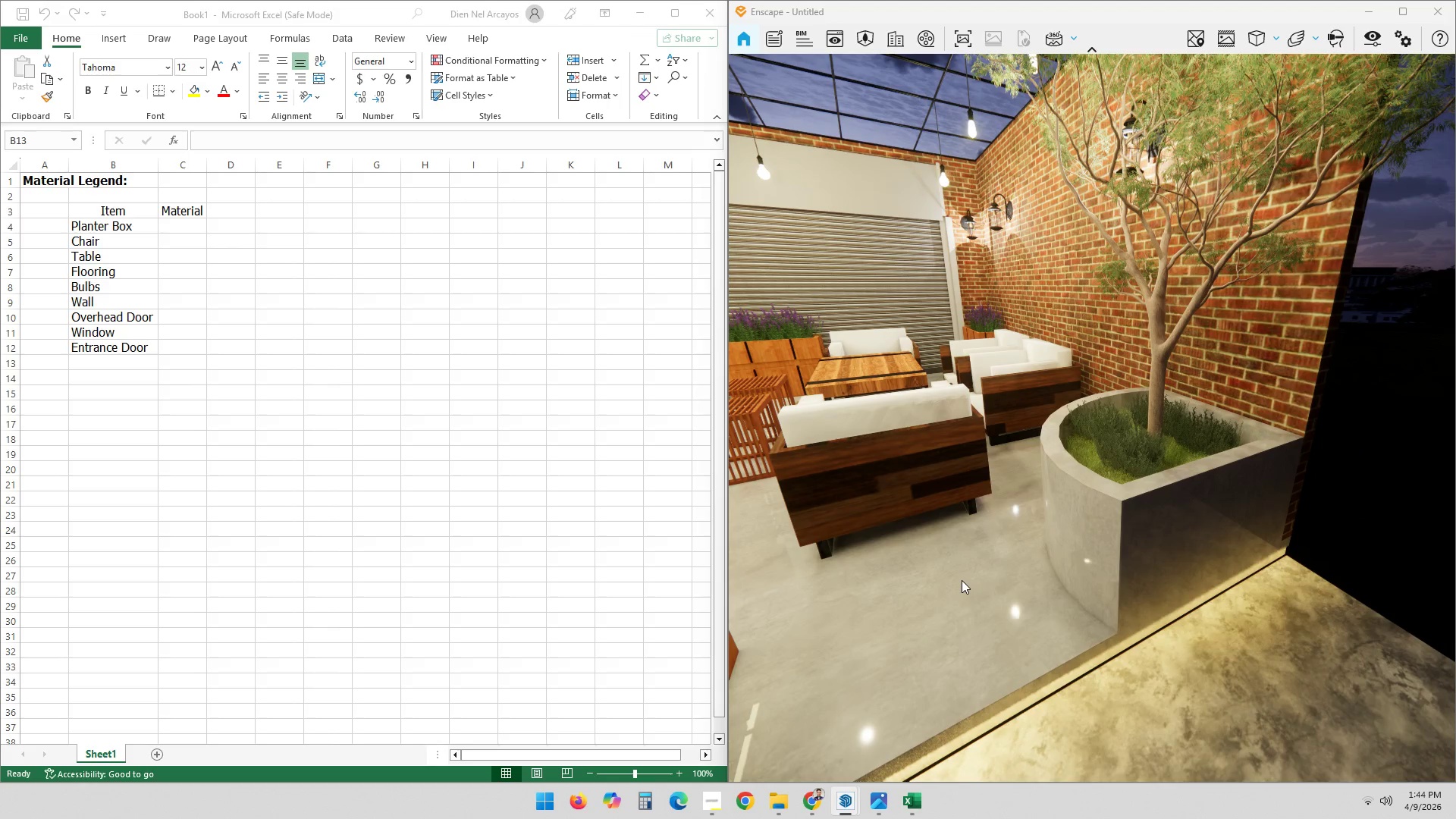 
scroll: coordinate [937, 568], scroll_direction: down, amount: 3.0
 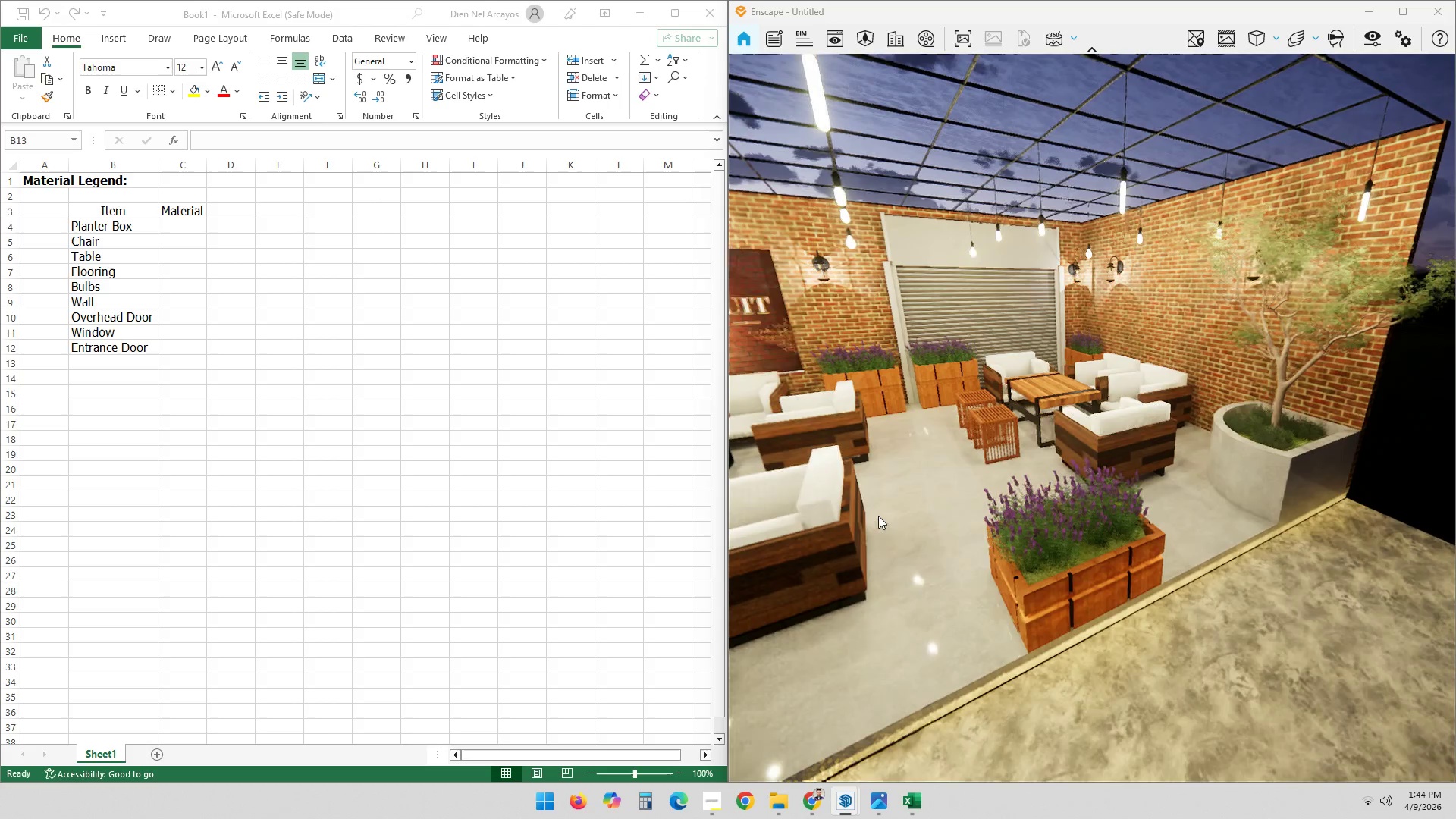 
scroll: coordinate [1008, 425], scroll_direction: up, amount: 3.0
 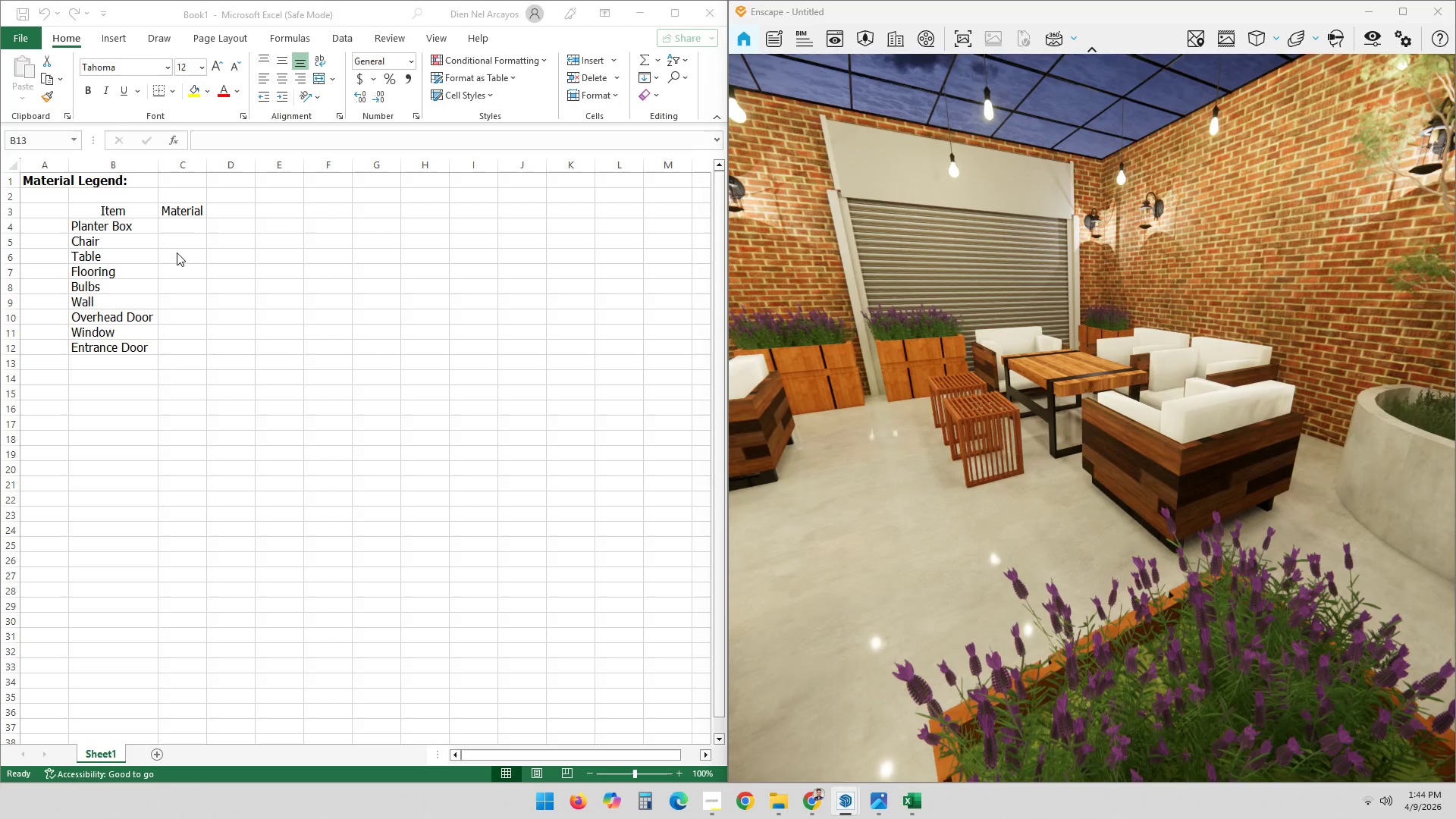 
scroll: coordinate [994, 576], scroll_direction: down, amount: 6.0
 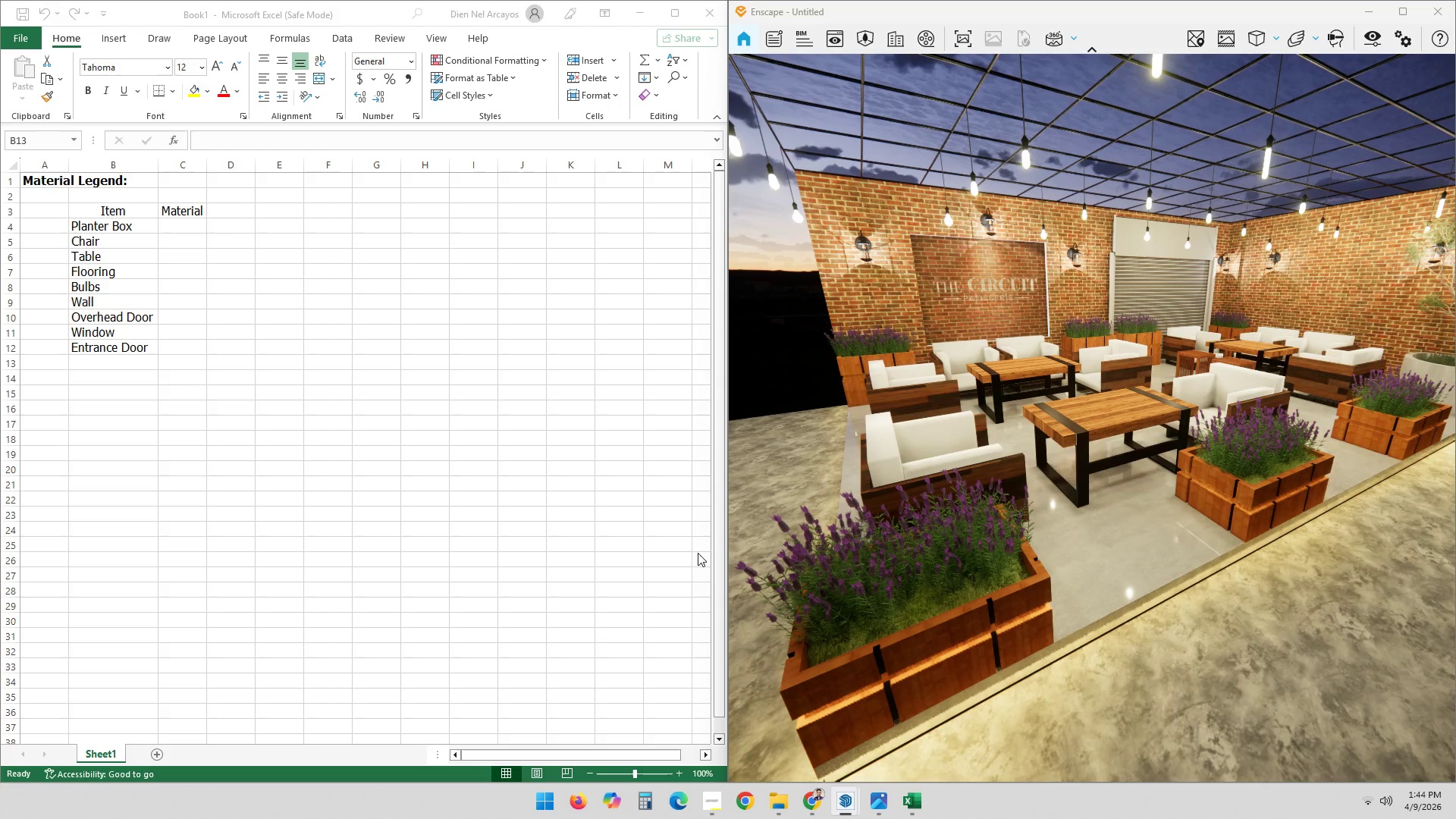 
wait(8.01)
 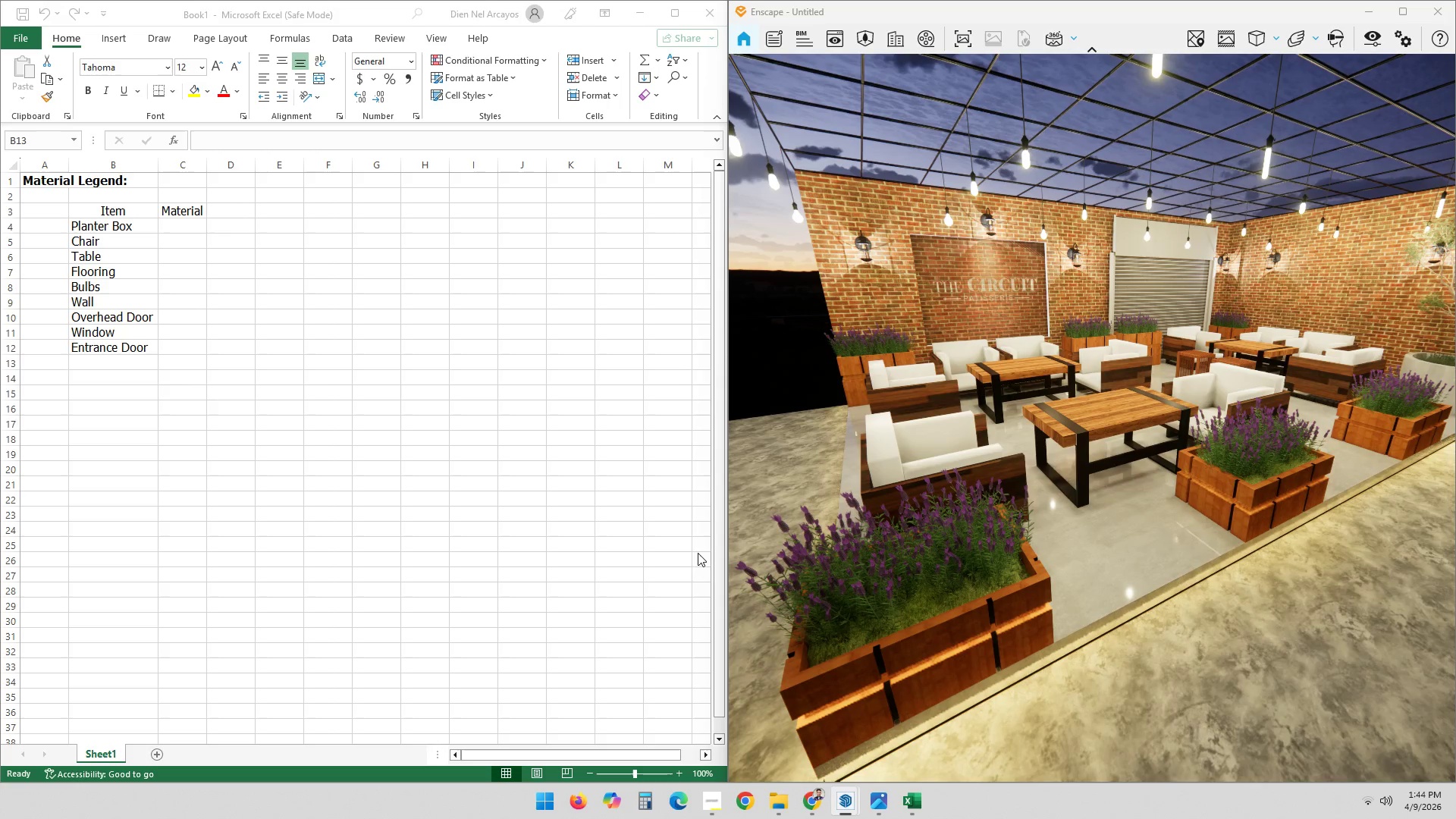 
scroll: coordinate [1112, 524], scroll_direction: down, amount: 7.0
 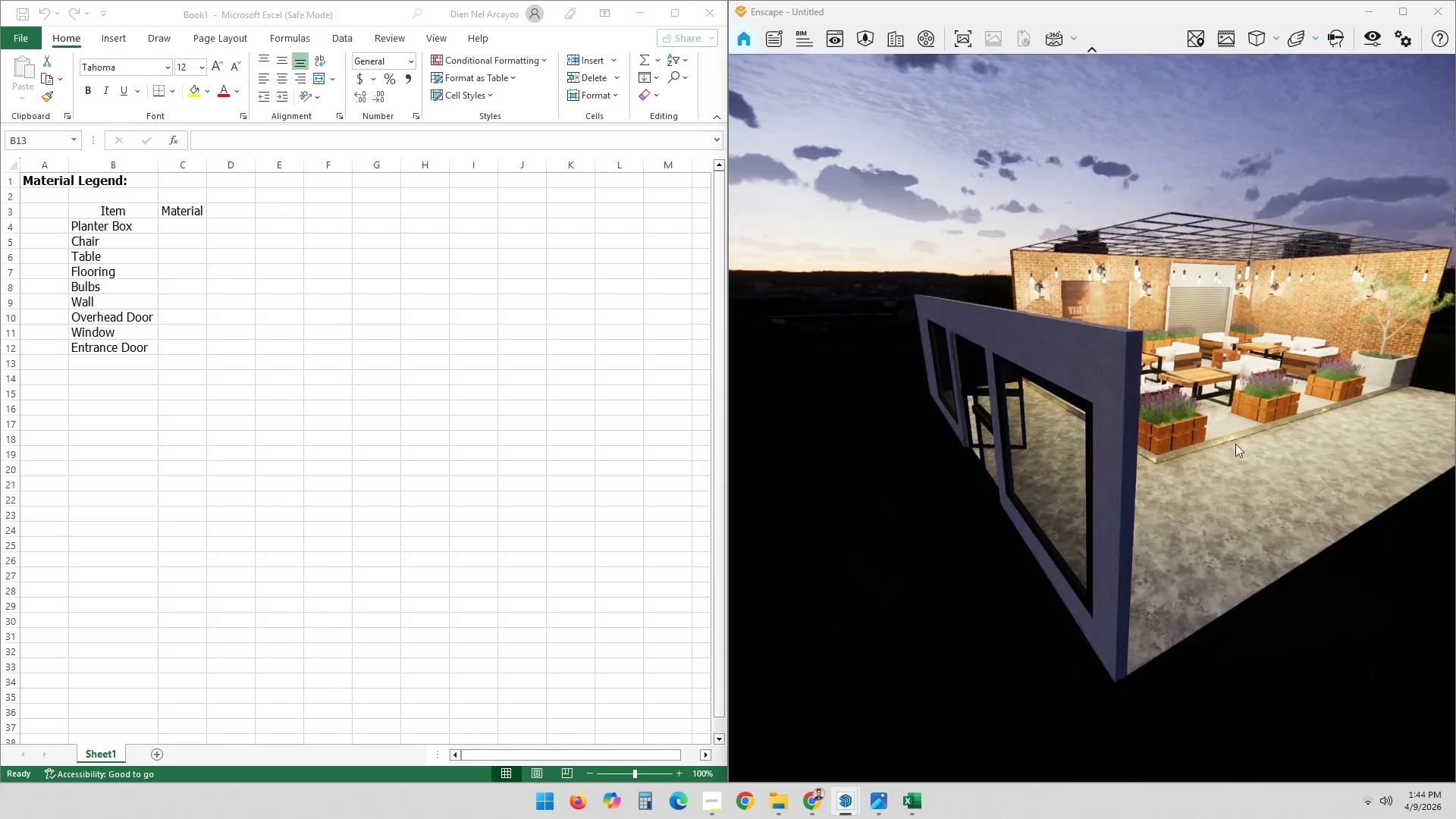 
scroll: coordinate [1269, 441], scroll_direction: up, amount: 1.0
 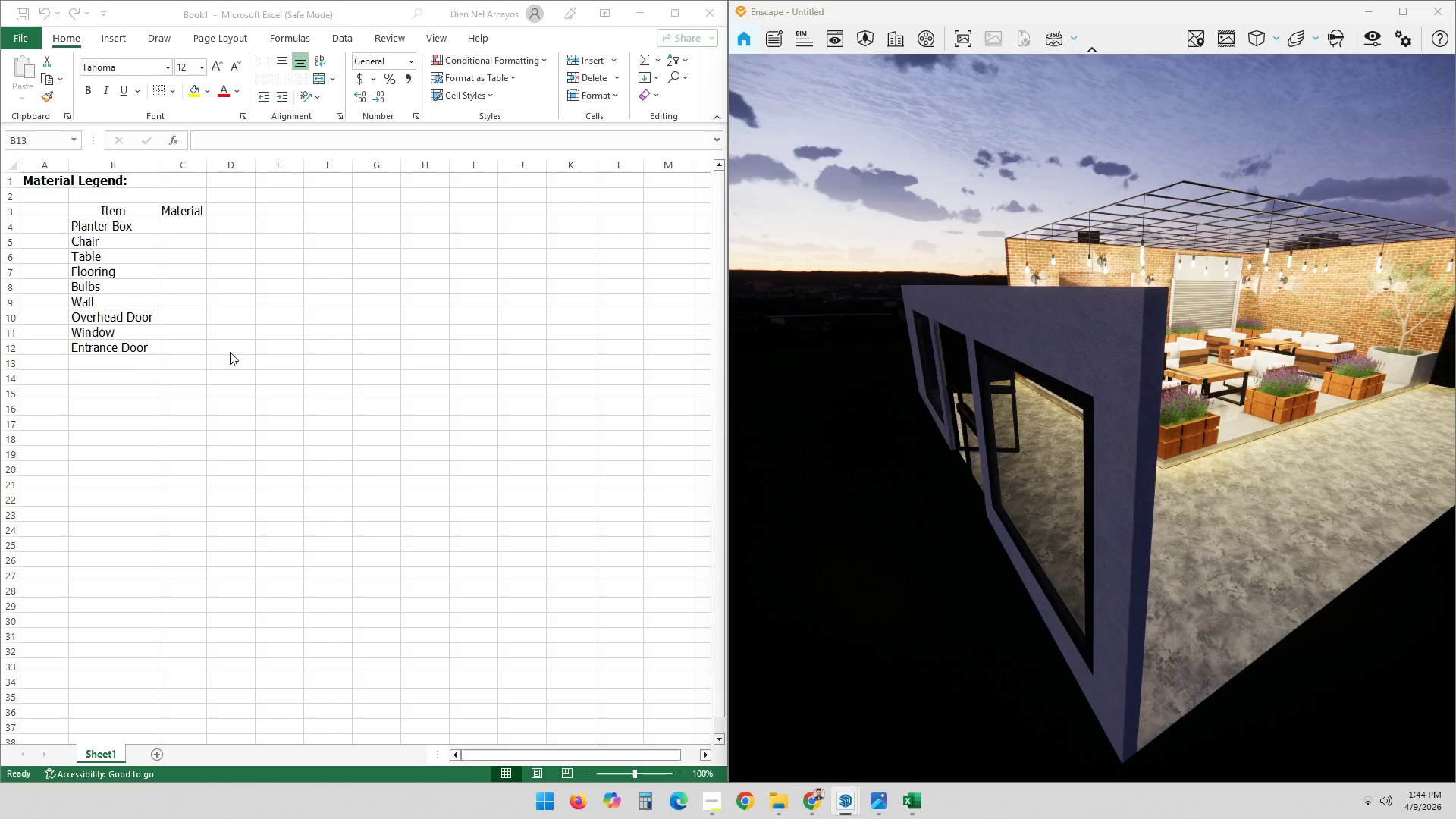 
left_click([100, 359])
 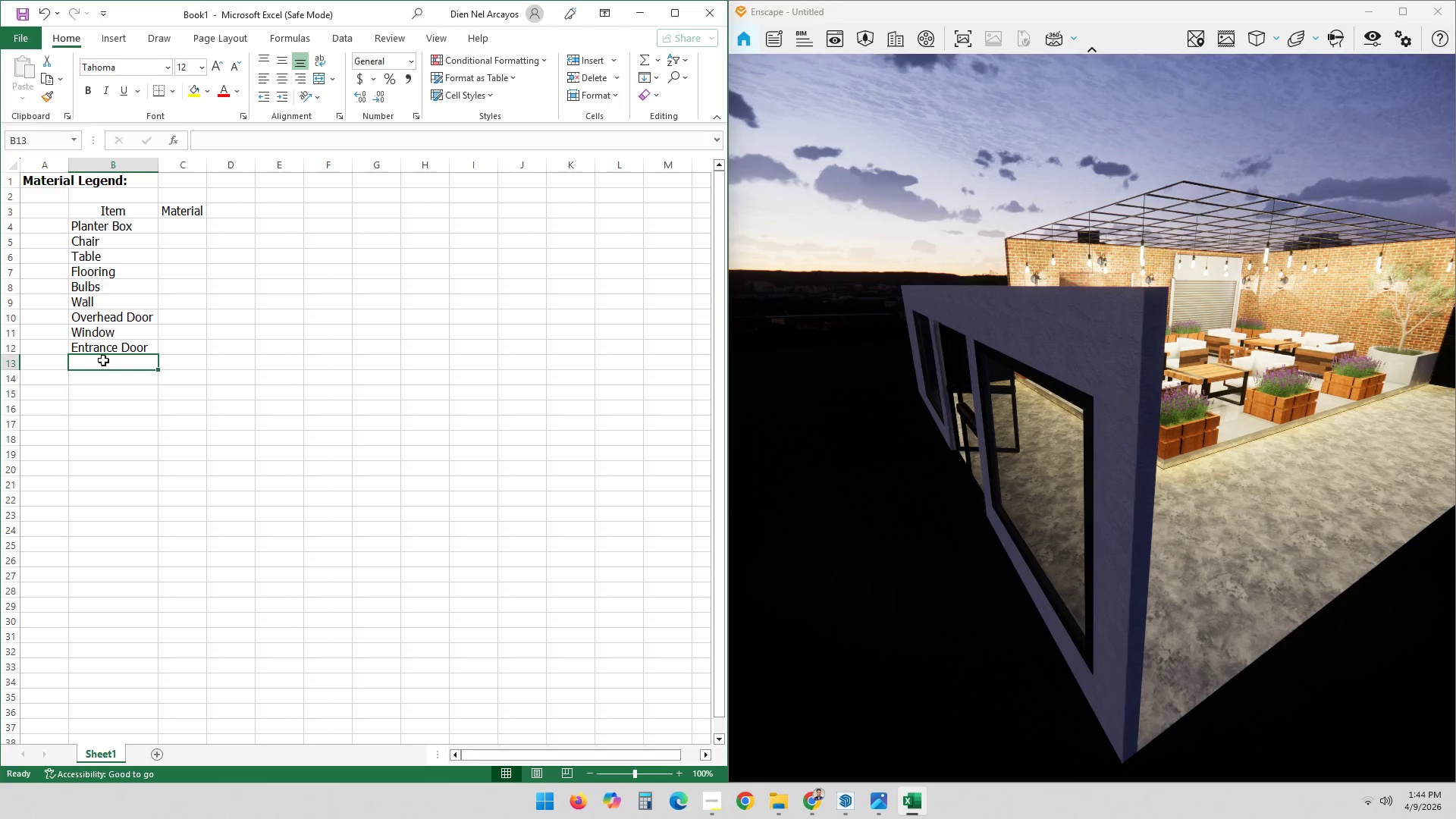 
type(Gridl)
key(Backspace)
key(Backspace)
key(Backspace)
 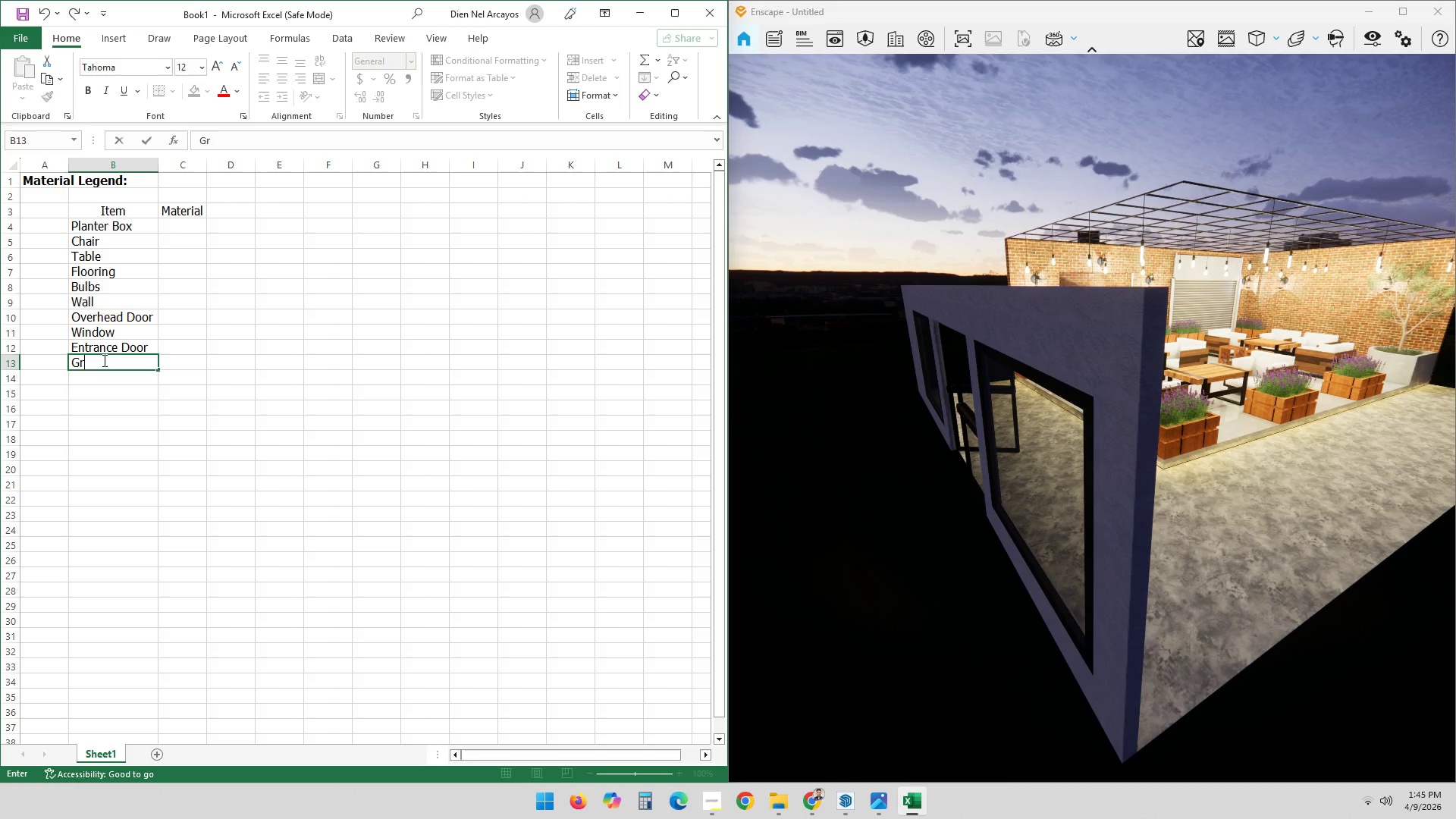 
key(Control+ControlLeft)
 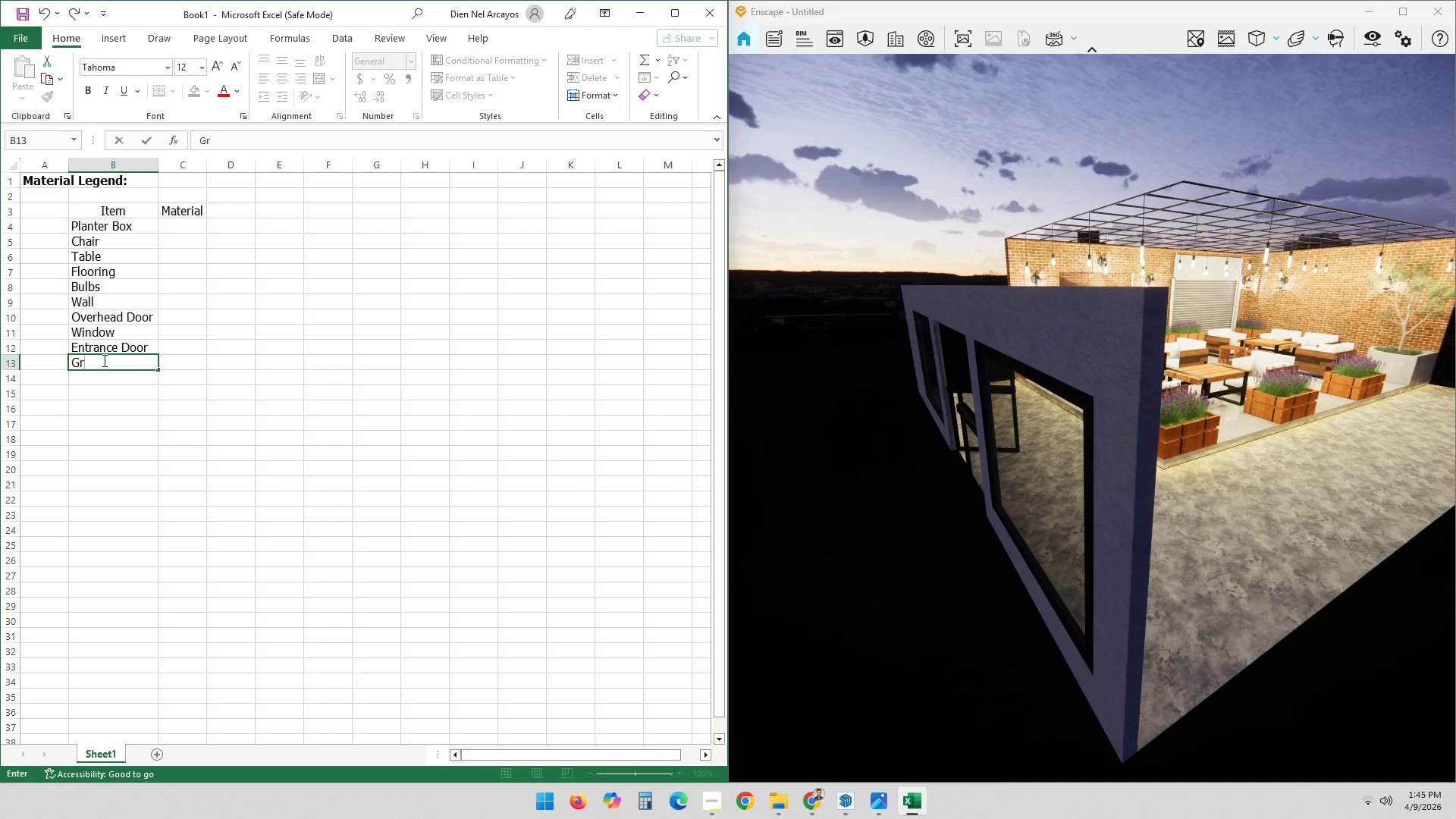 
key(Control+A)
 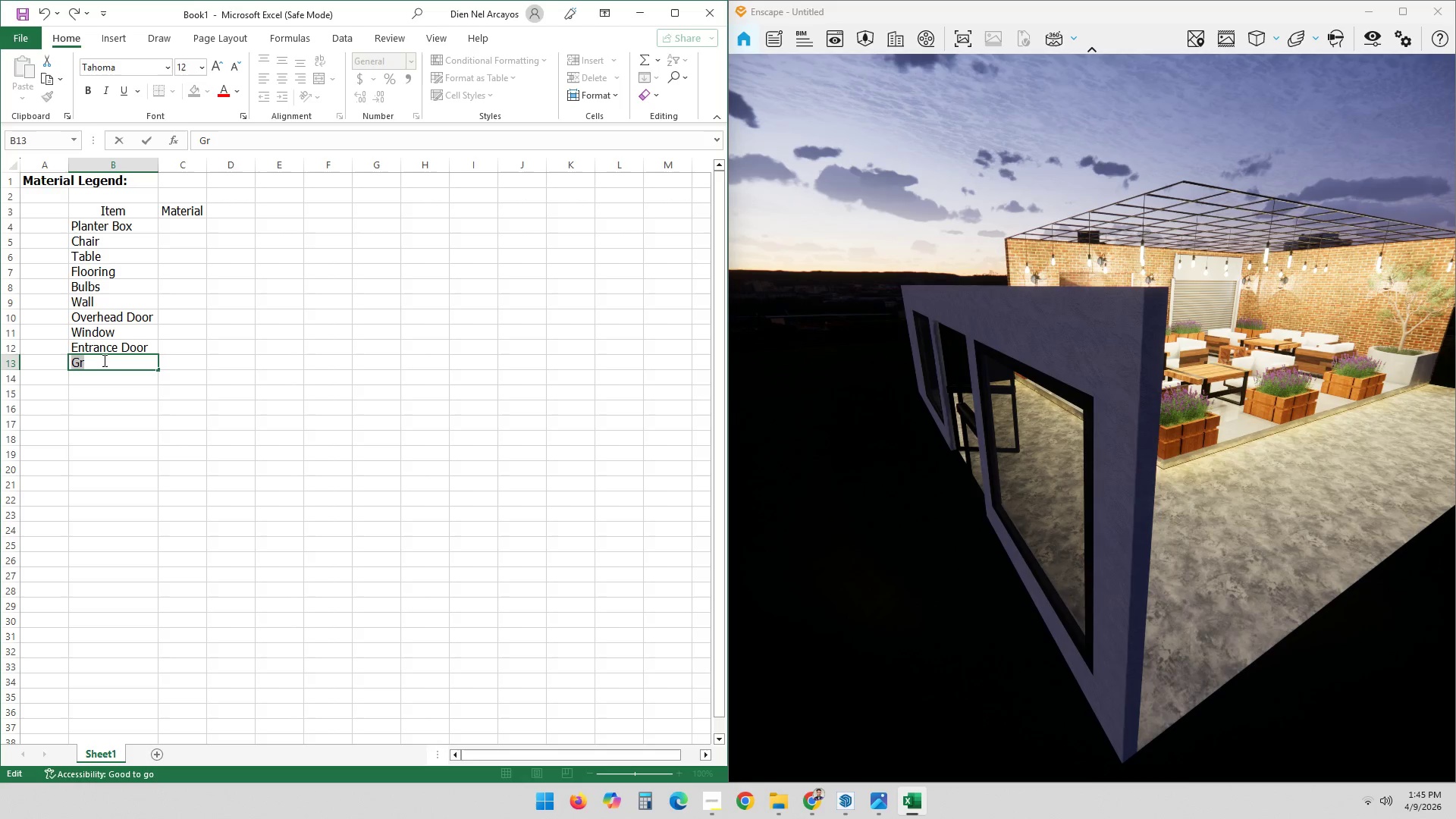 
key(Control+Backspace)
 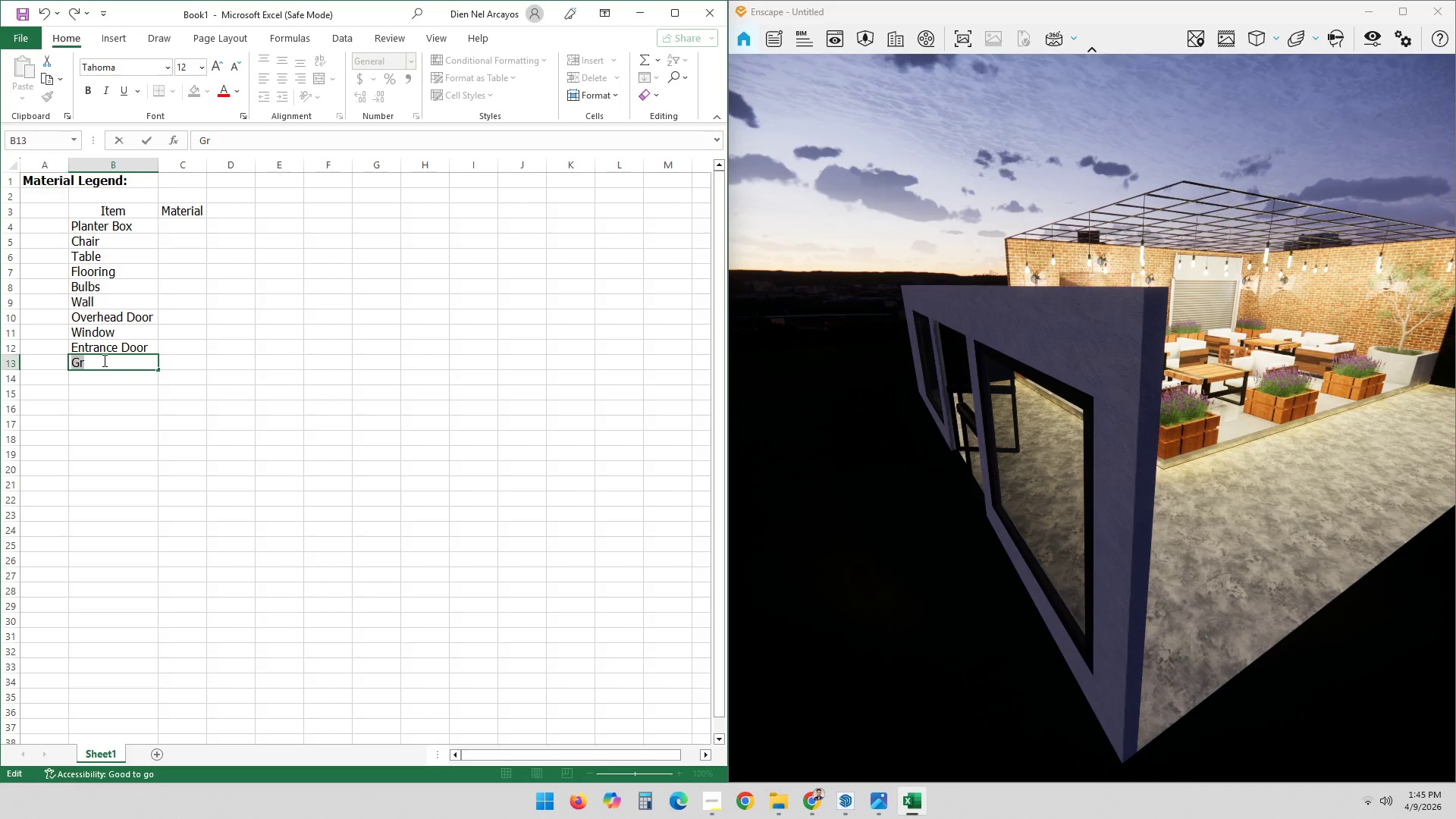 
key(Backspace)
type(Ceiling Grids)
key(Backspace)
 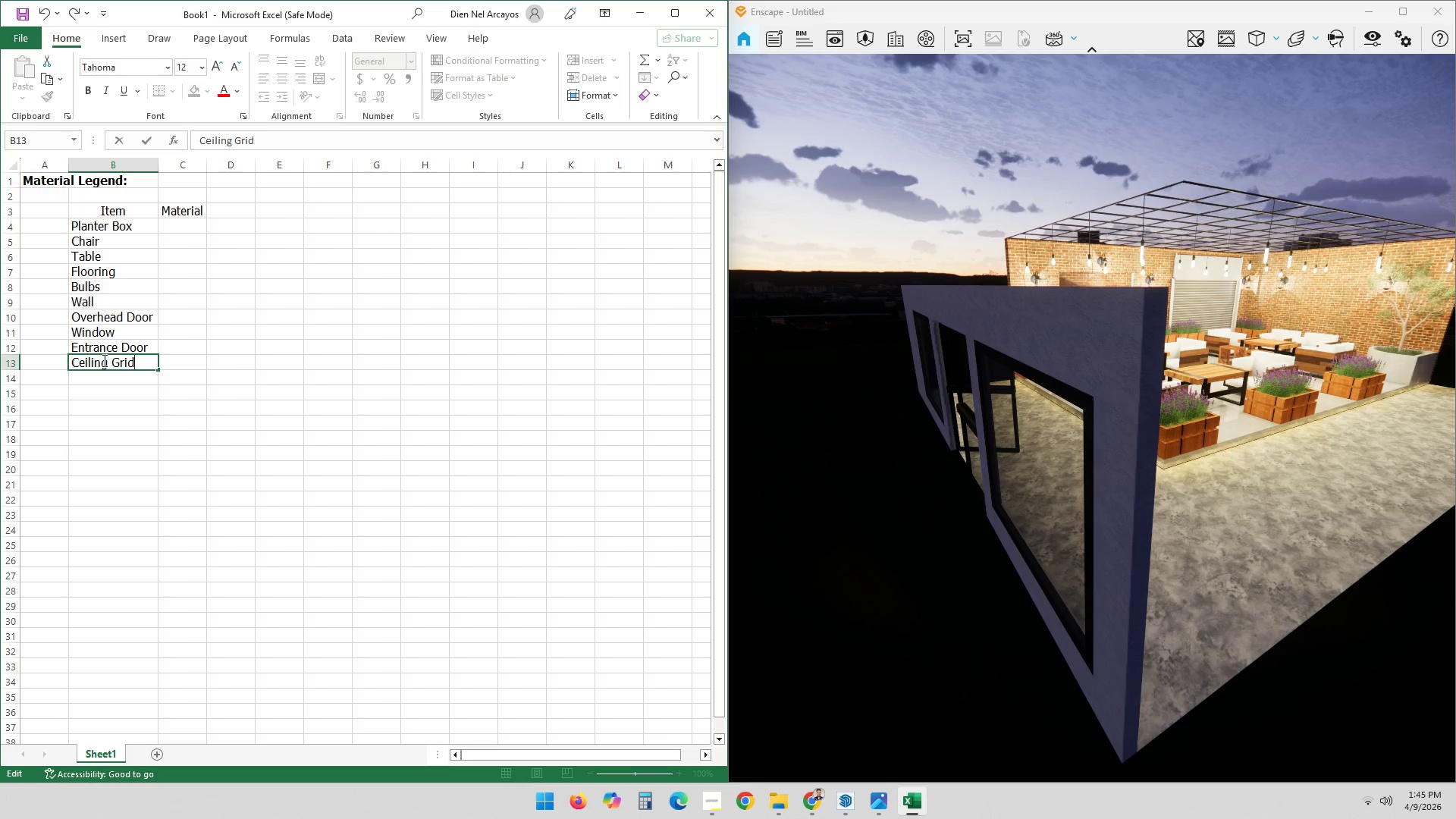 
key(Enter)
 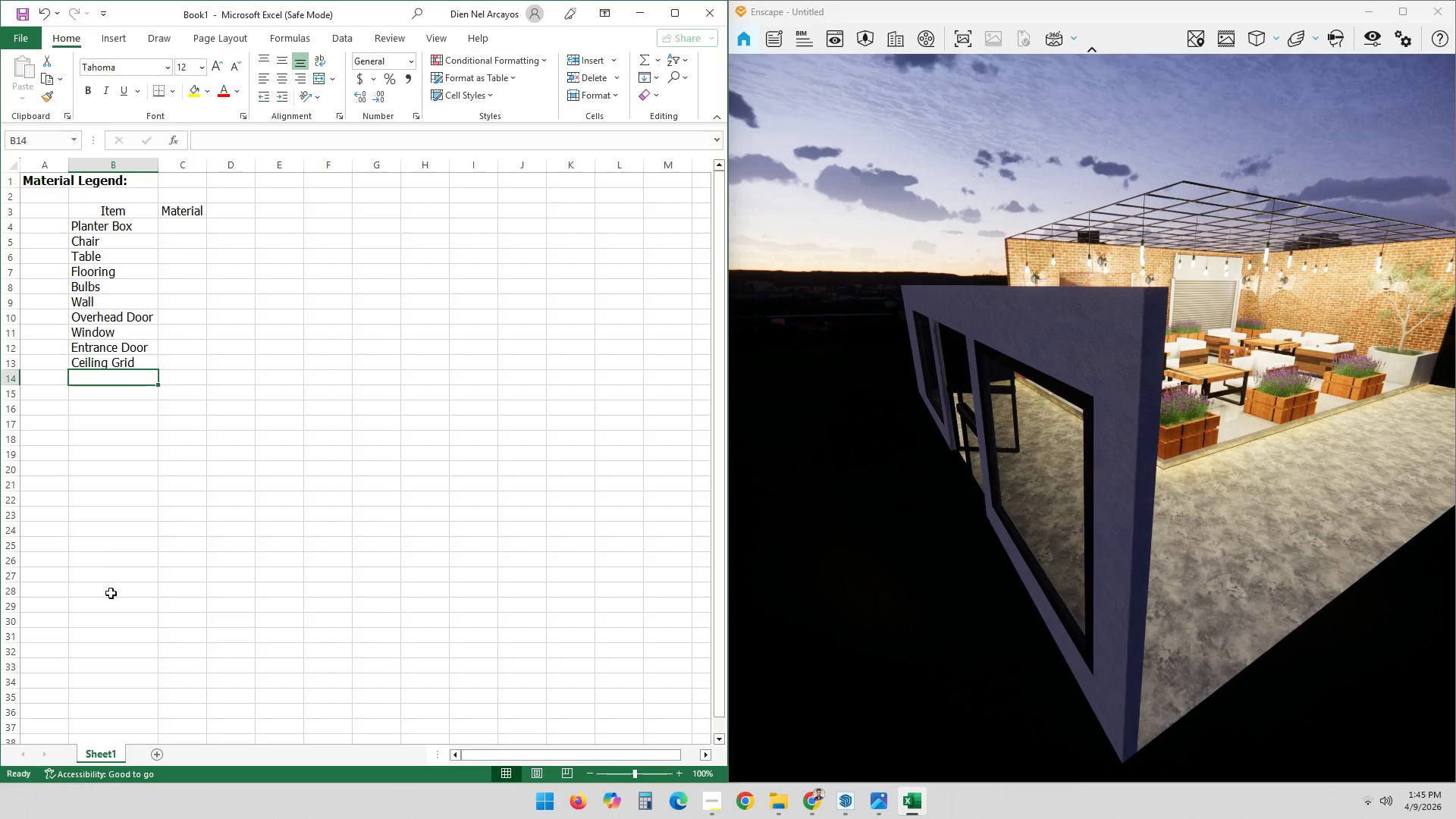 
left_click([132, 380])
 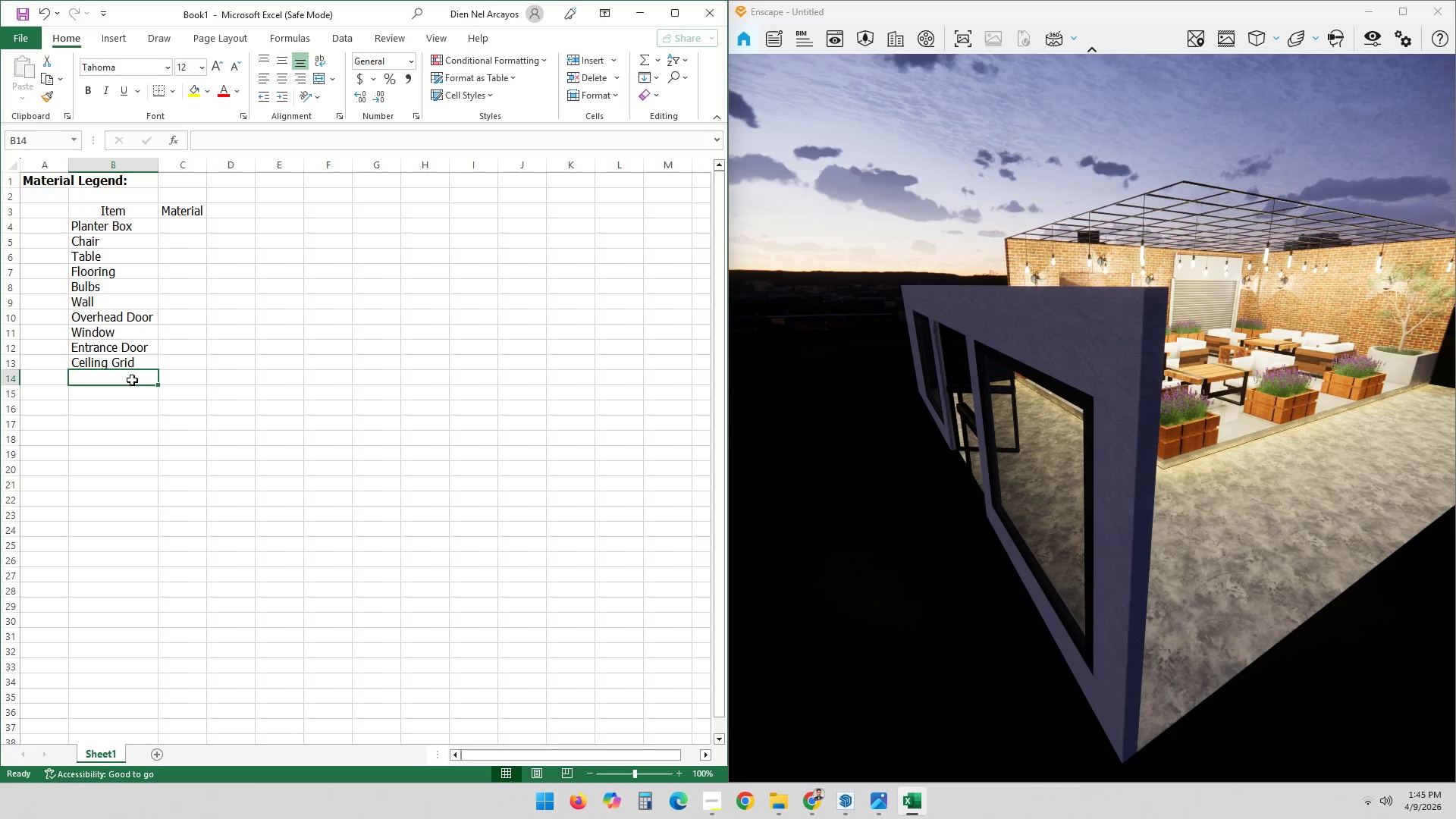 
type(Entrance Wall)
 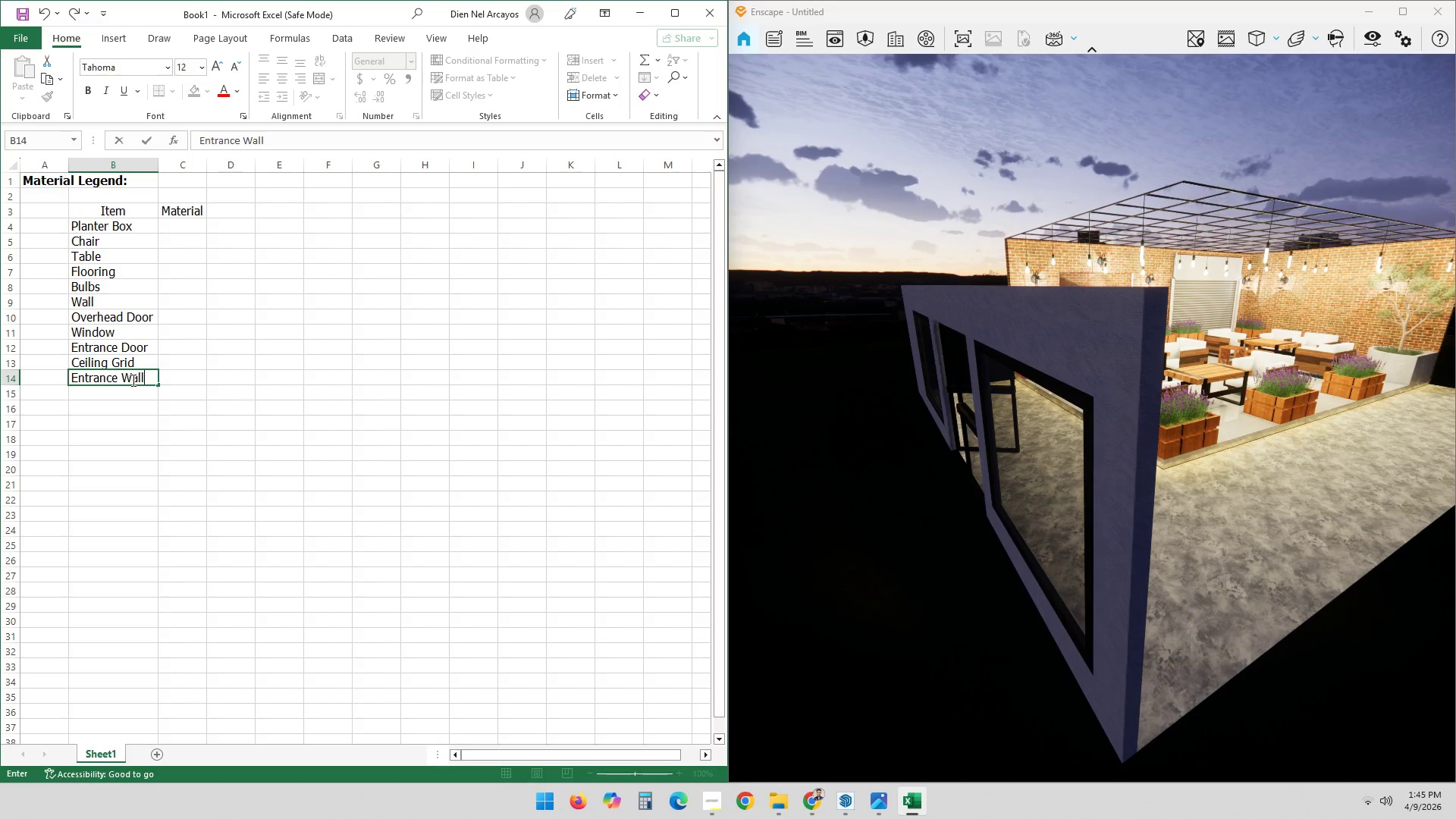 
key(Enter)
 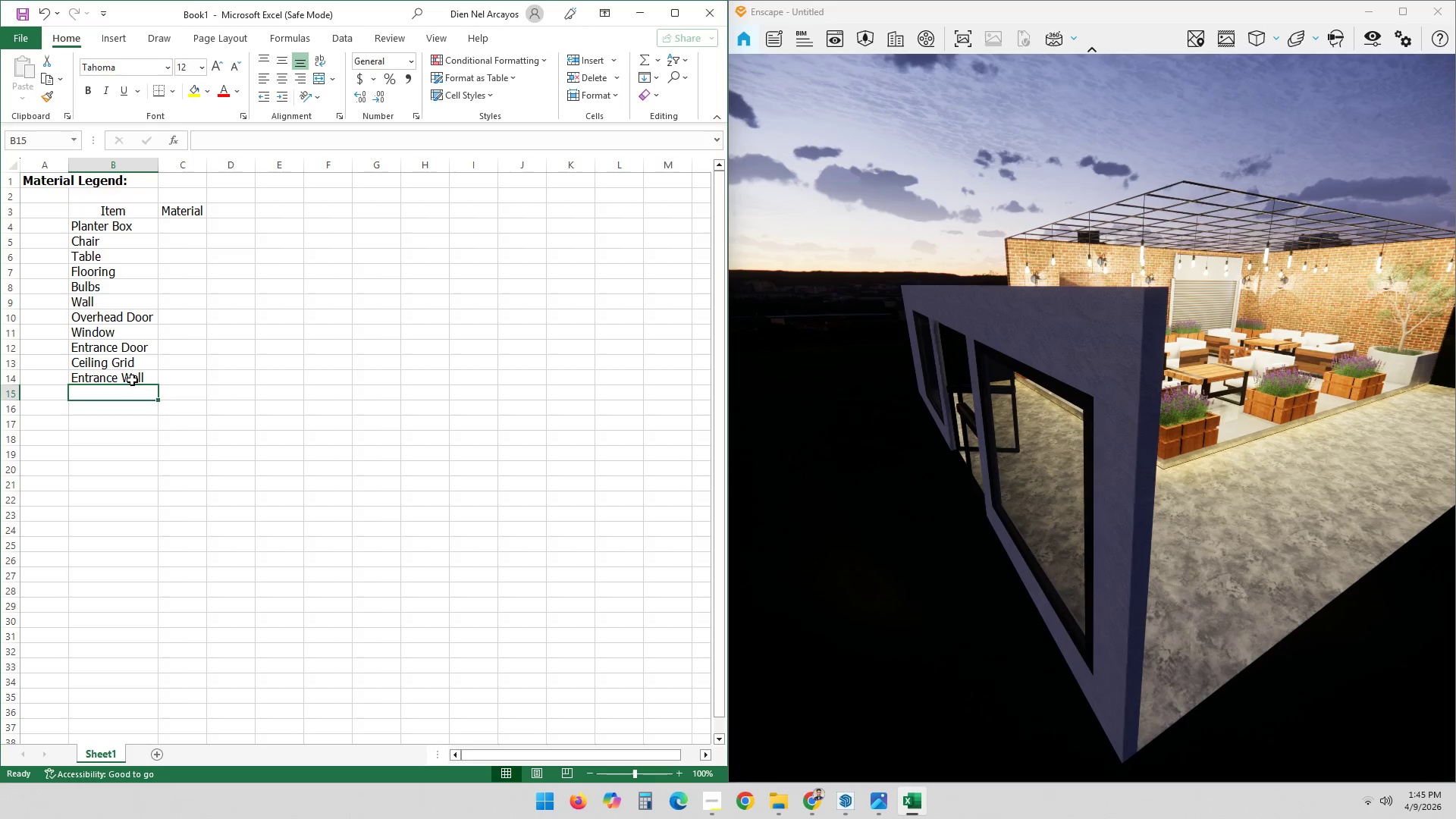 
key(ArrowUp)
 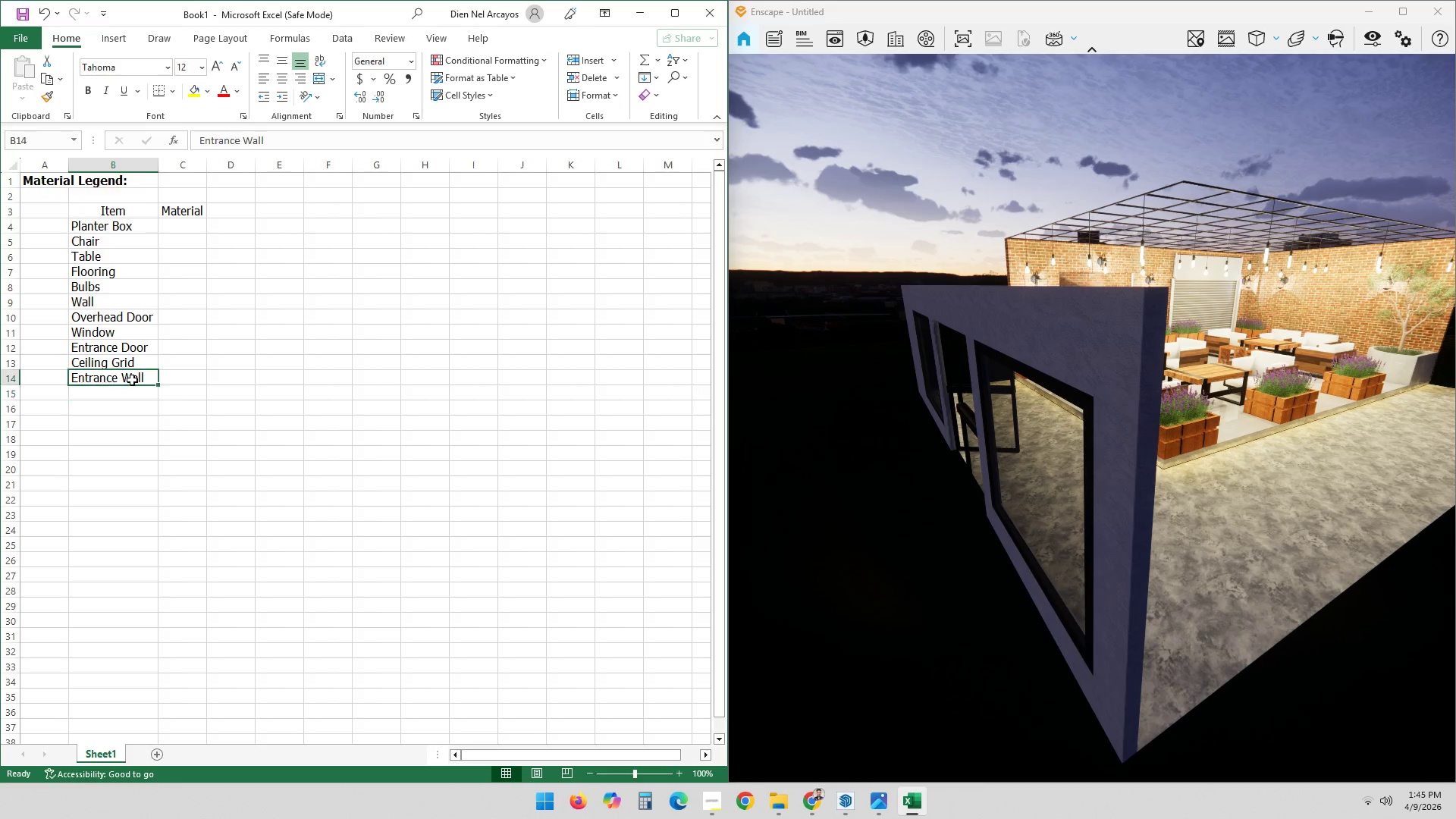 
key(ArrowRight)
 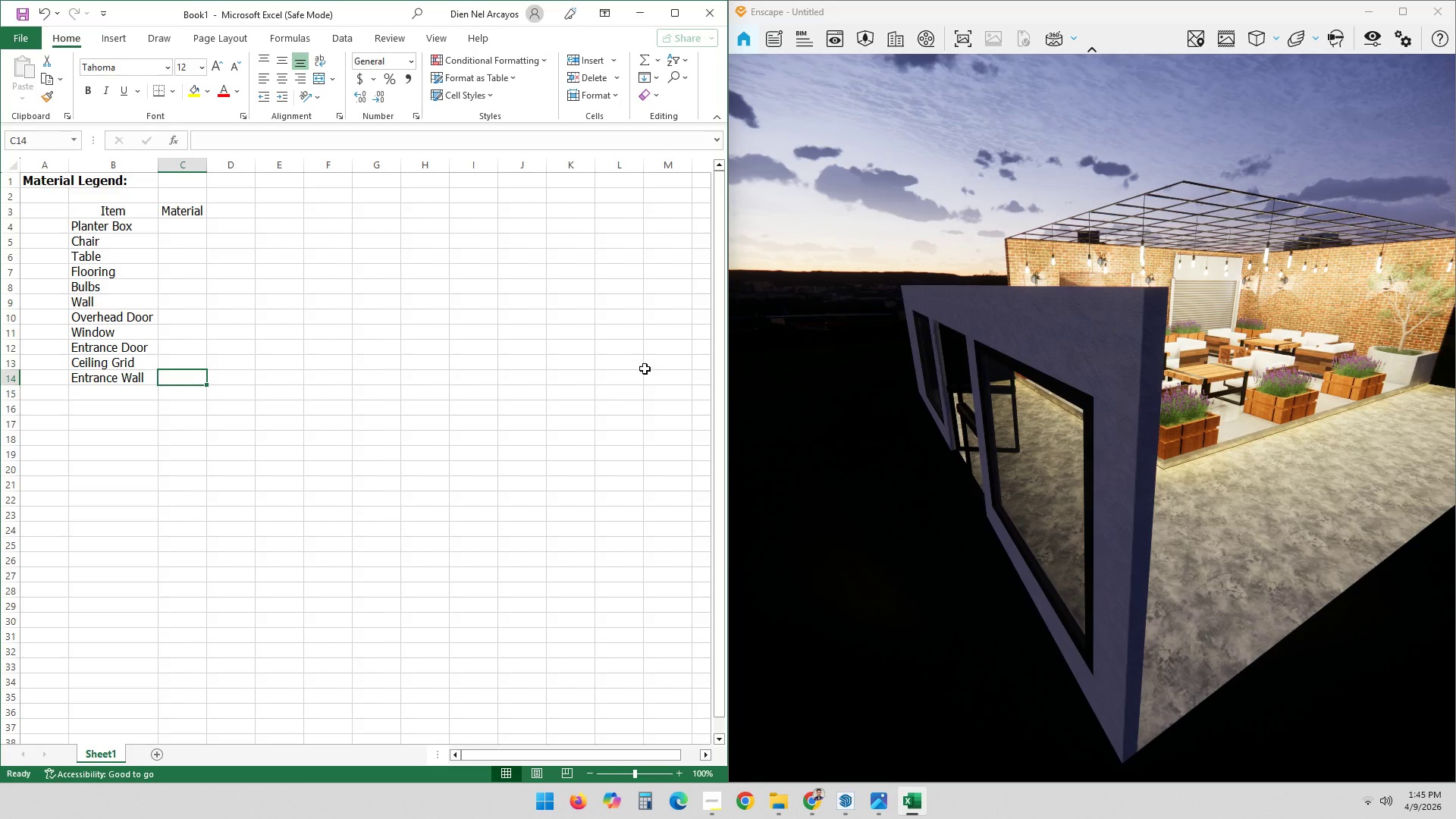 
left_click([899, 211])
 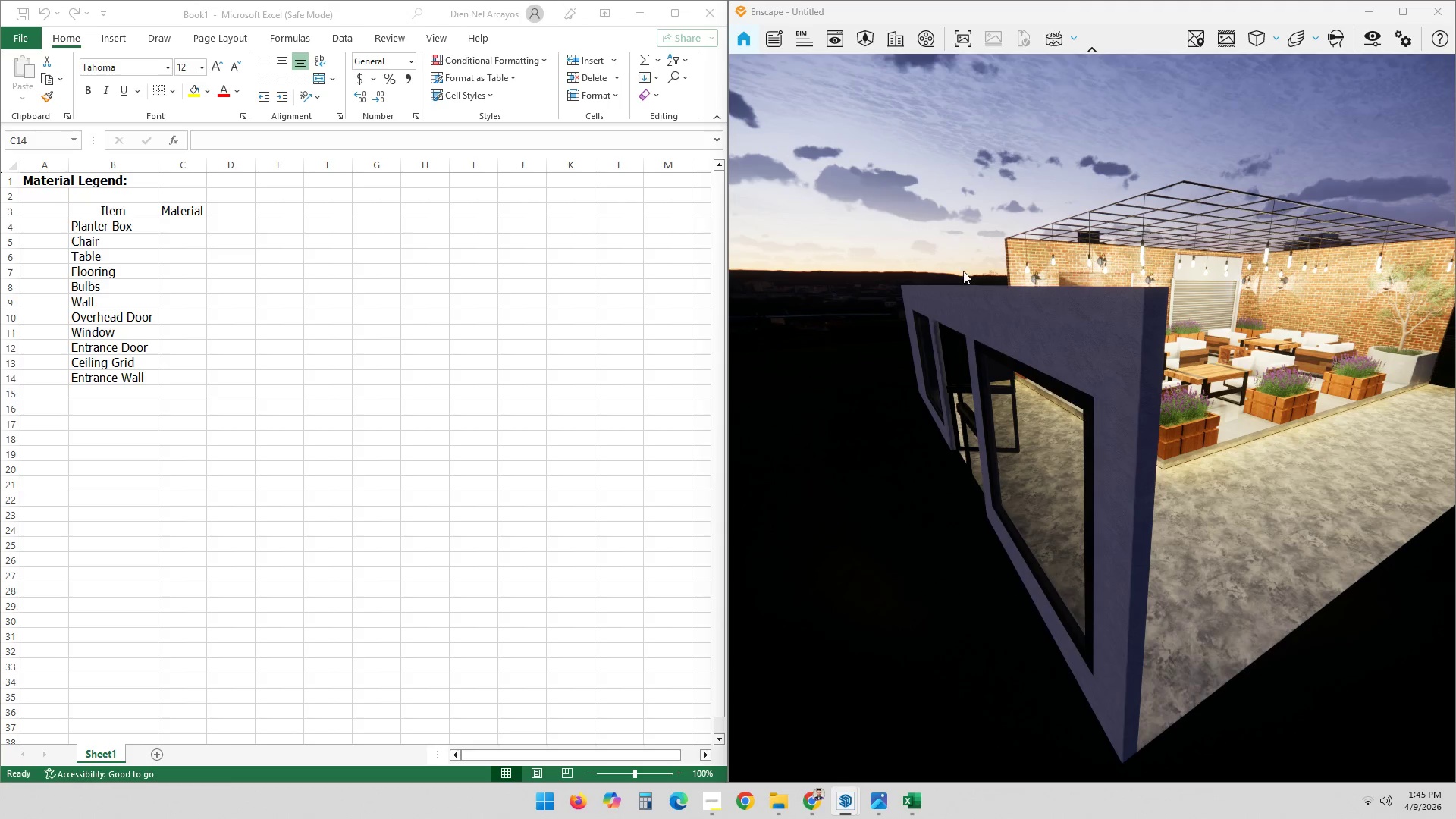 
scroll: coordinate [1101, 408], scroll_direction: up, amount: 1.0
 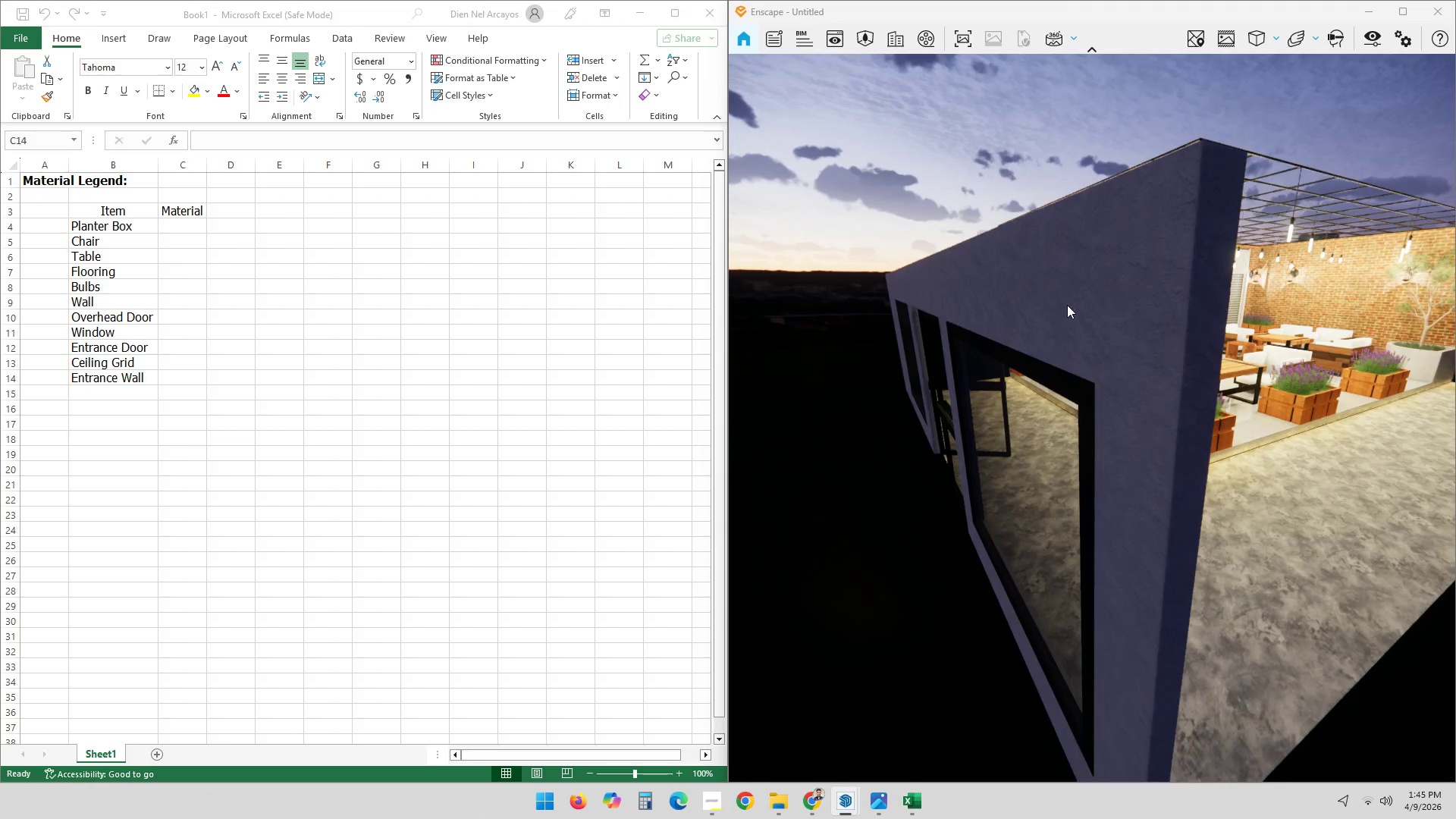 
left_click([1067, 303])
 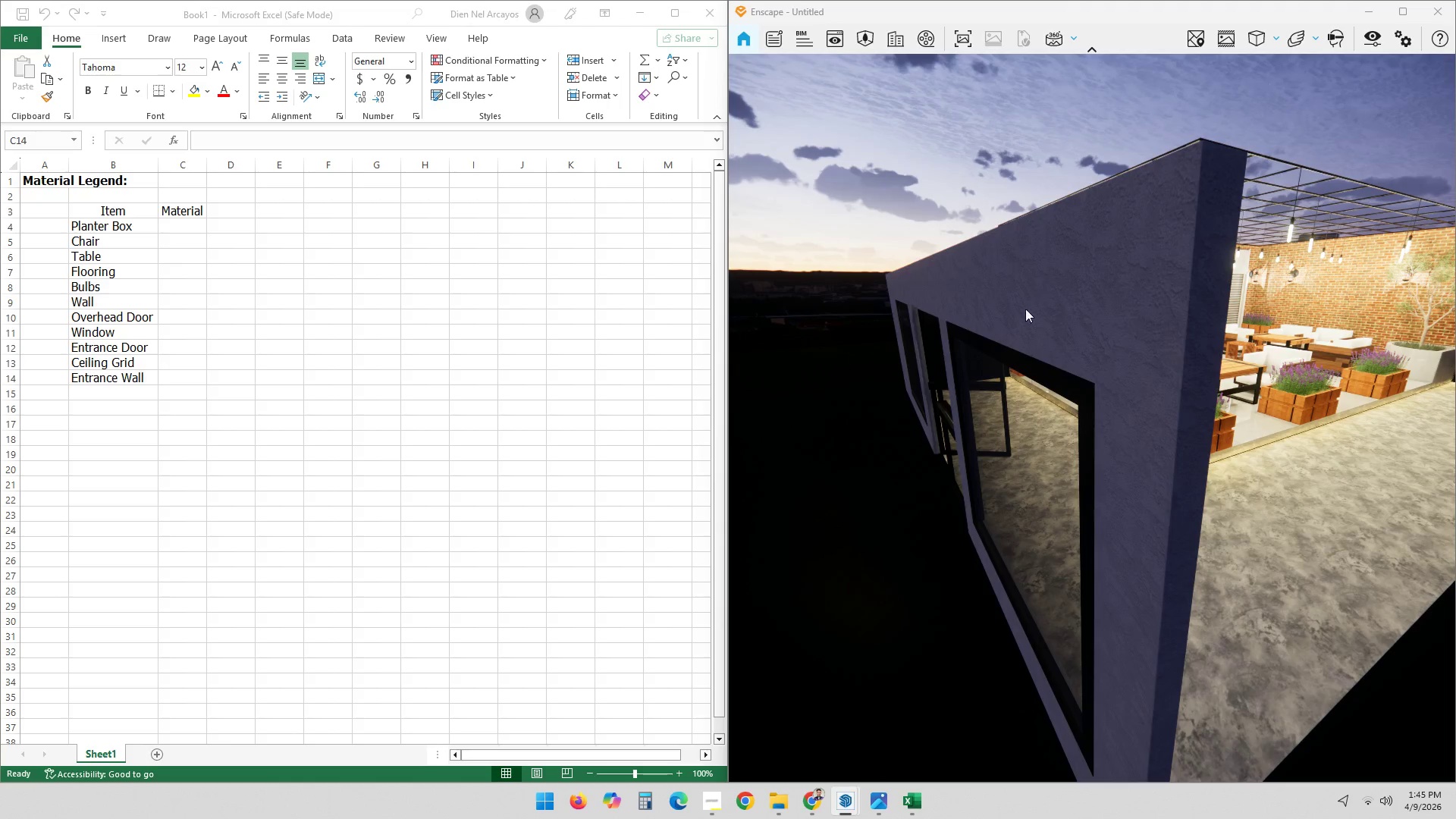 
hold_key(key=ShiftLeft, duration=0.34)
 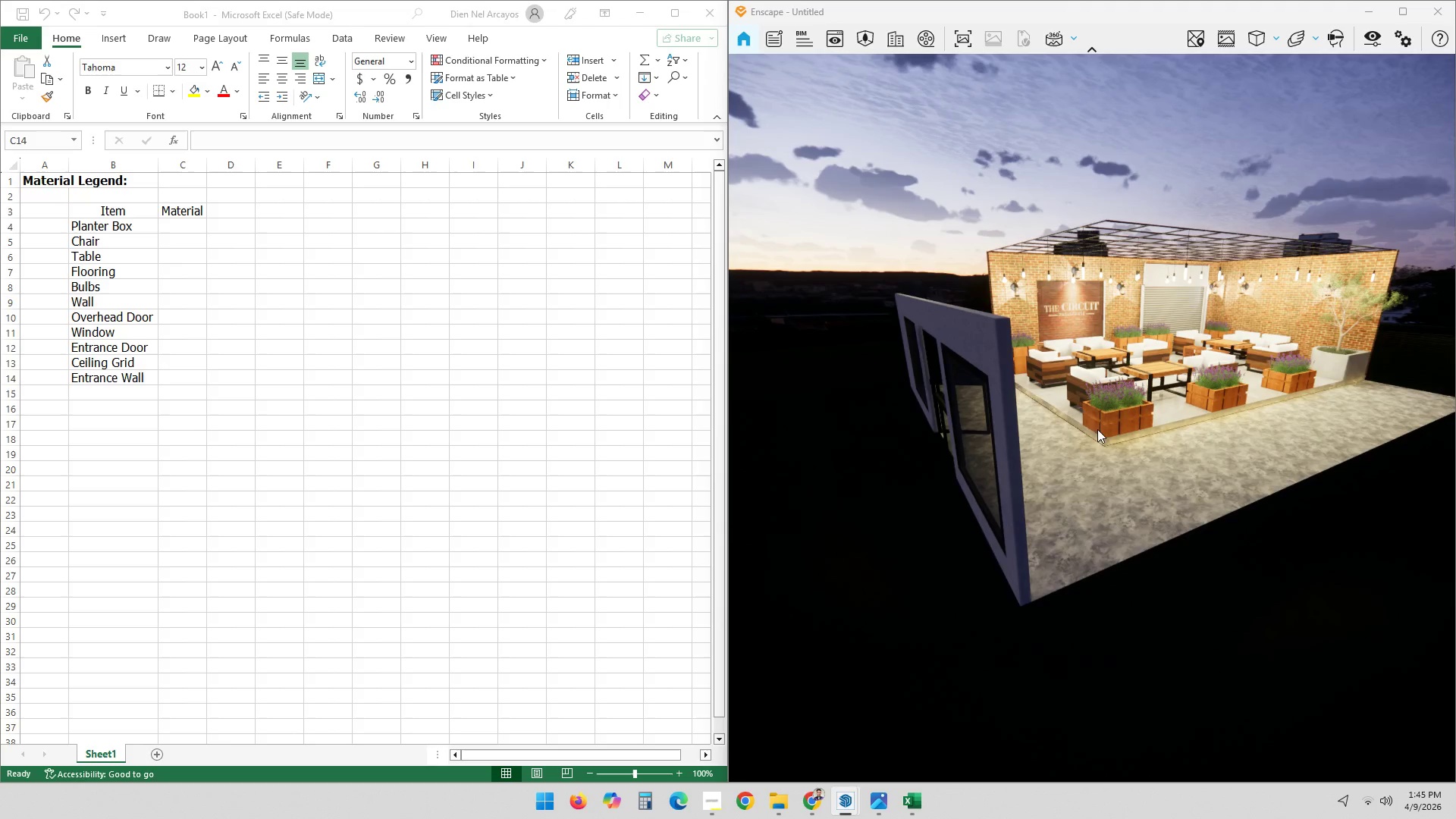 
scroll: coordinate [1134, 413], scroll_direction: down, amount: 3.0
 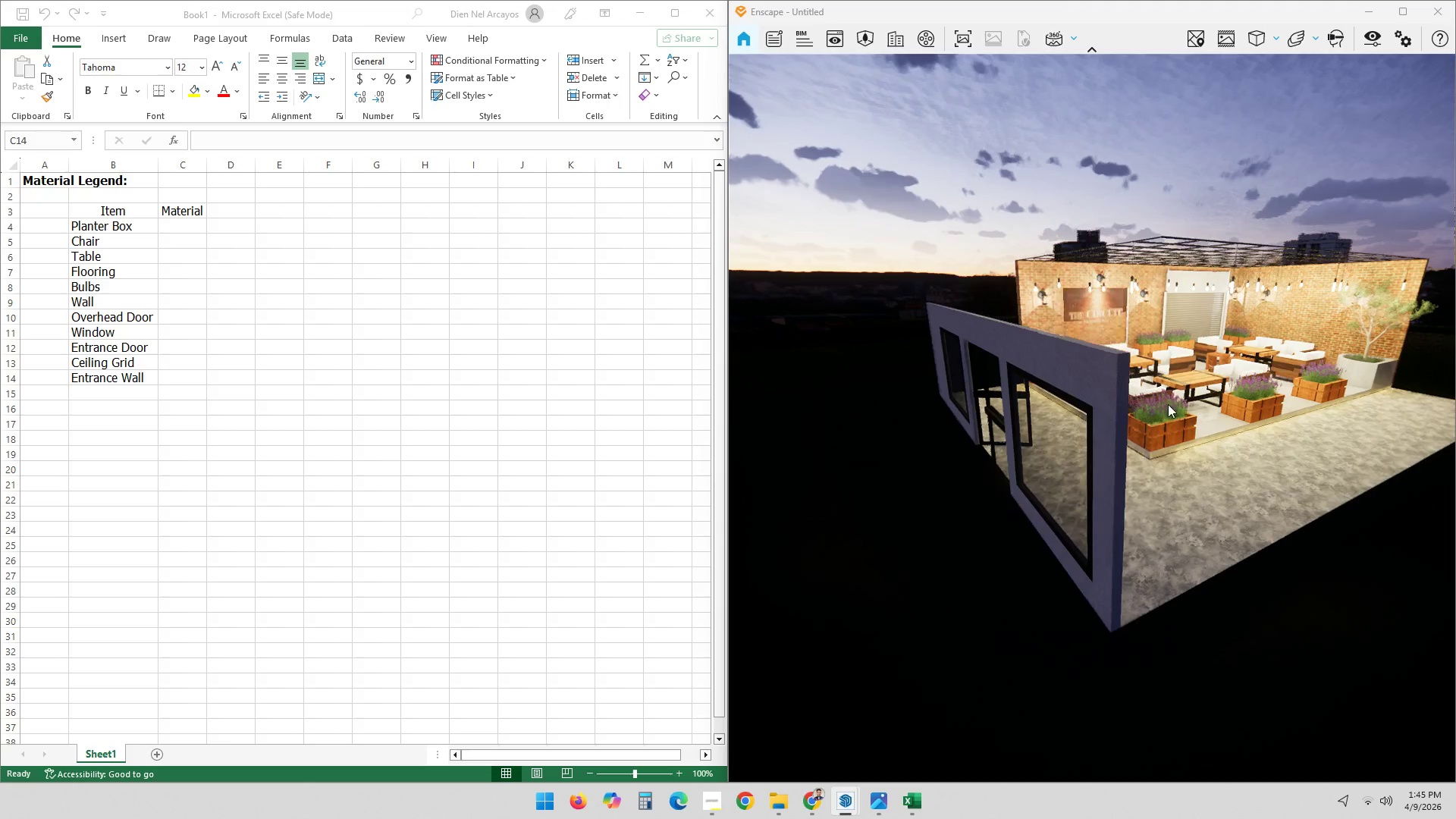 
double_click([1307, 593])
 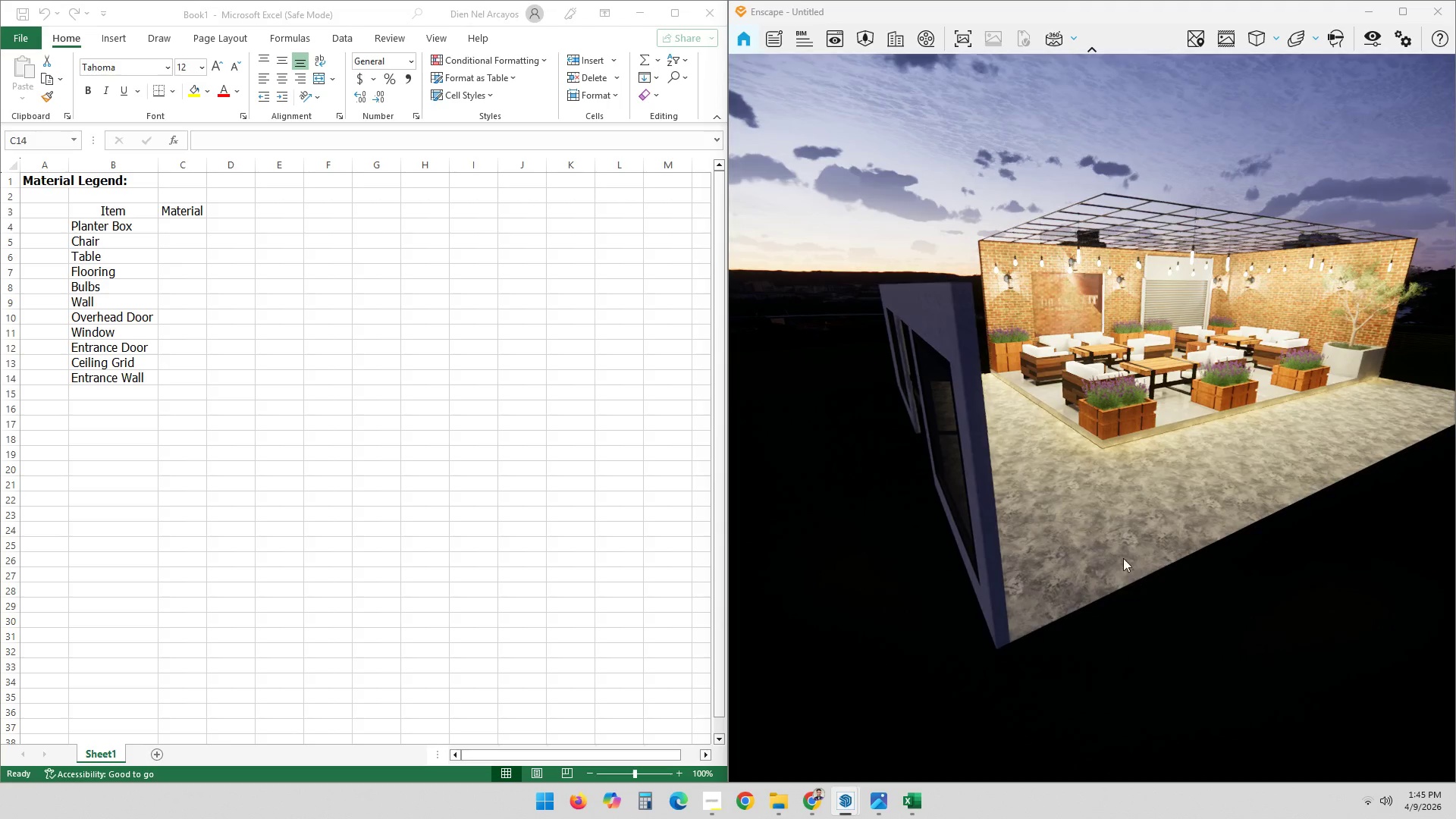 
scroll: coordinate [1106, 458], scroll_direction: up, amount: 1.0
 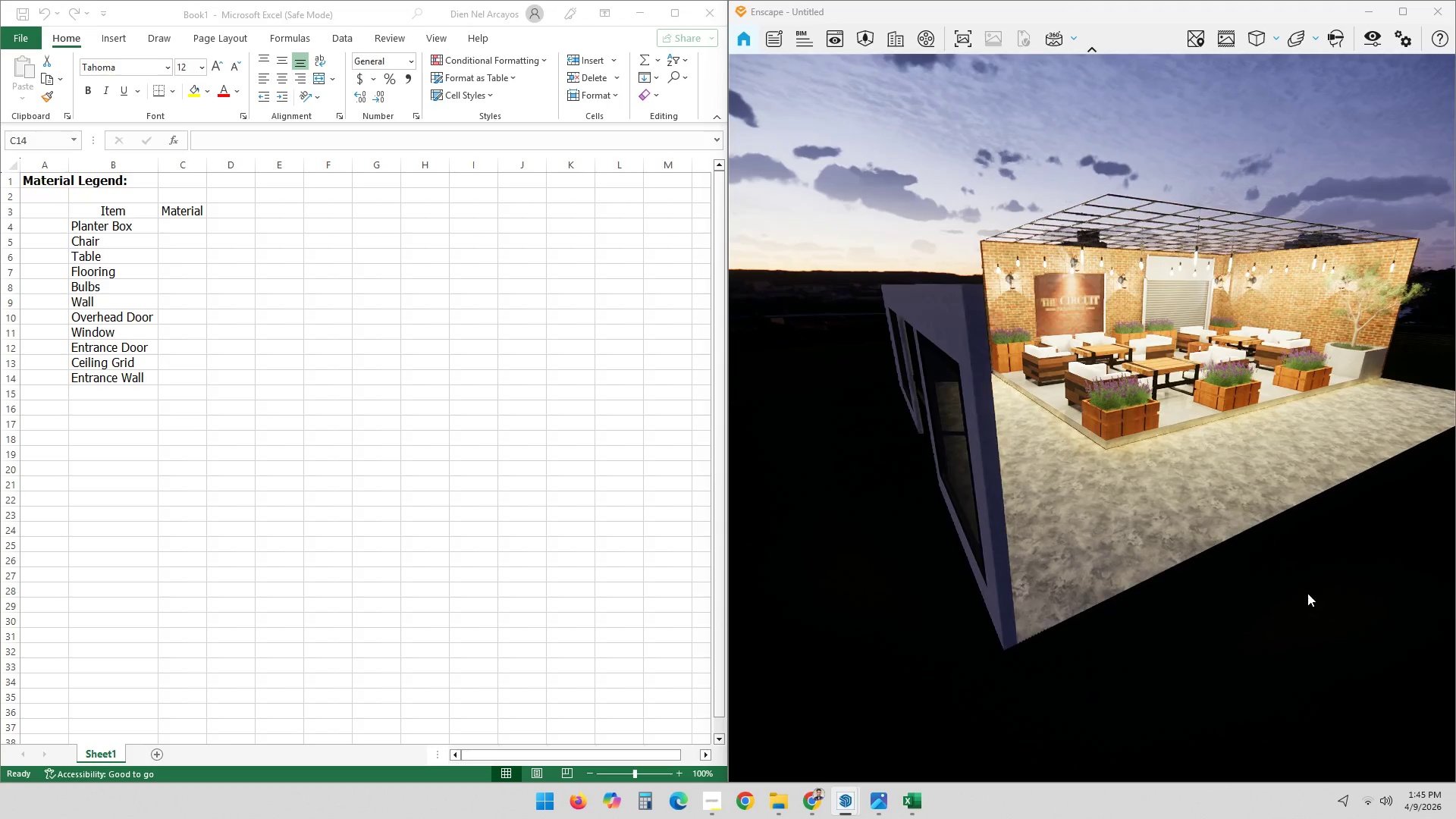 
left_click([1087, 513])
 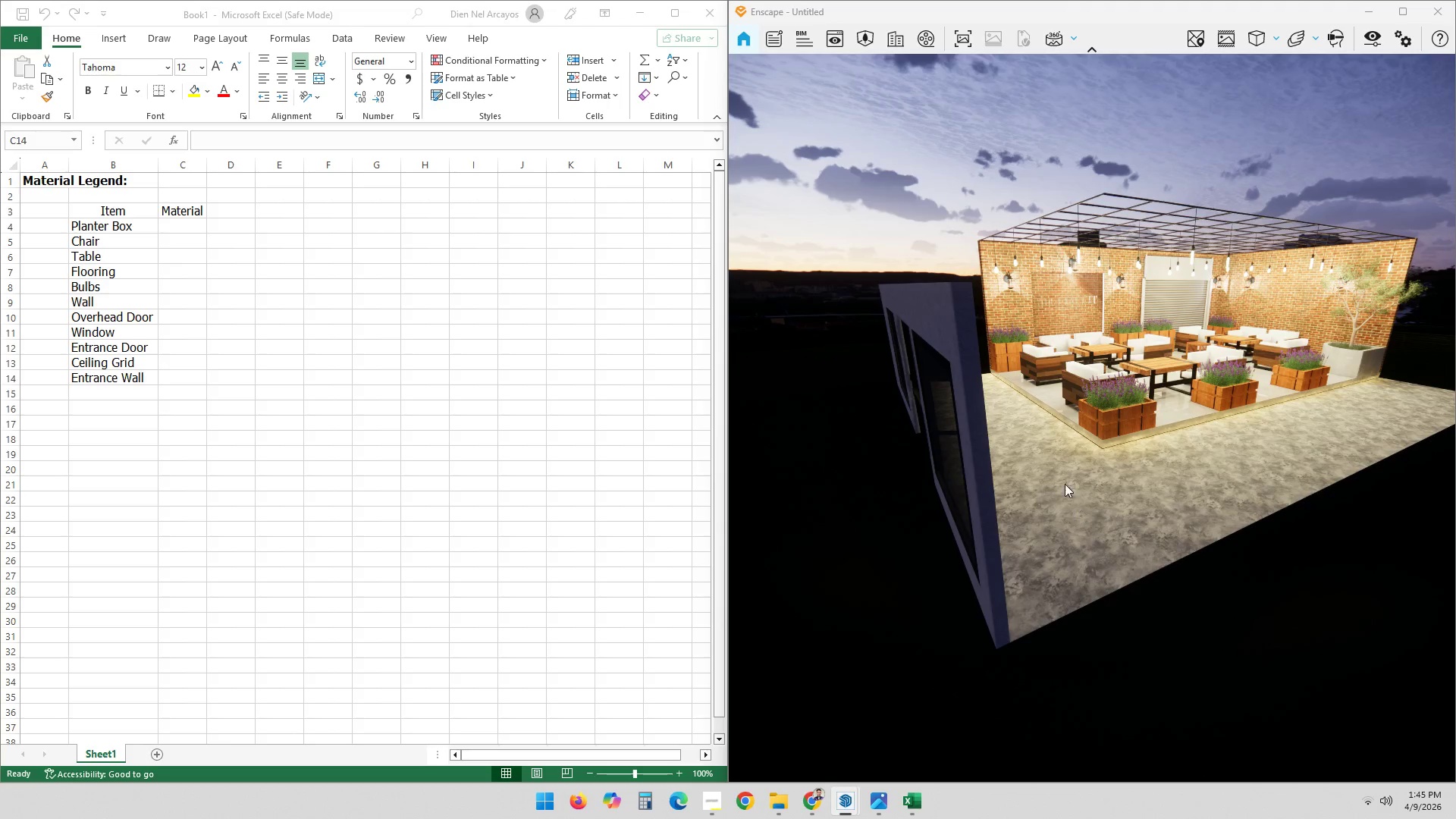 
key(Alt+AltLeft)
 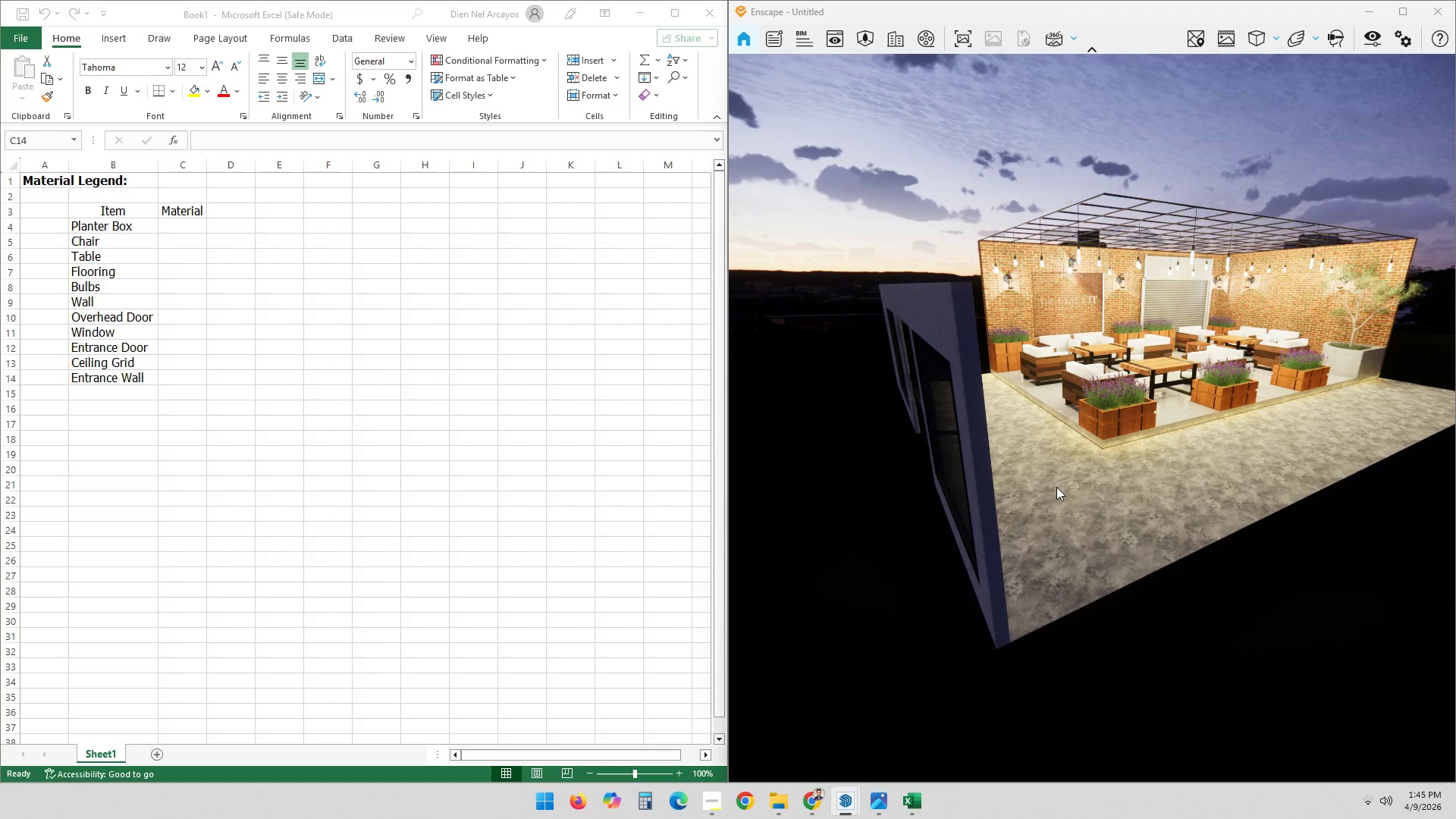 
key(Alt+Tab)
 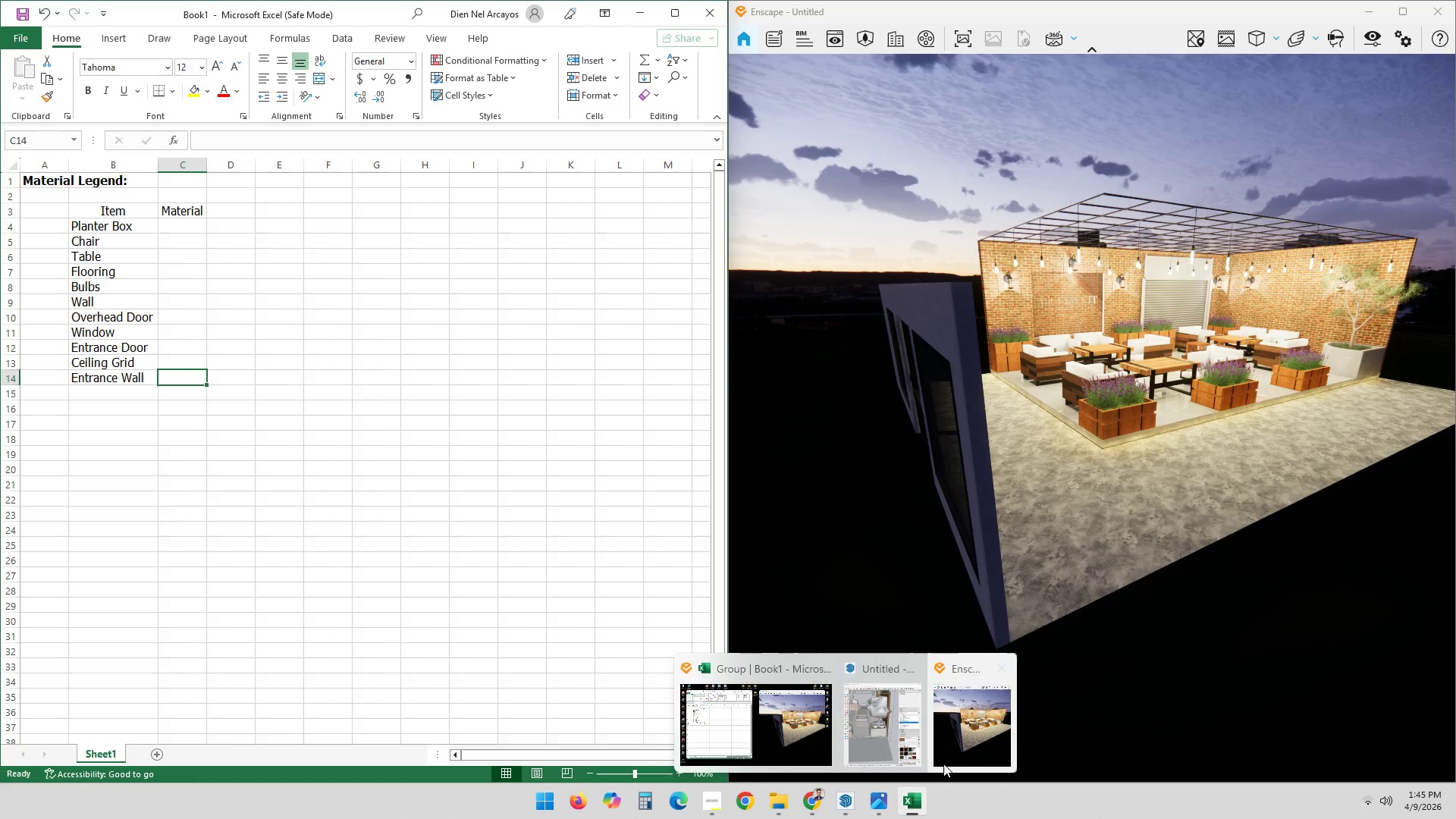 
left_click([876, 714])
 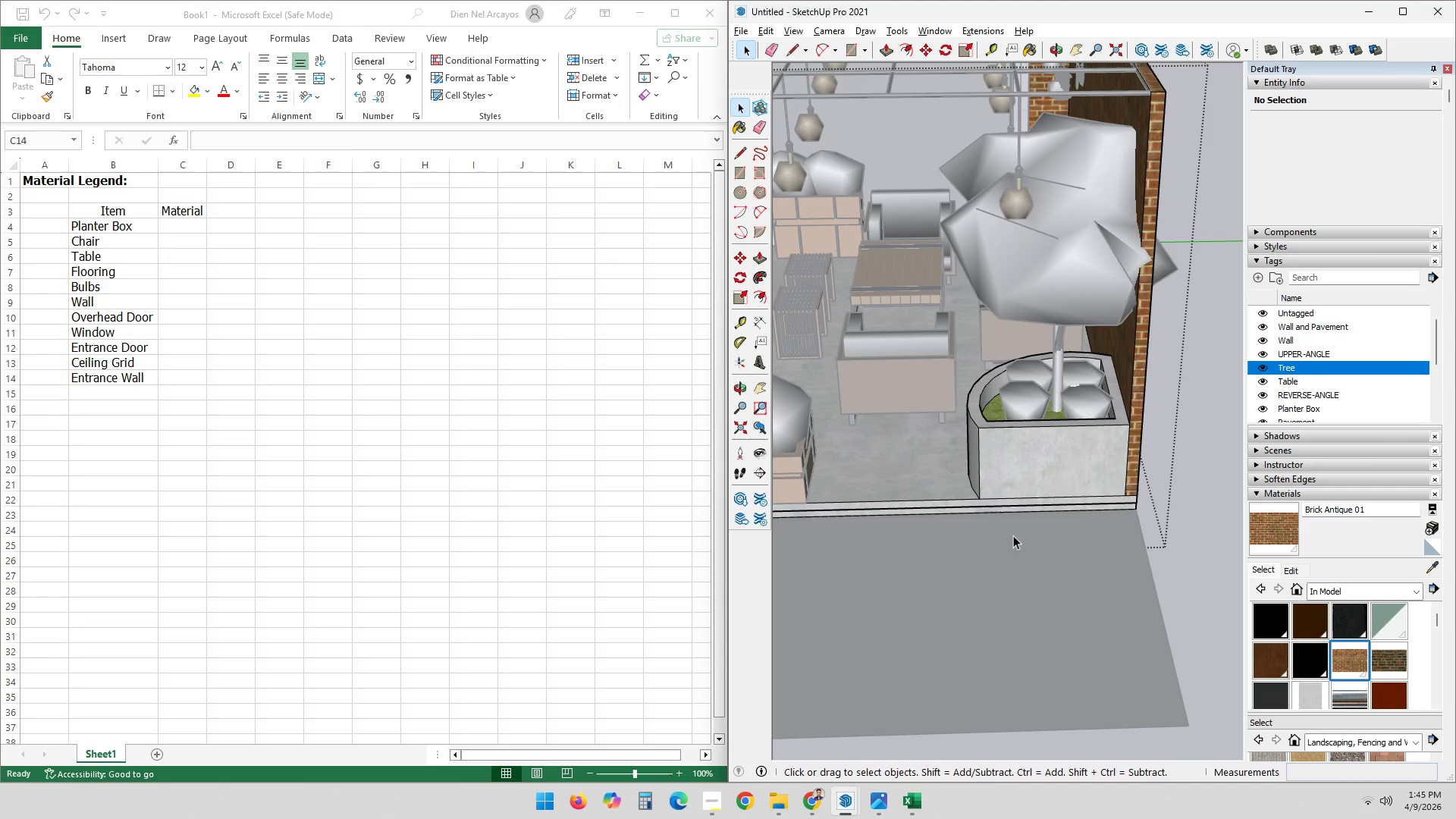 
double_click([1169, 438])
 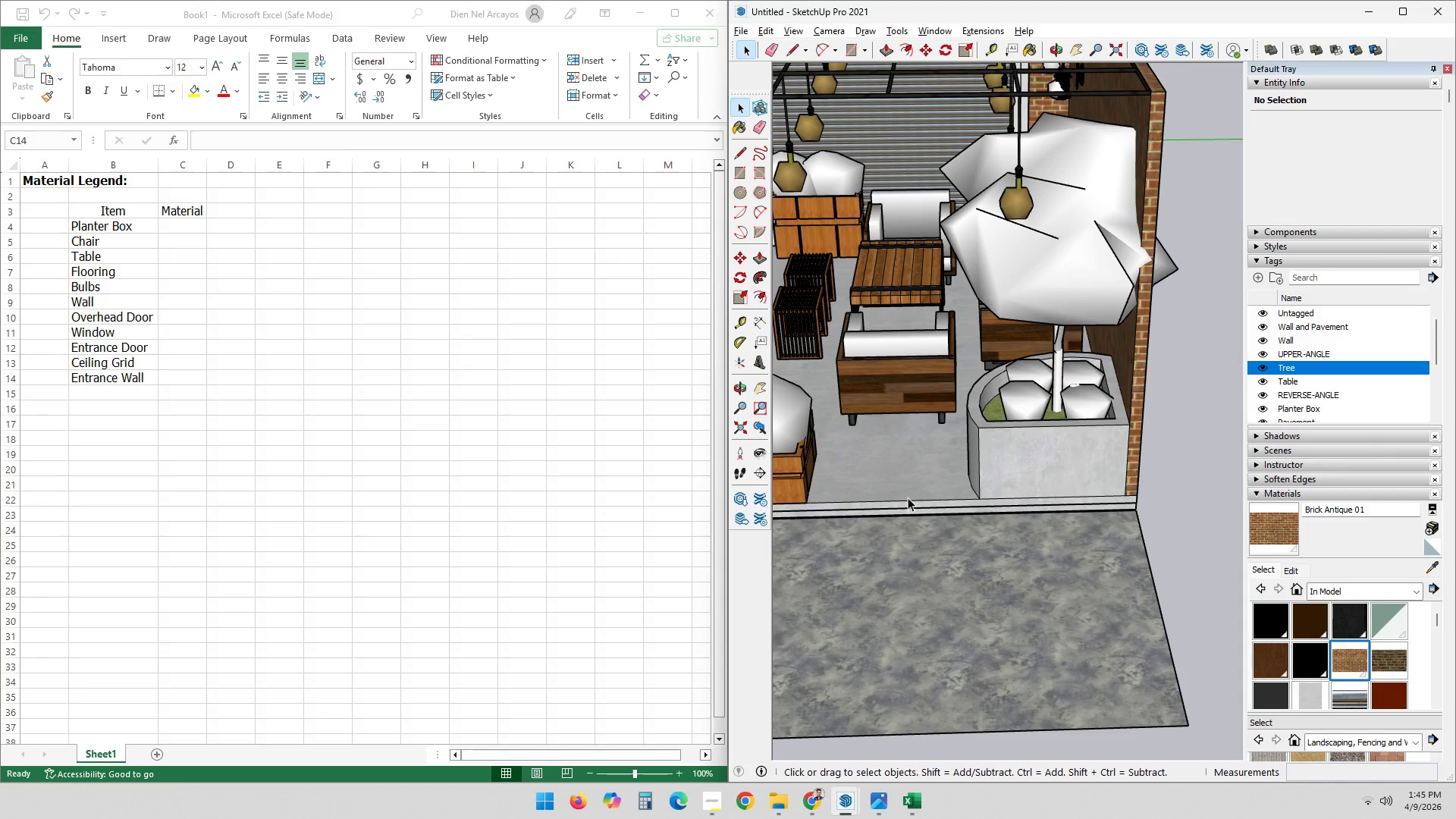 
double_click([965, 572])
 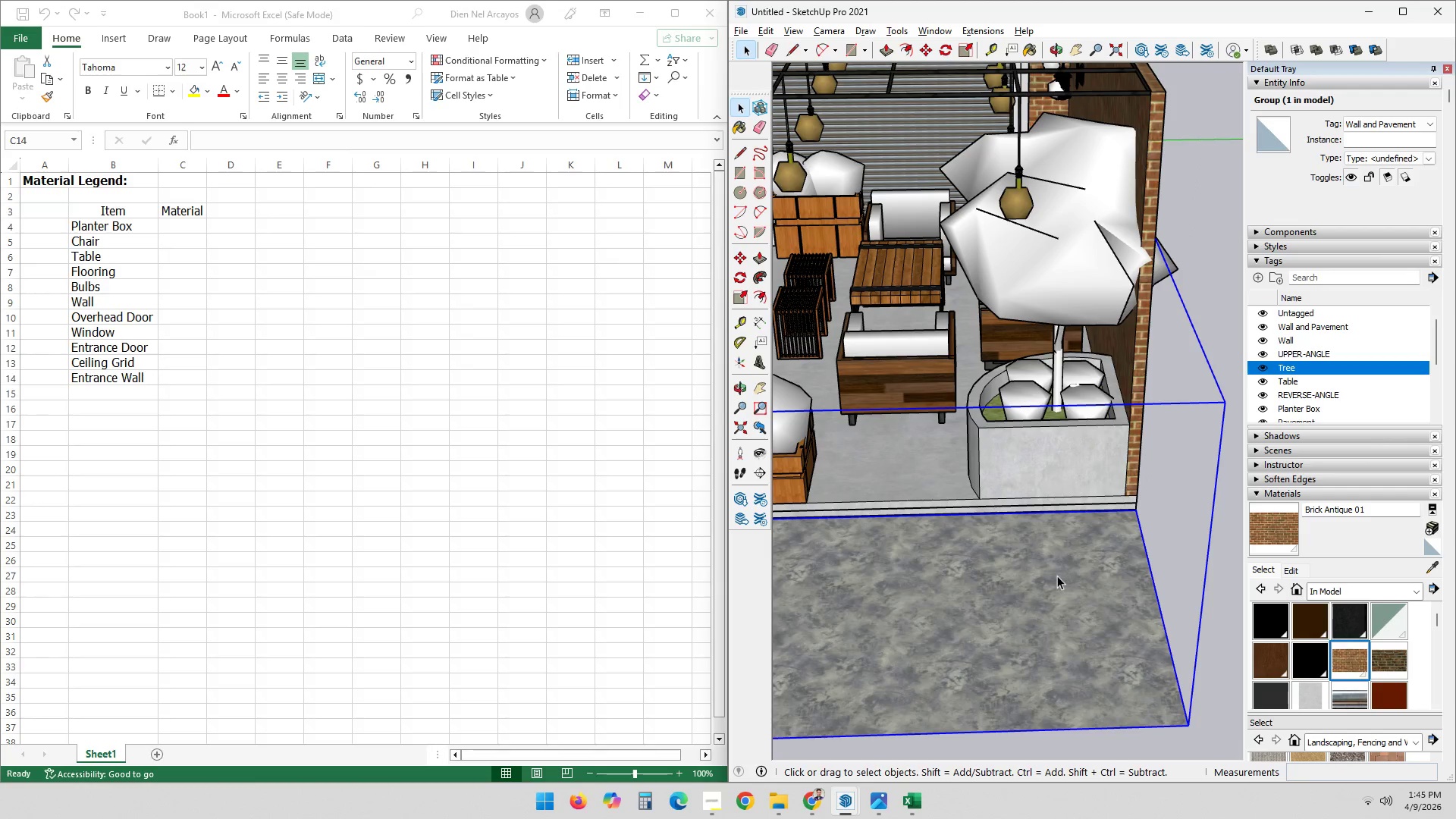 
double_click([1055, 577])
 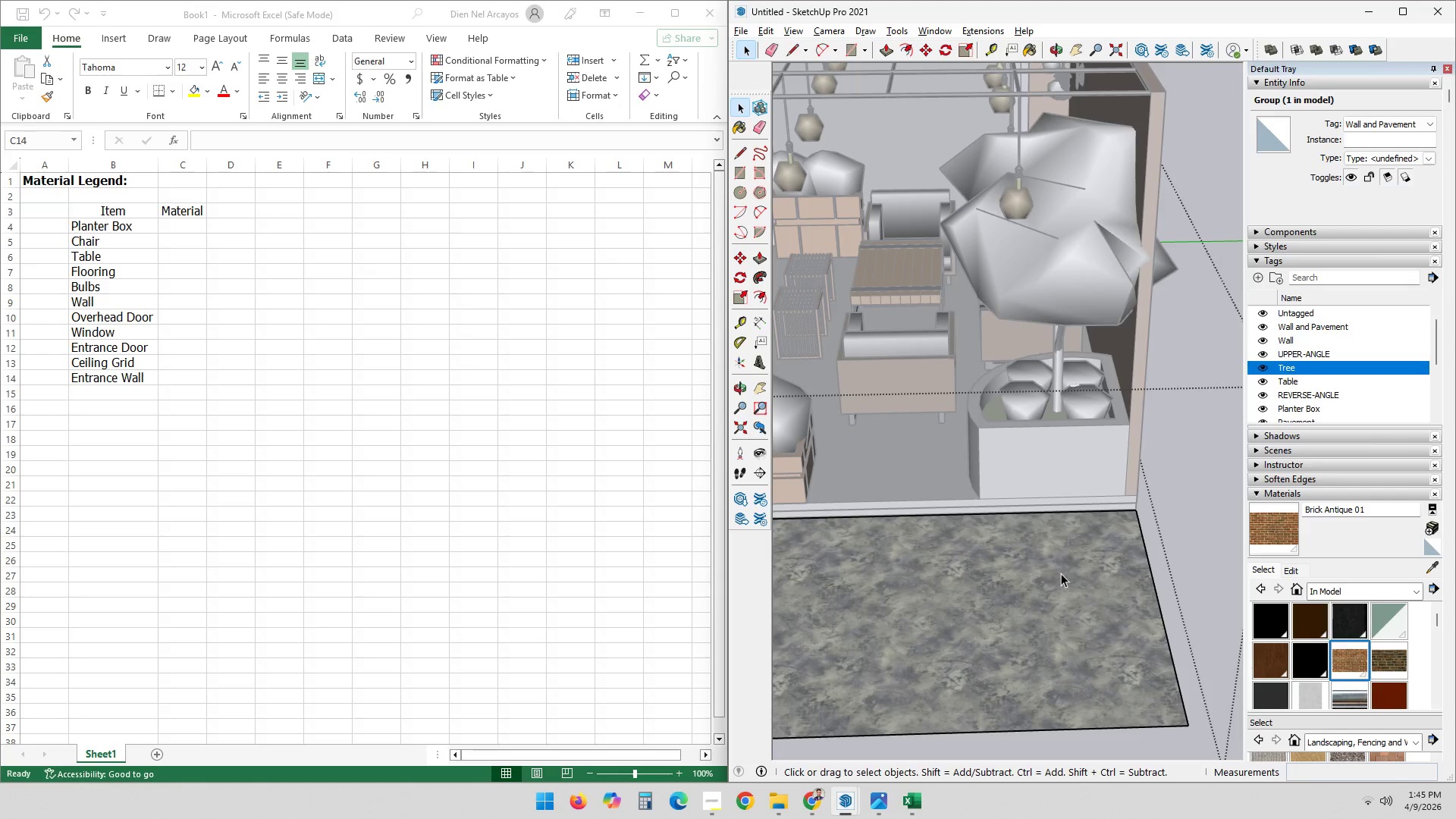 
triple_click([1065, 562])
 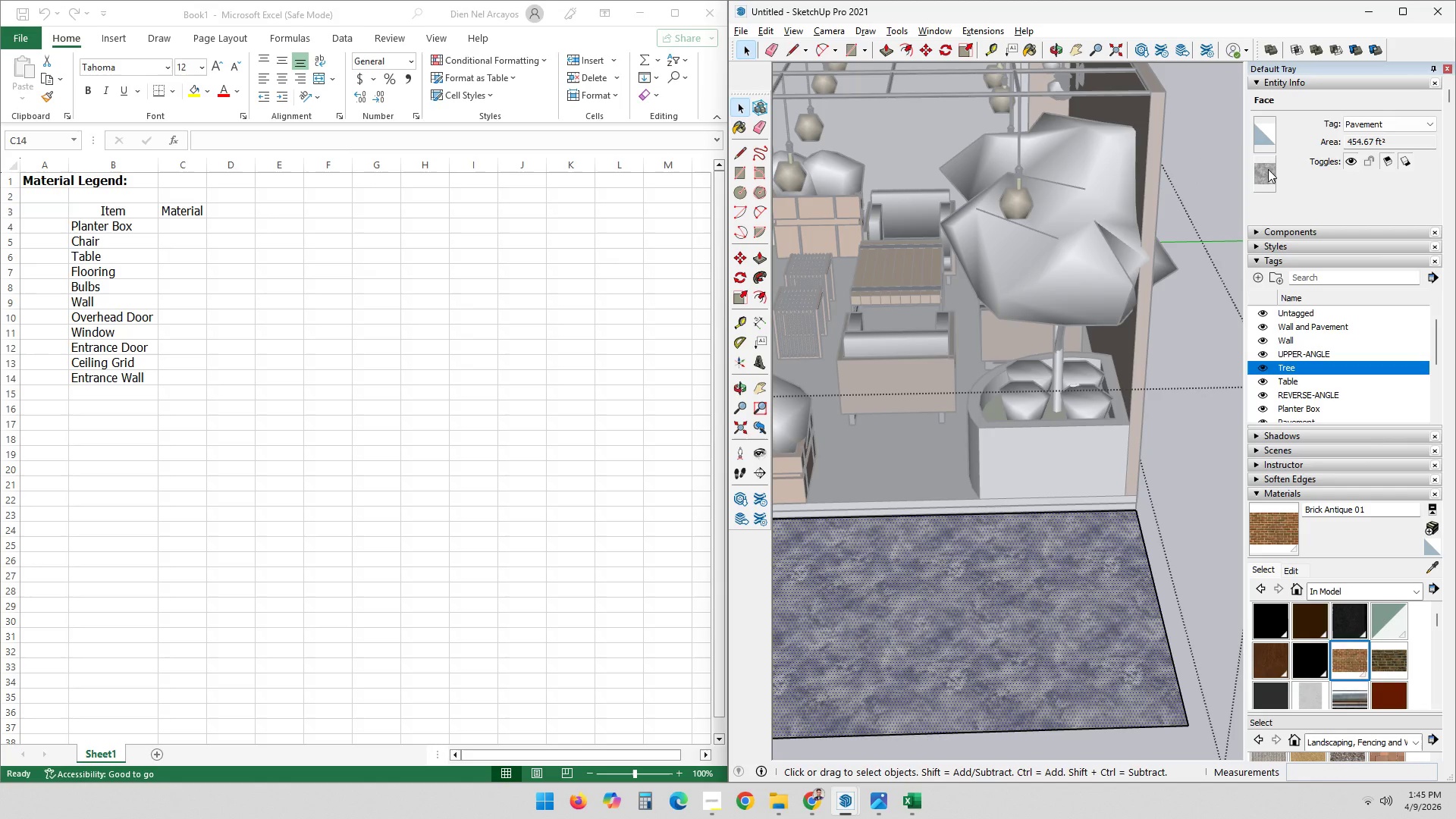 
left_click([1268, 169])
 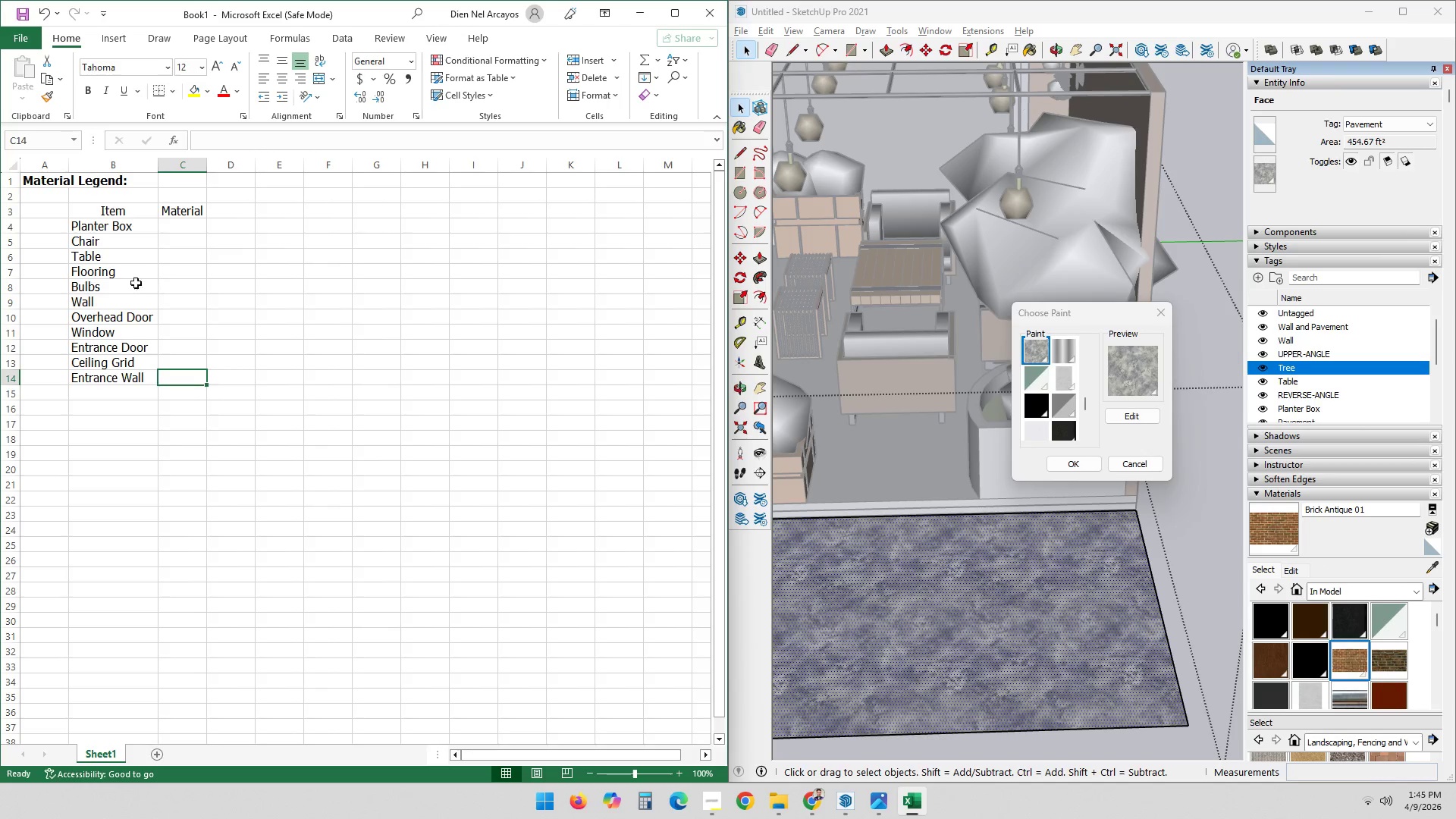 
wait(15.77)
 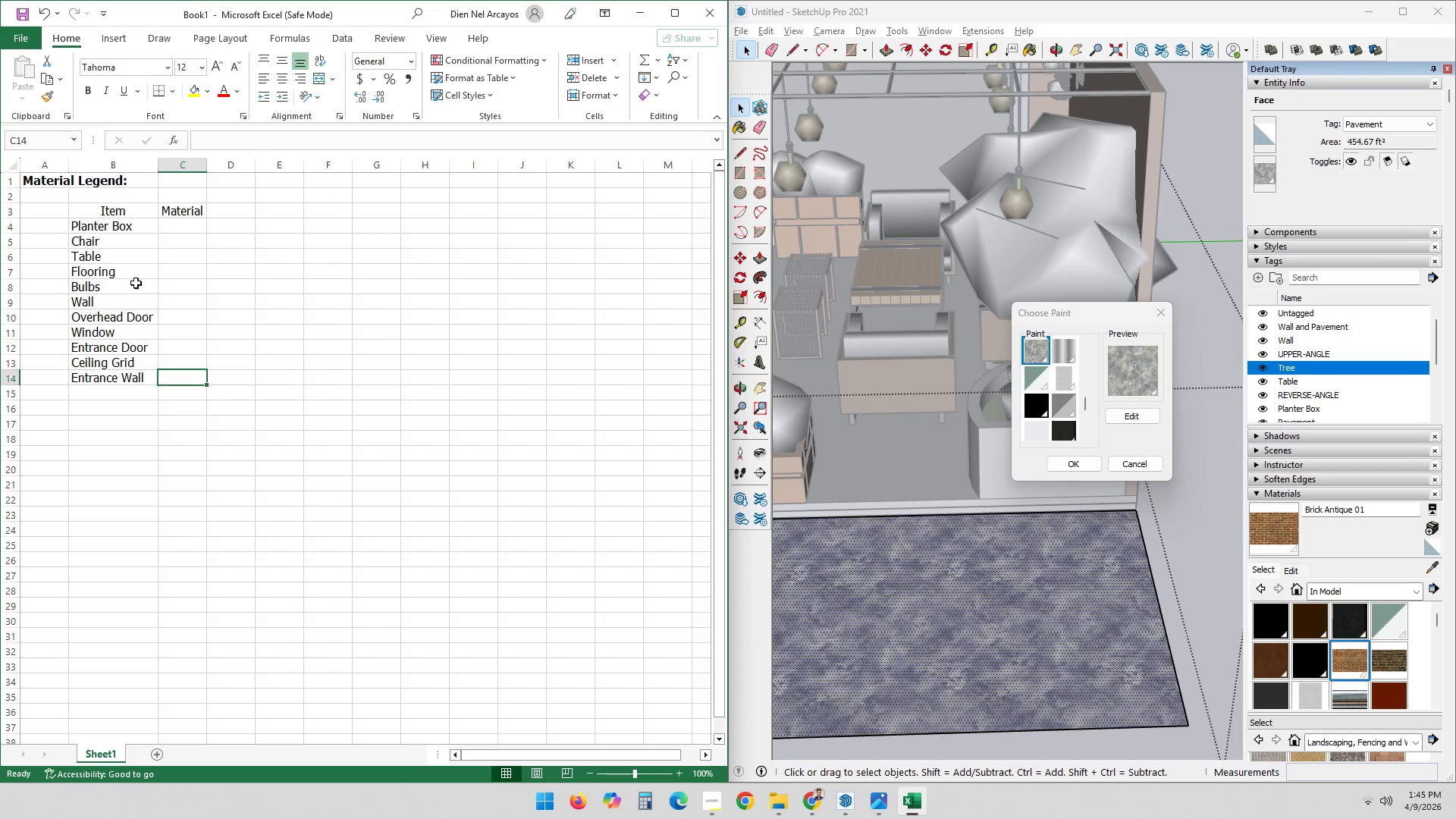 
left_click([121, 394])
 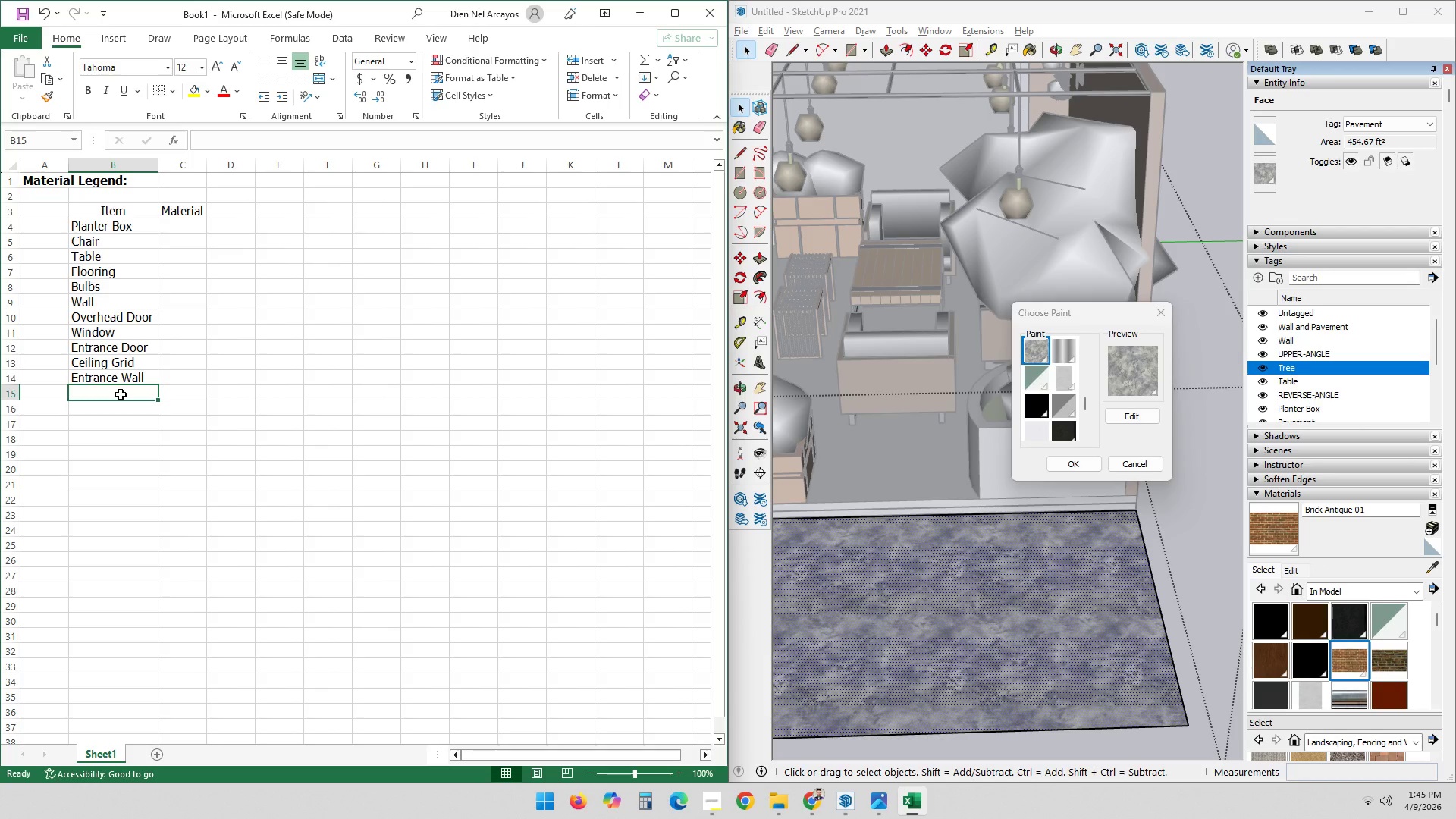 
type(Pavem)
key(Backspace)
type(ment Flooring)
 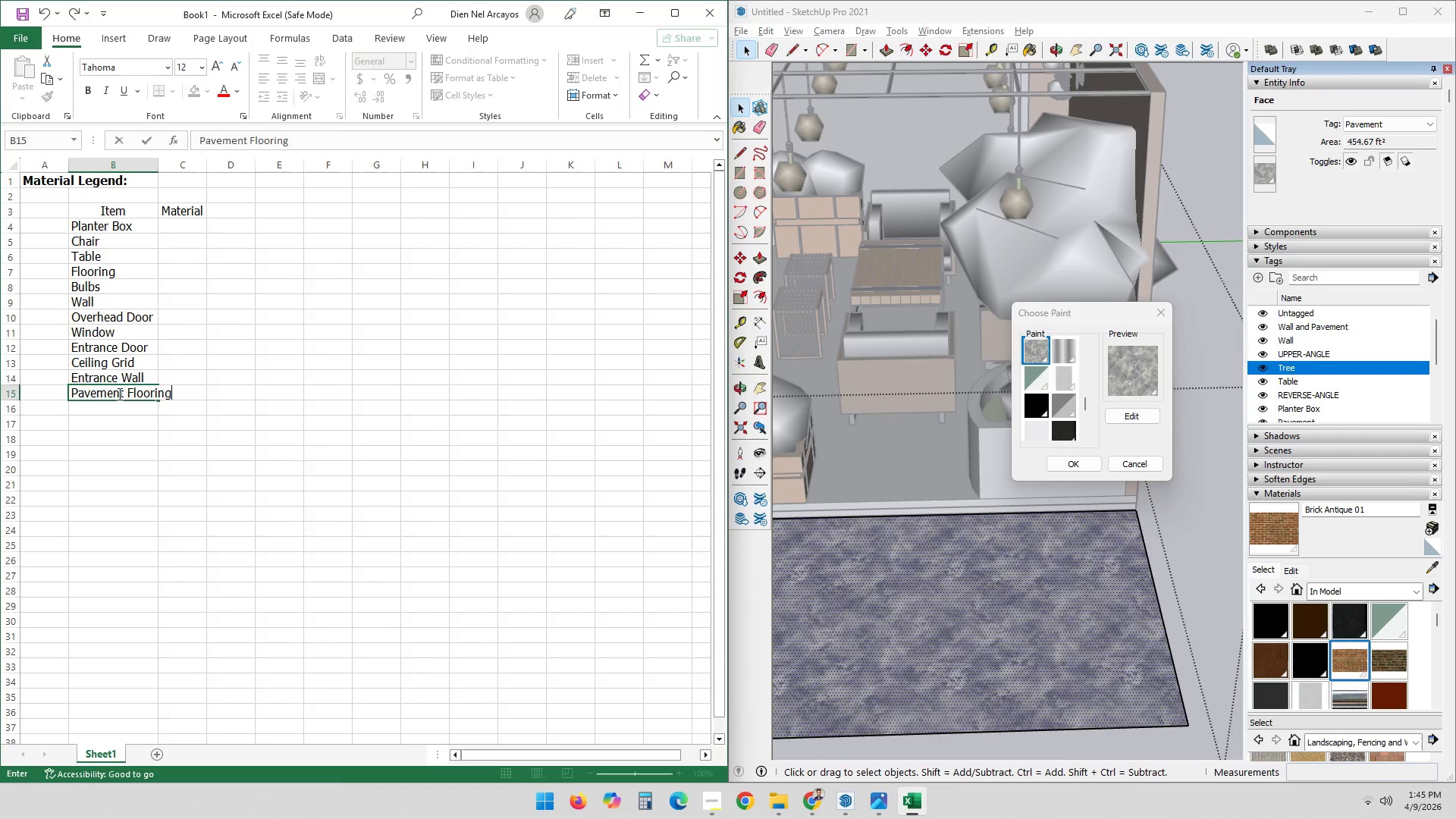 
key(Enter)
 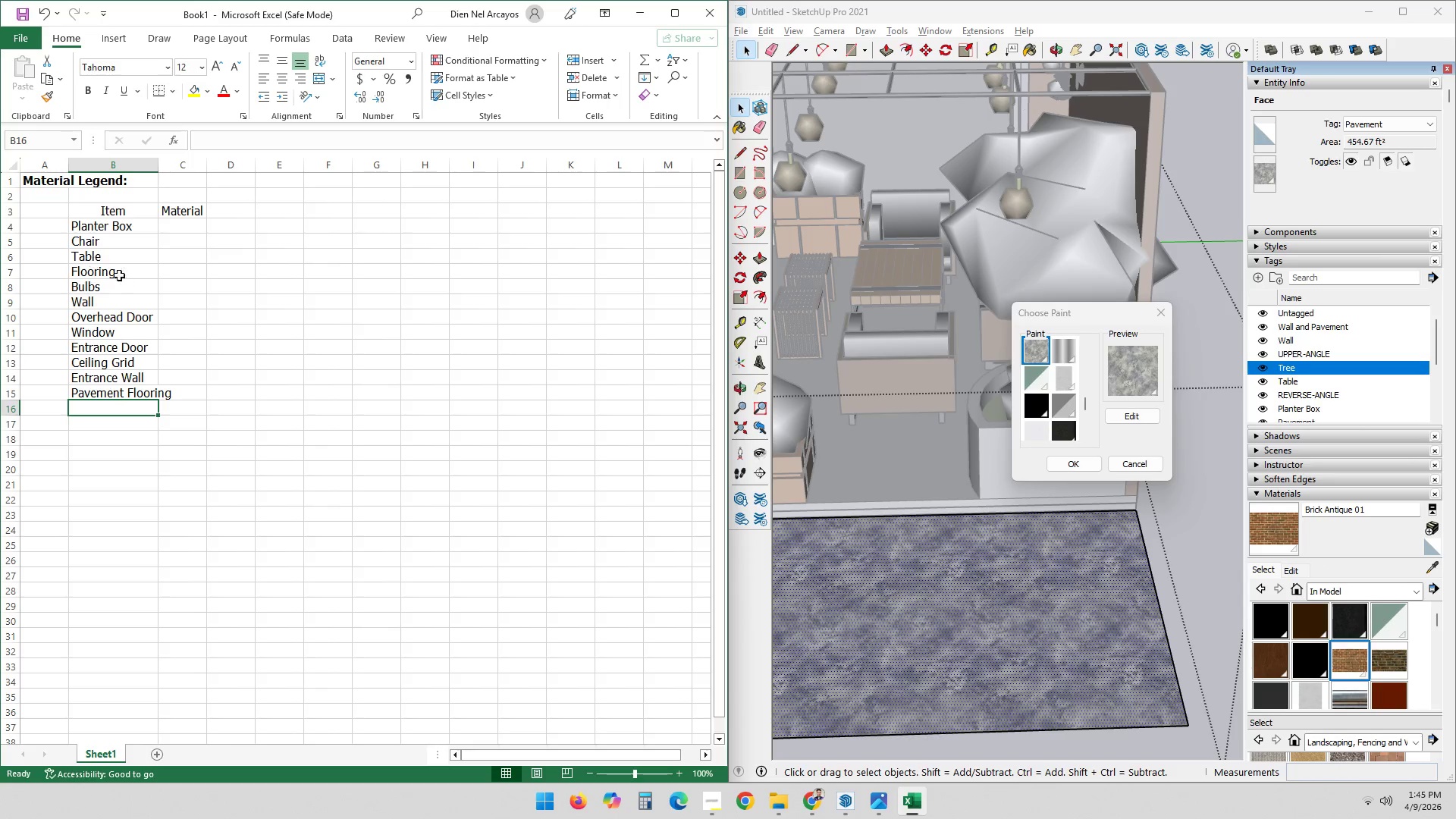 
double_click([115, 271])
 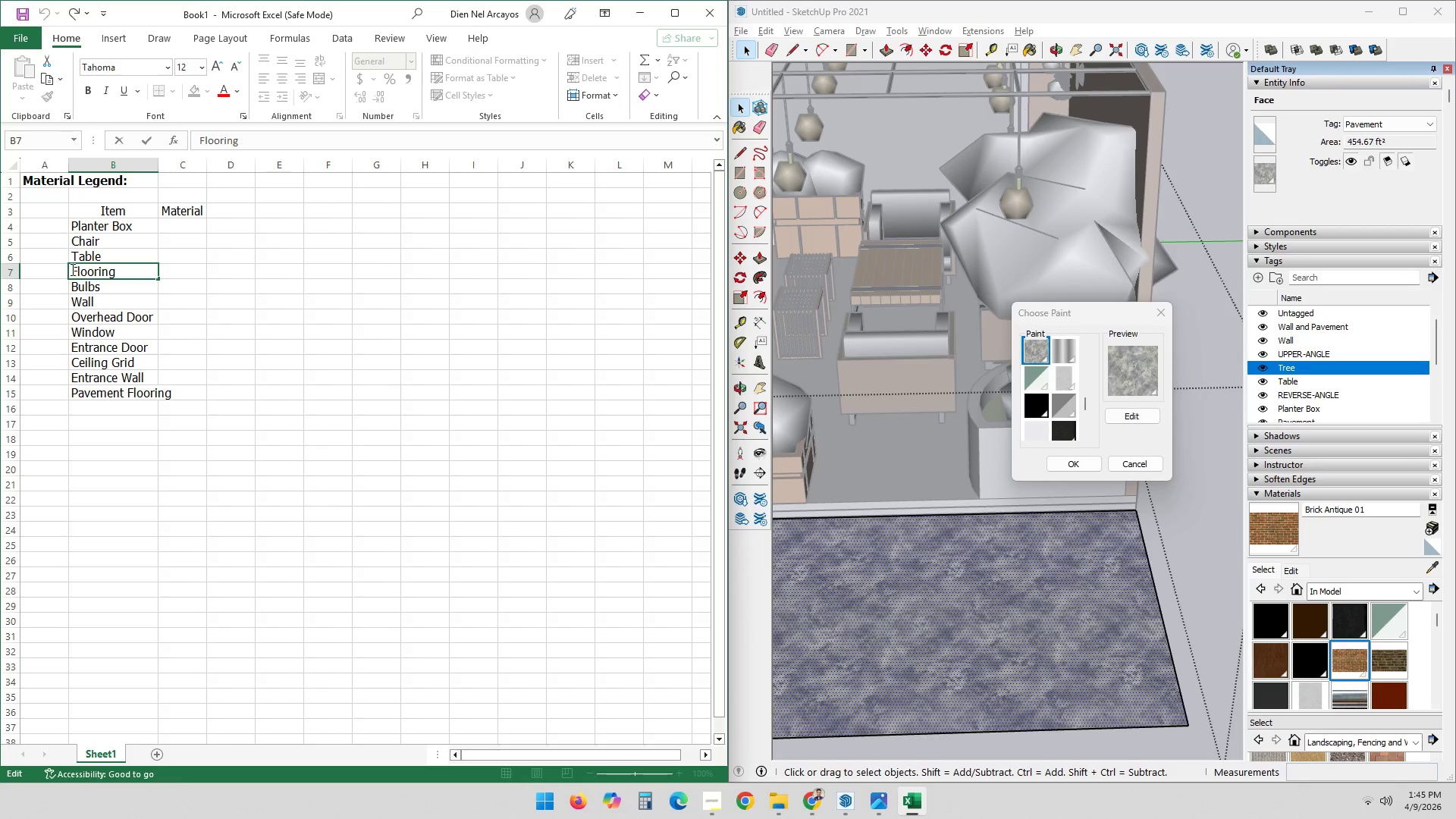 
left_click([70, 269])
 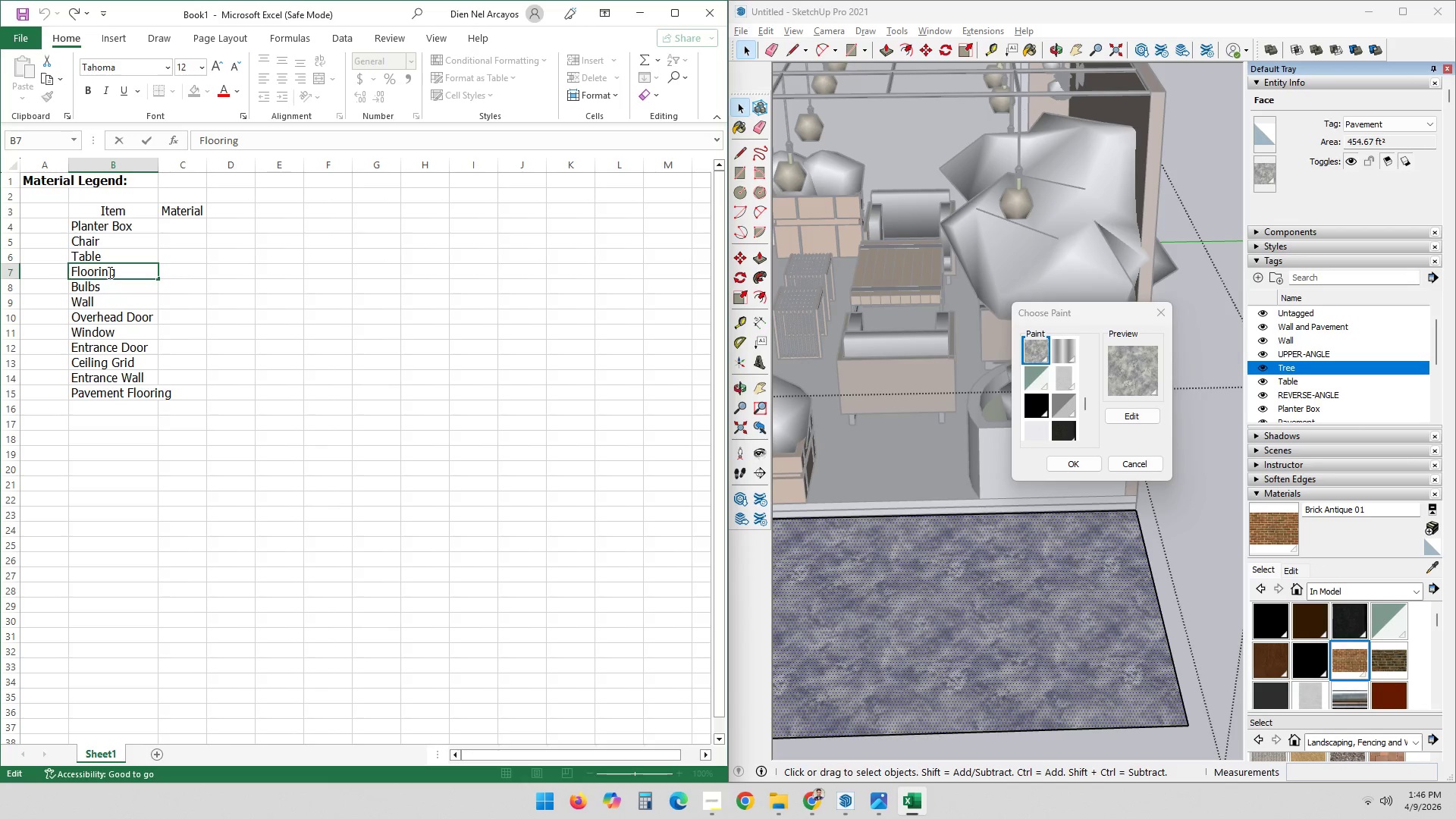 
type(Lounge )
 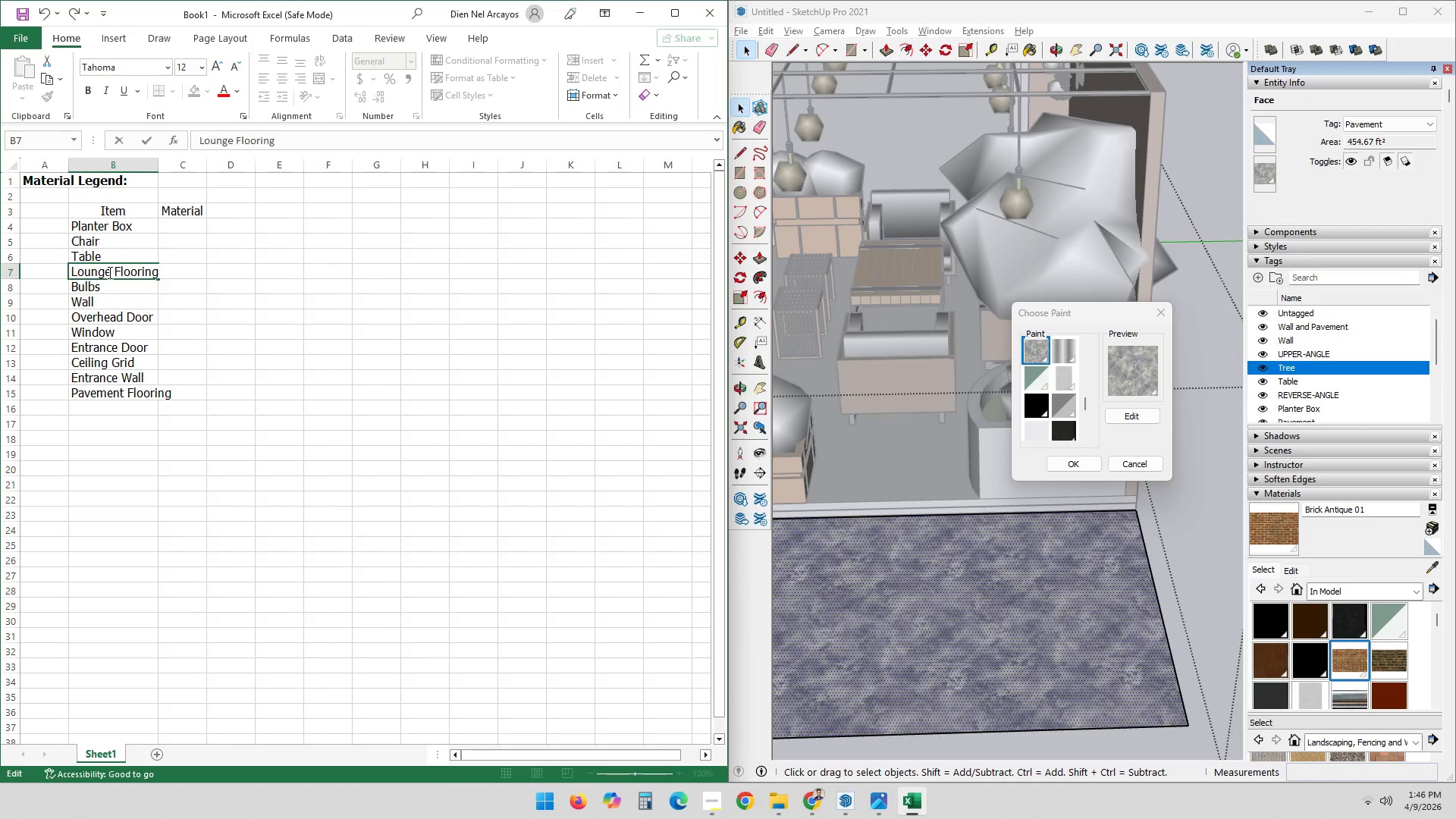 
key(Enter)
 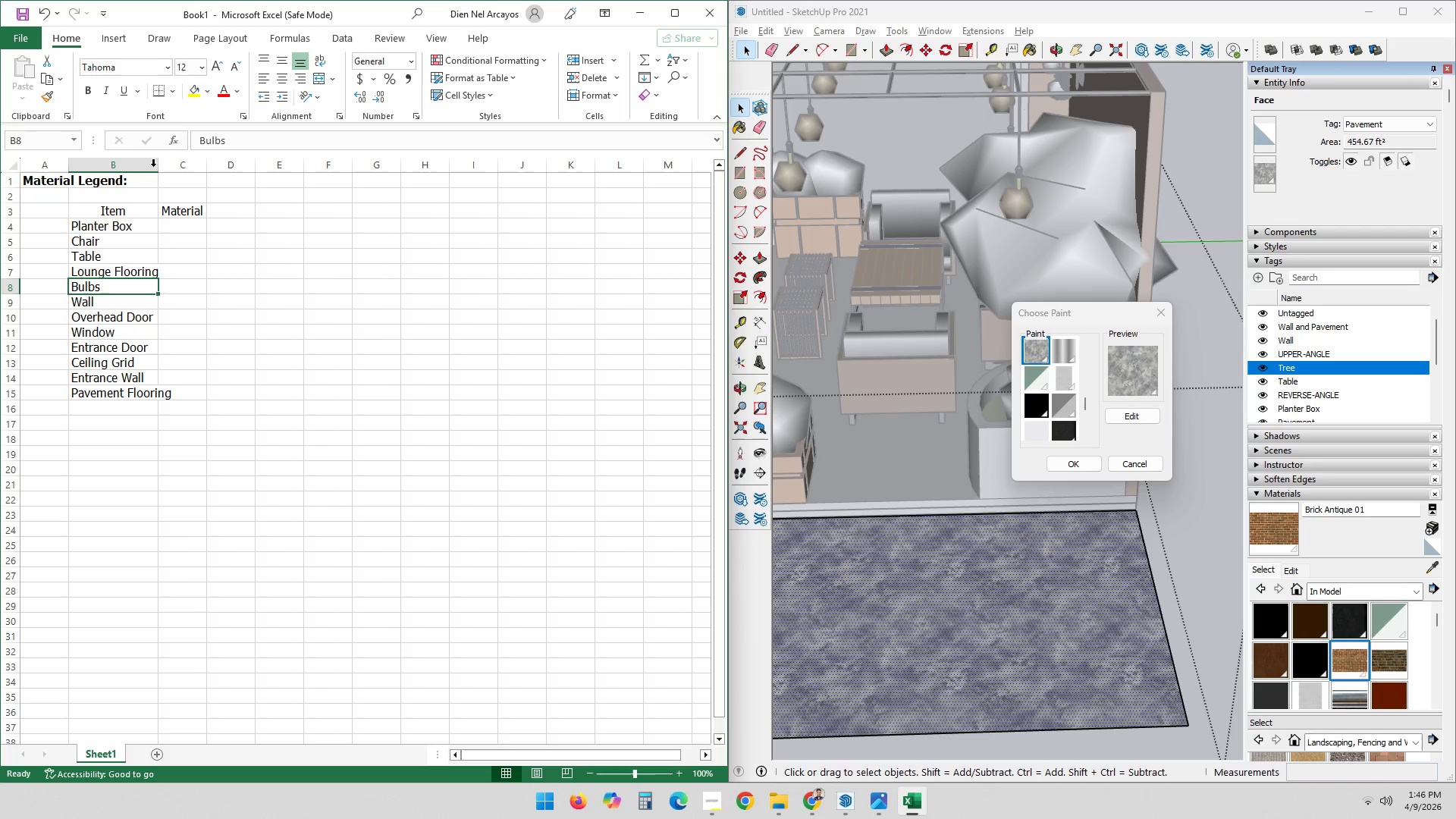 
double_click([159, 161])
 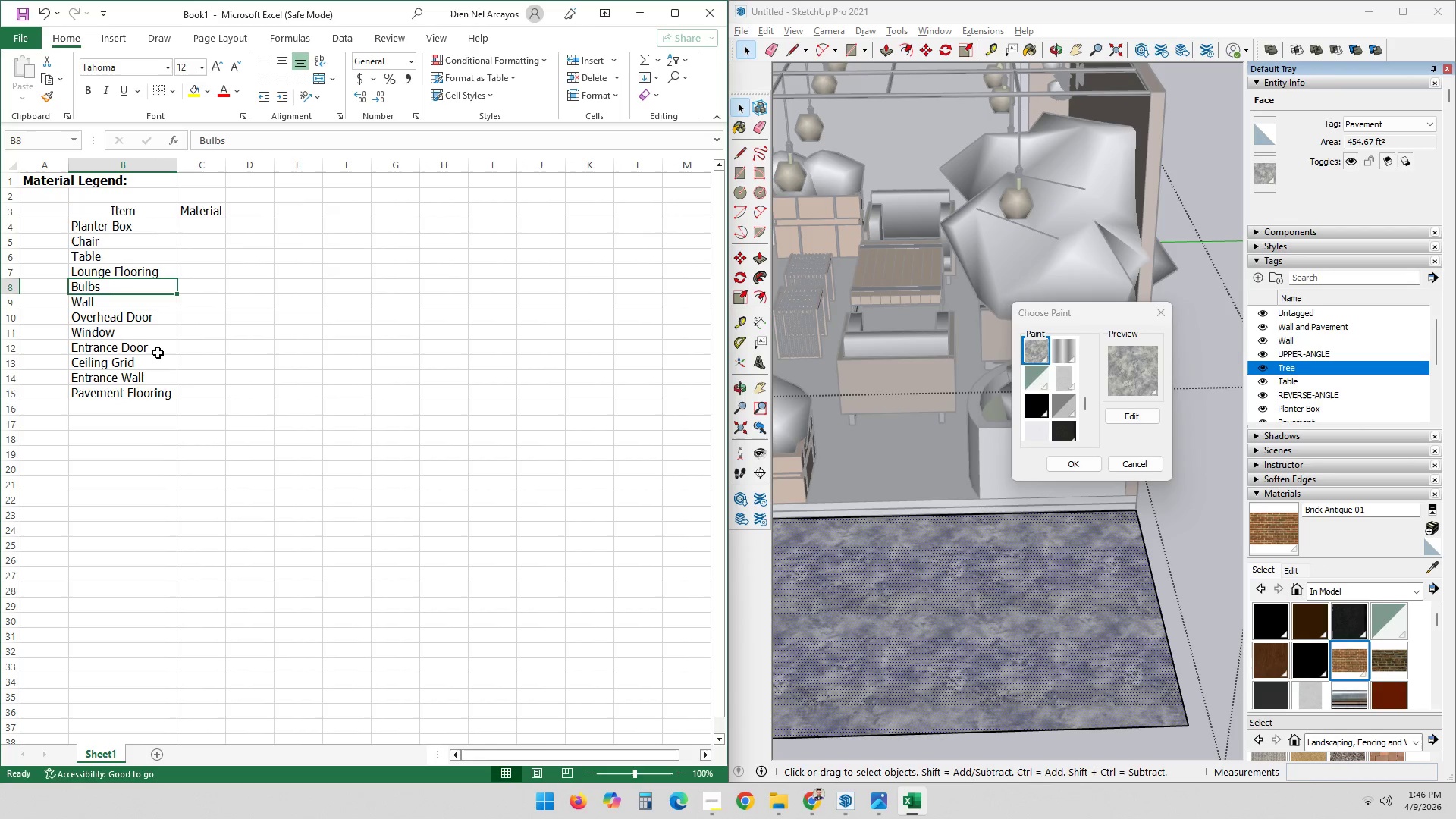 
triple_click([150, 387])
 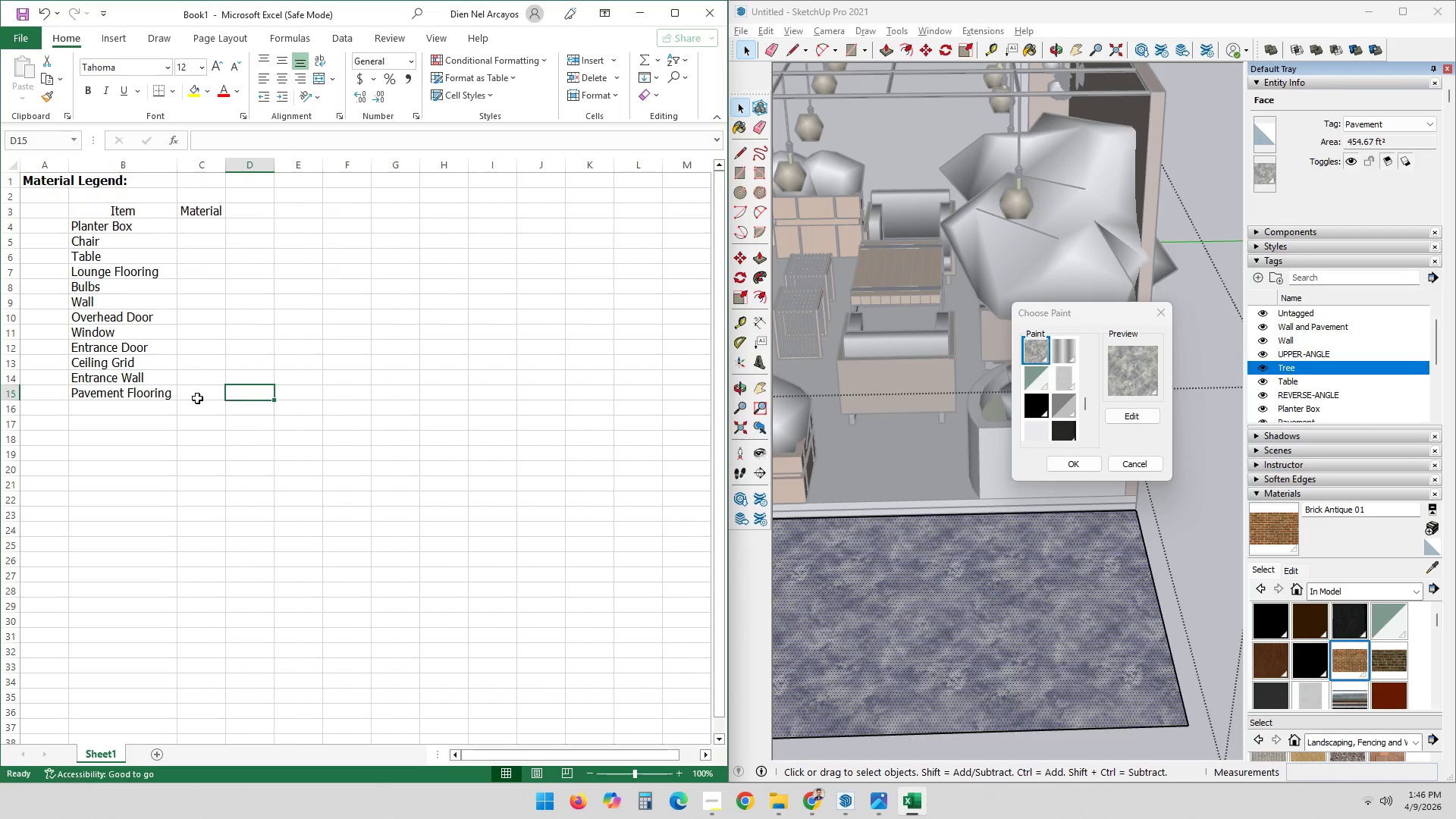 
triple_click([194, 398])
 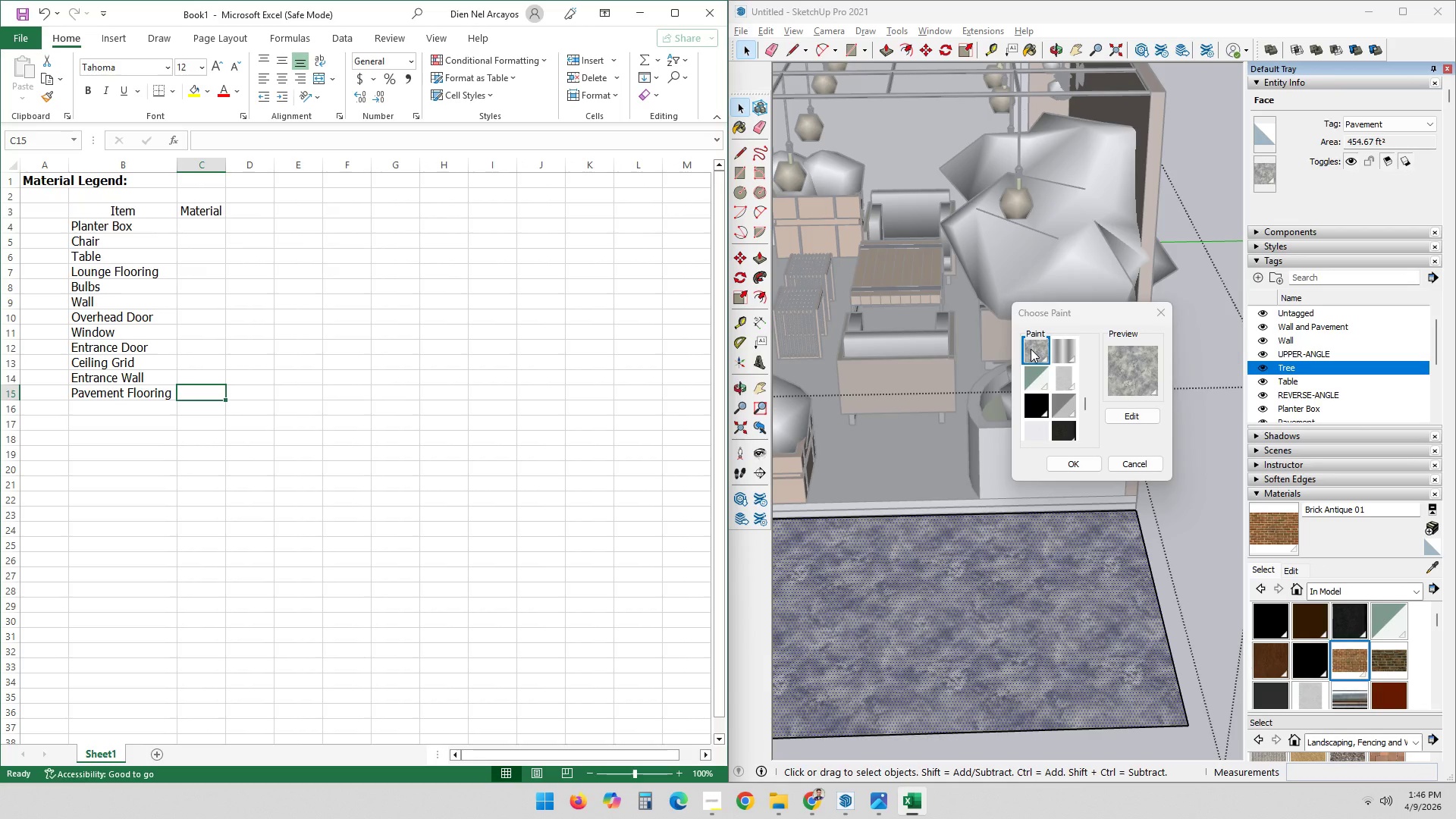 
left_click([1031, 349])
 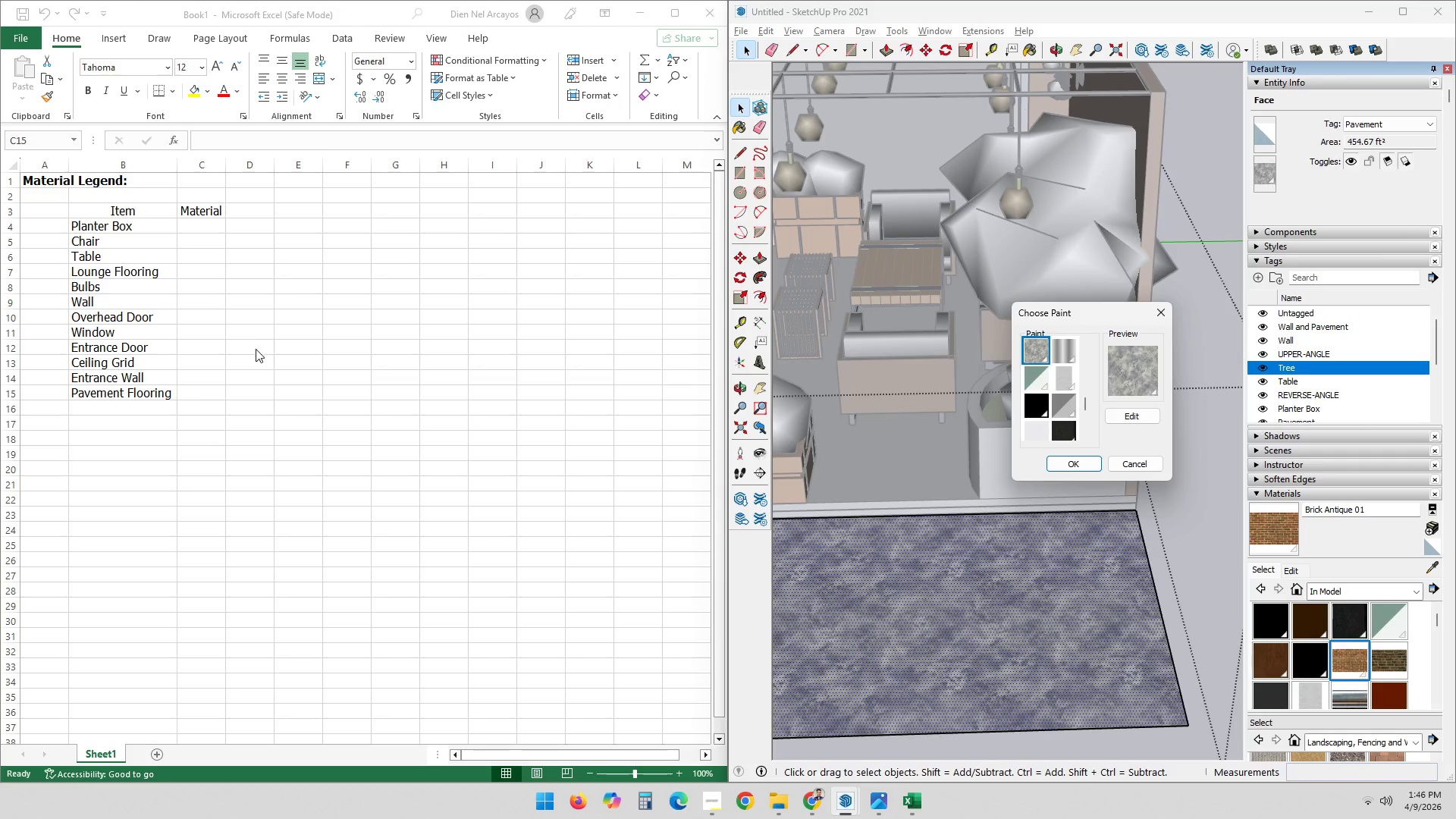 
left_click([199, 389])
 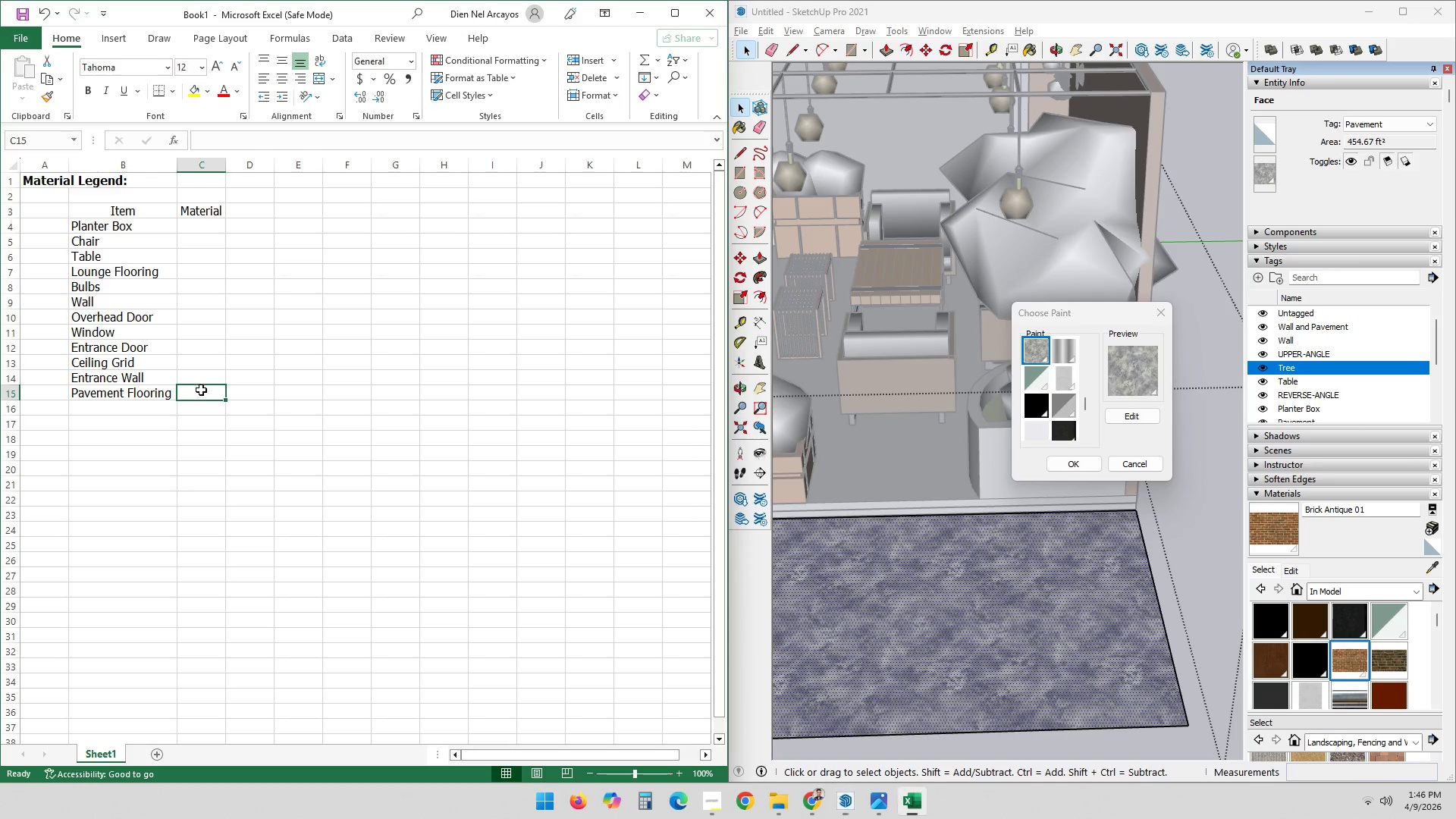 
type(Stone Vein )
 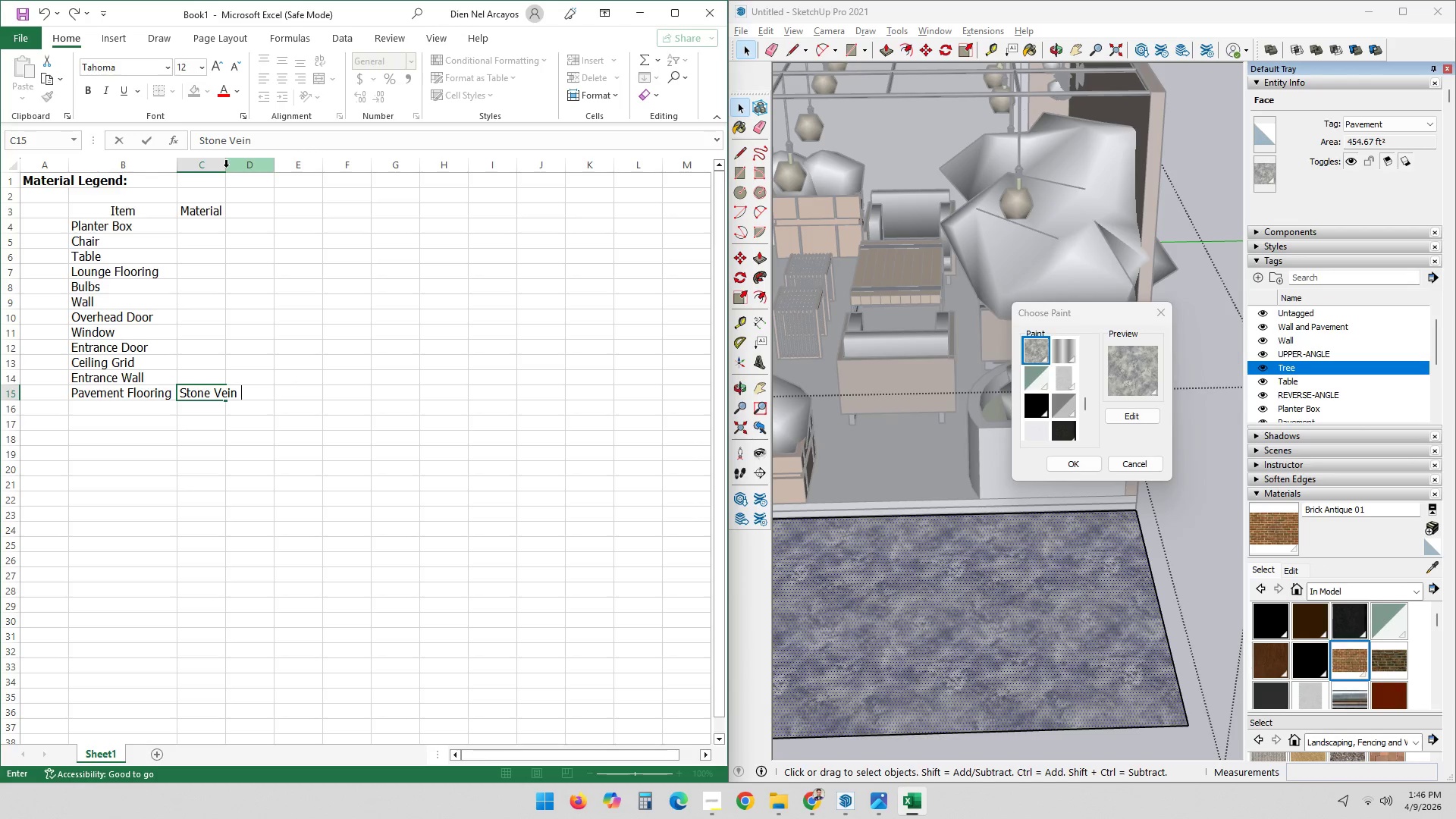 
left_click([235, 202])
 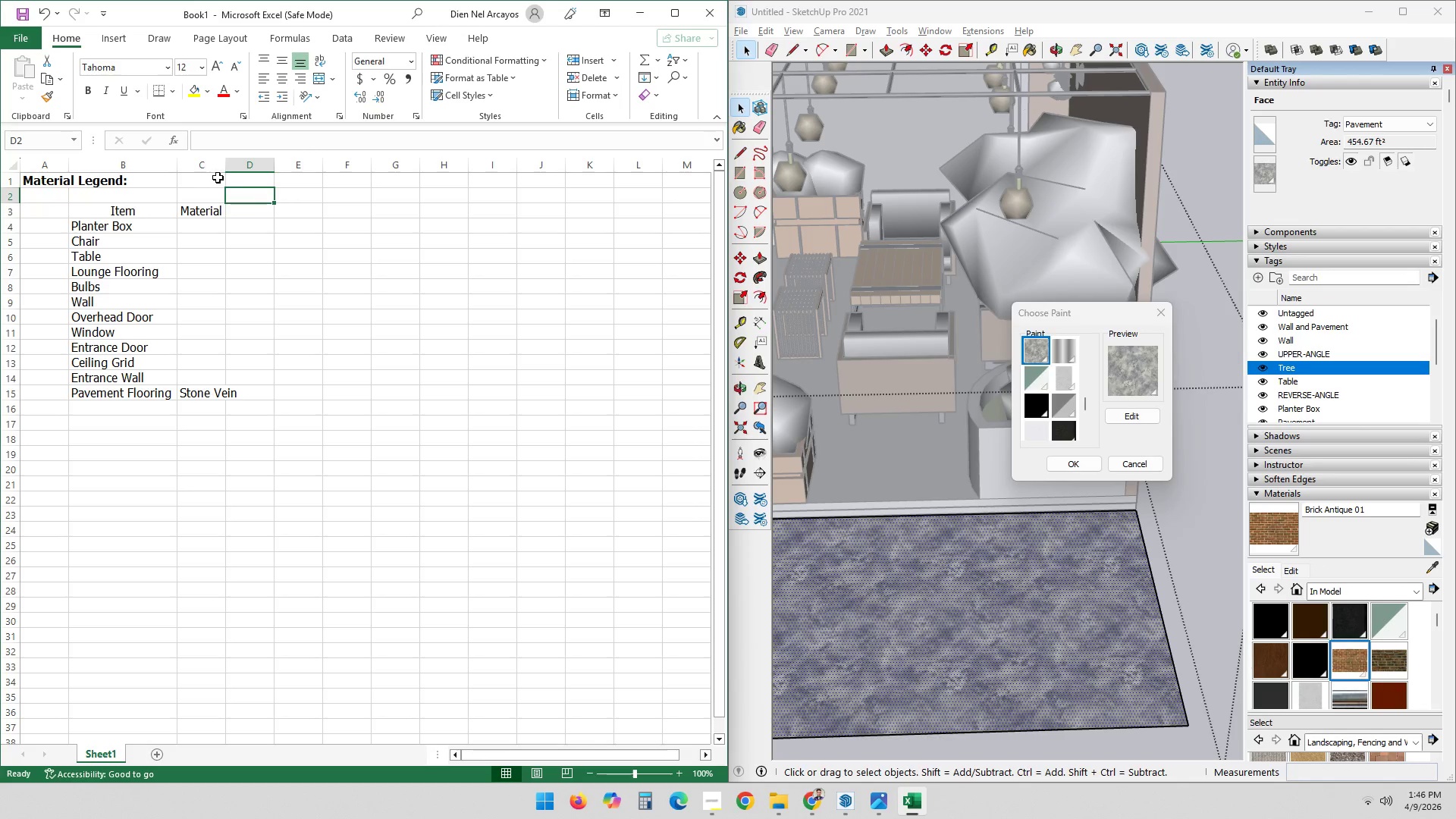 
double_click([224, 167])
 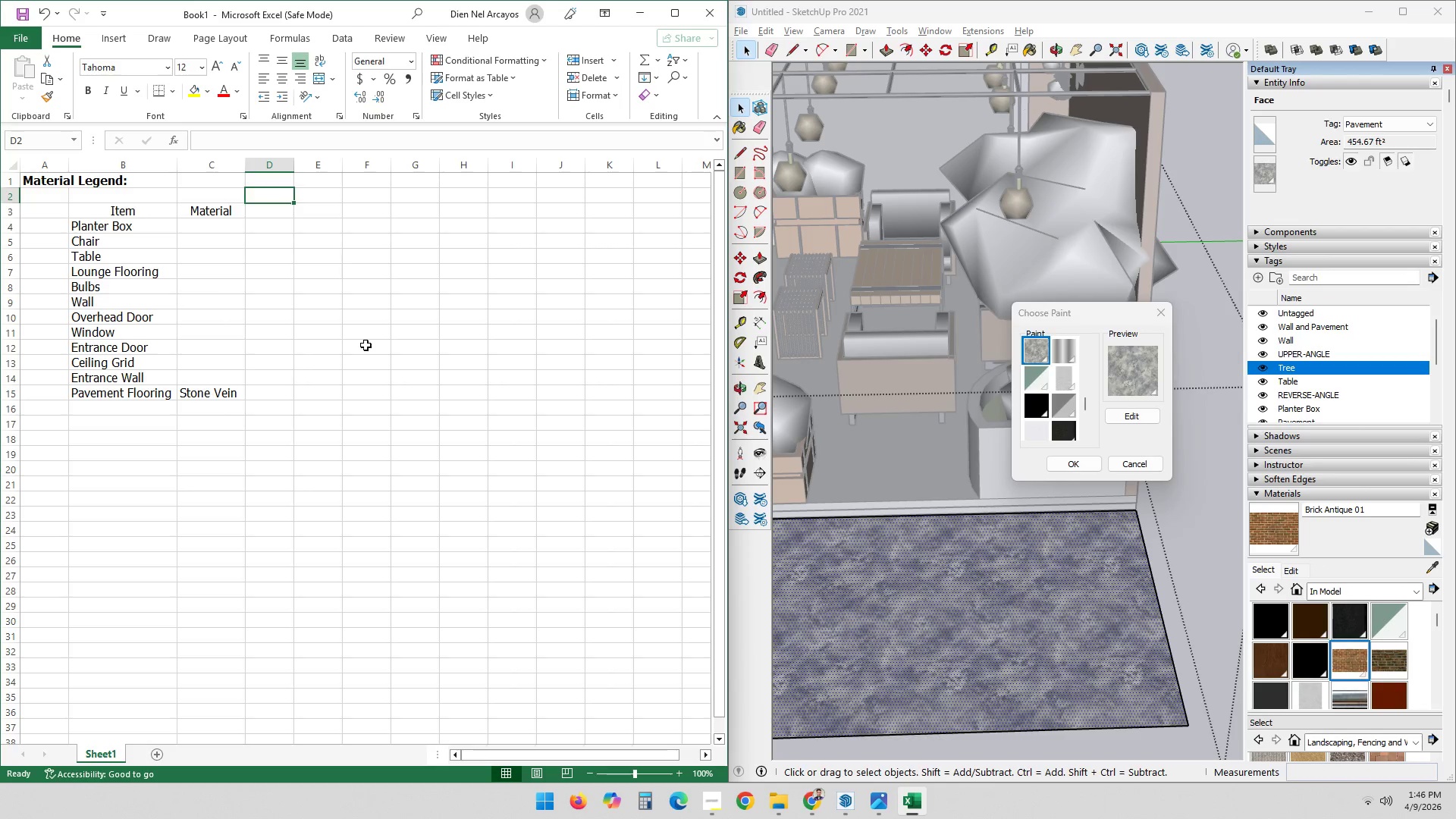 
triple_click([366, 353])
 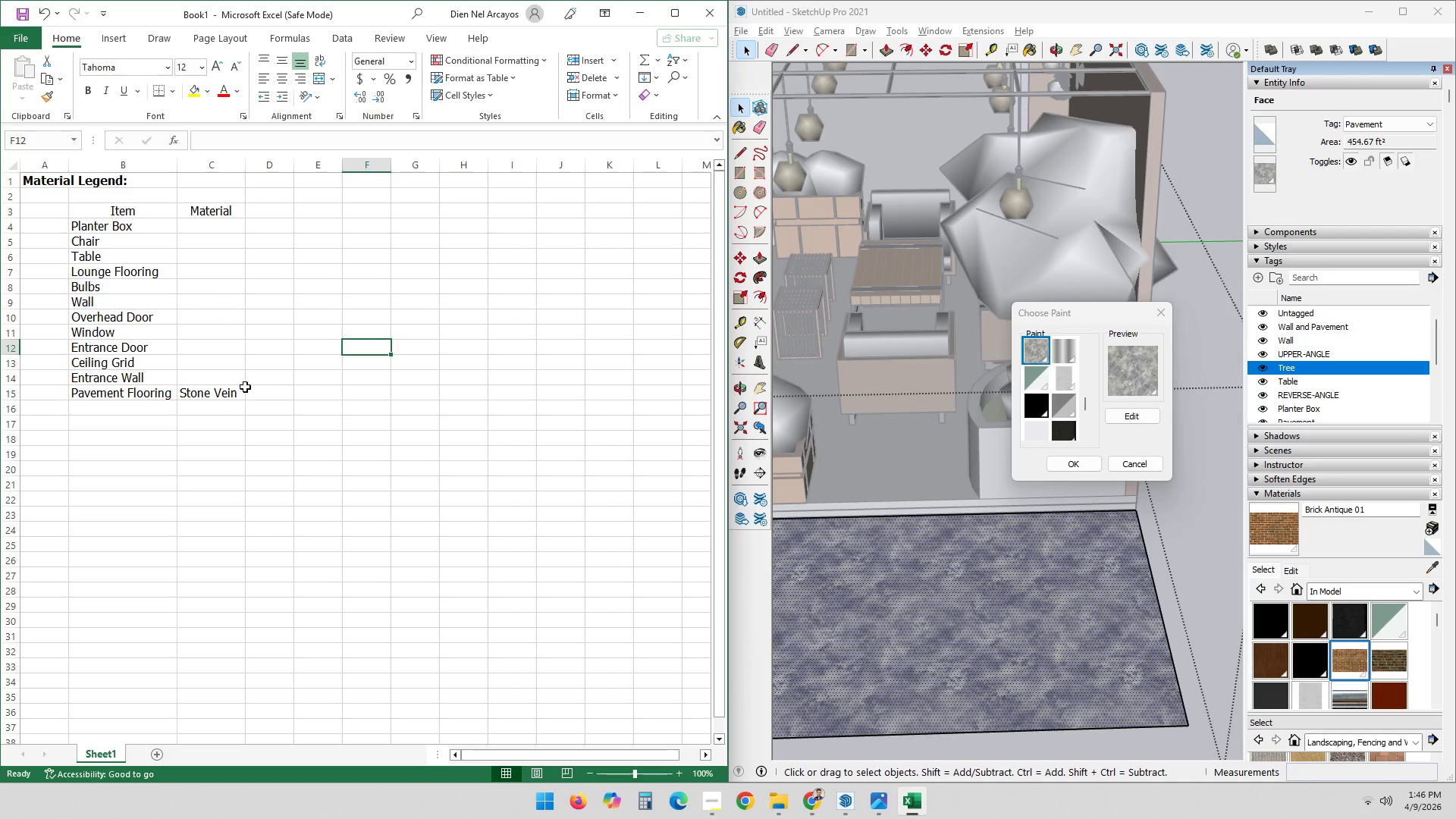 
triple_click([224, 388])
 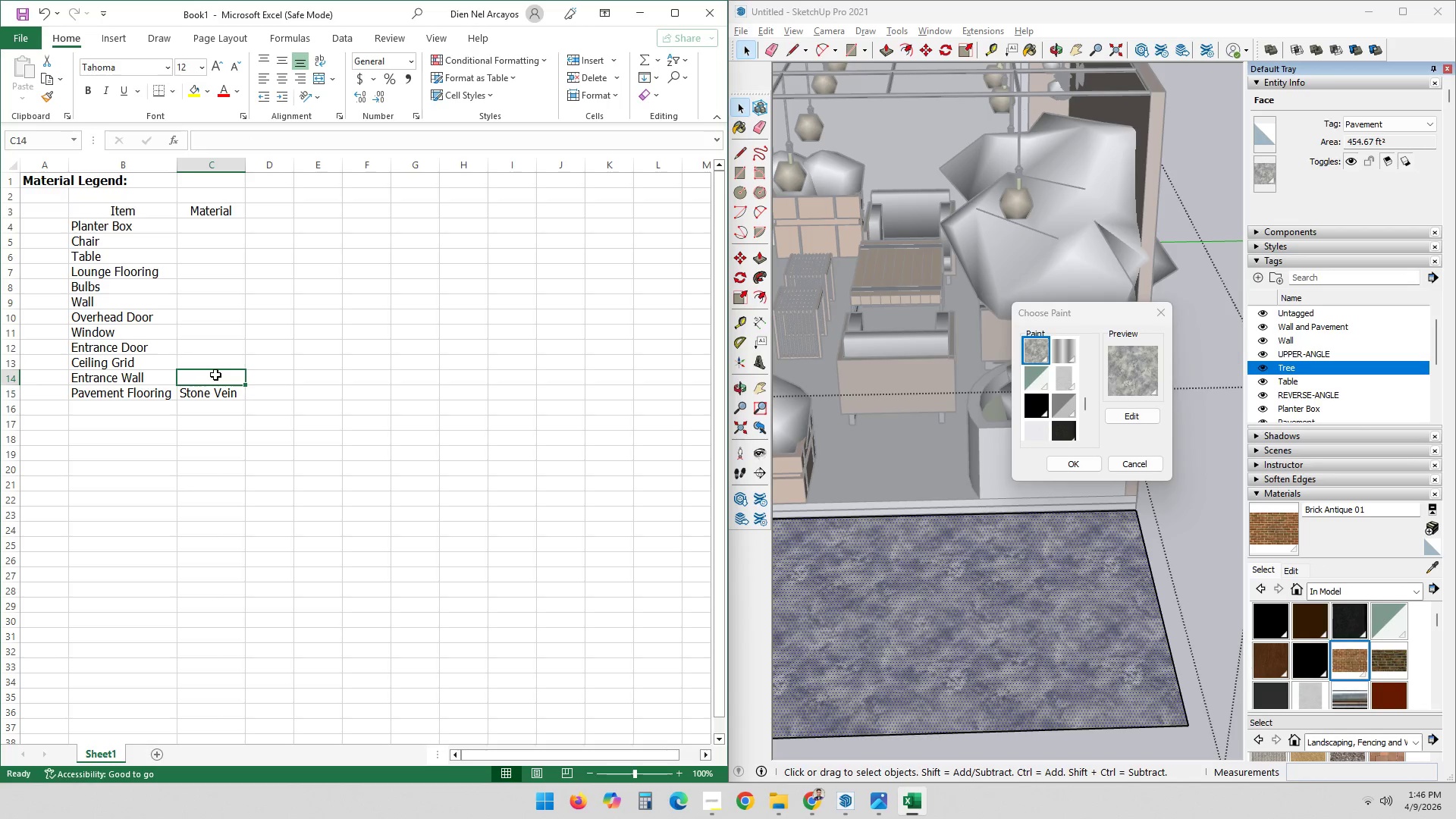 
wait(6.05)
 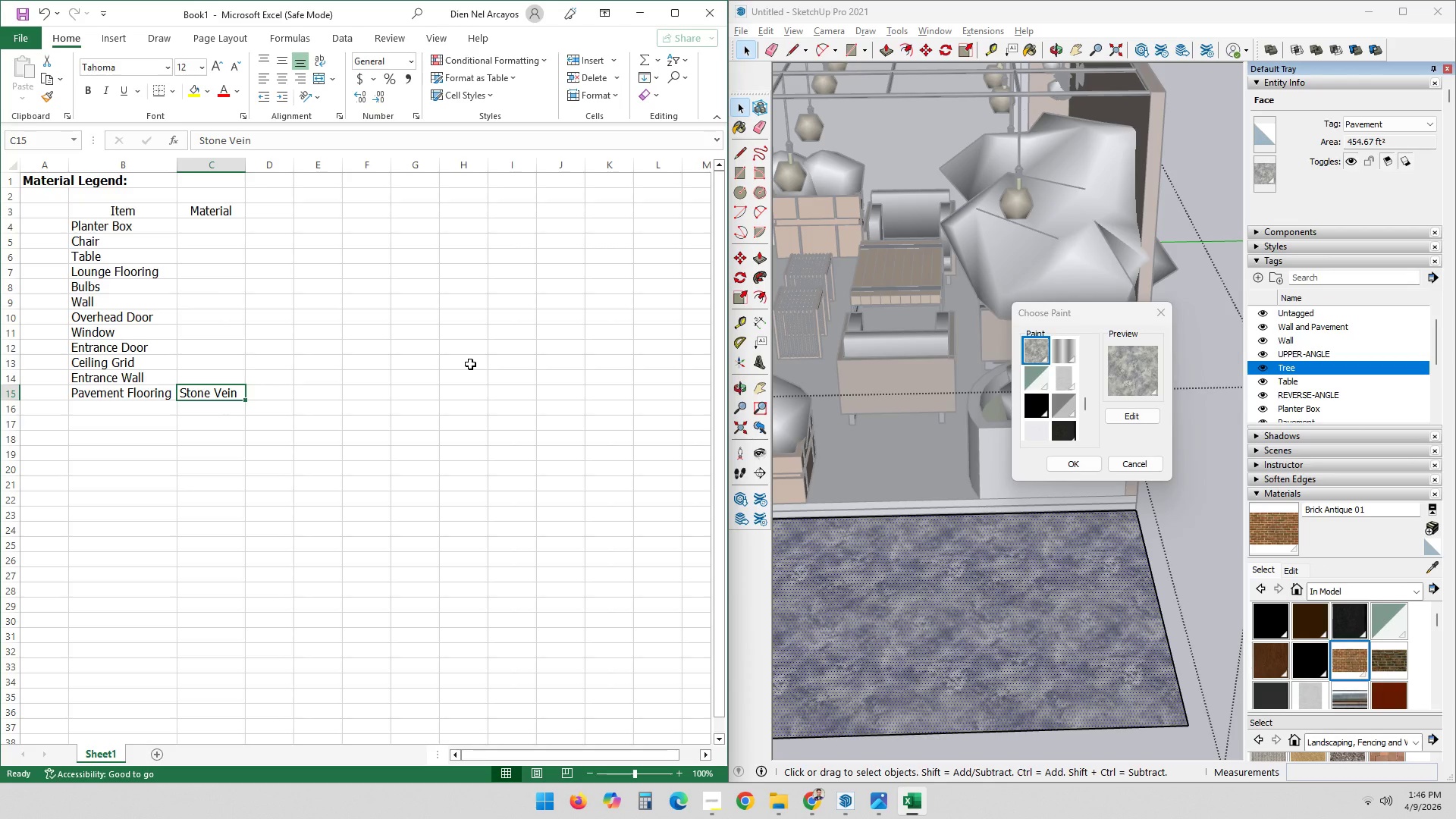 
left_click([1151, 312])
 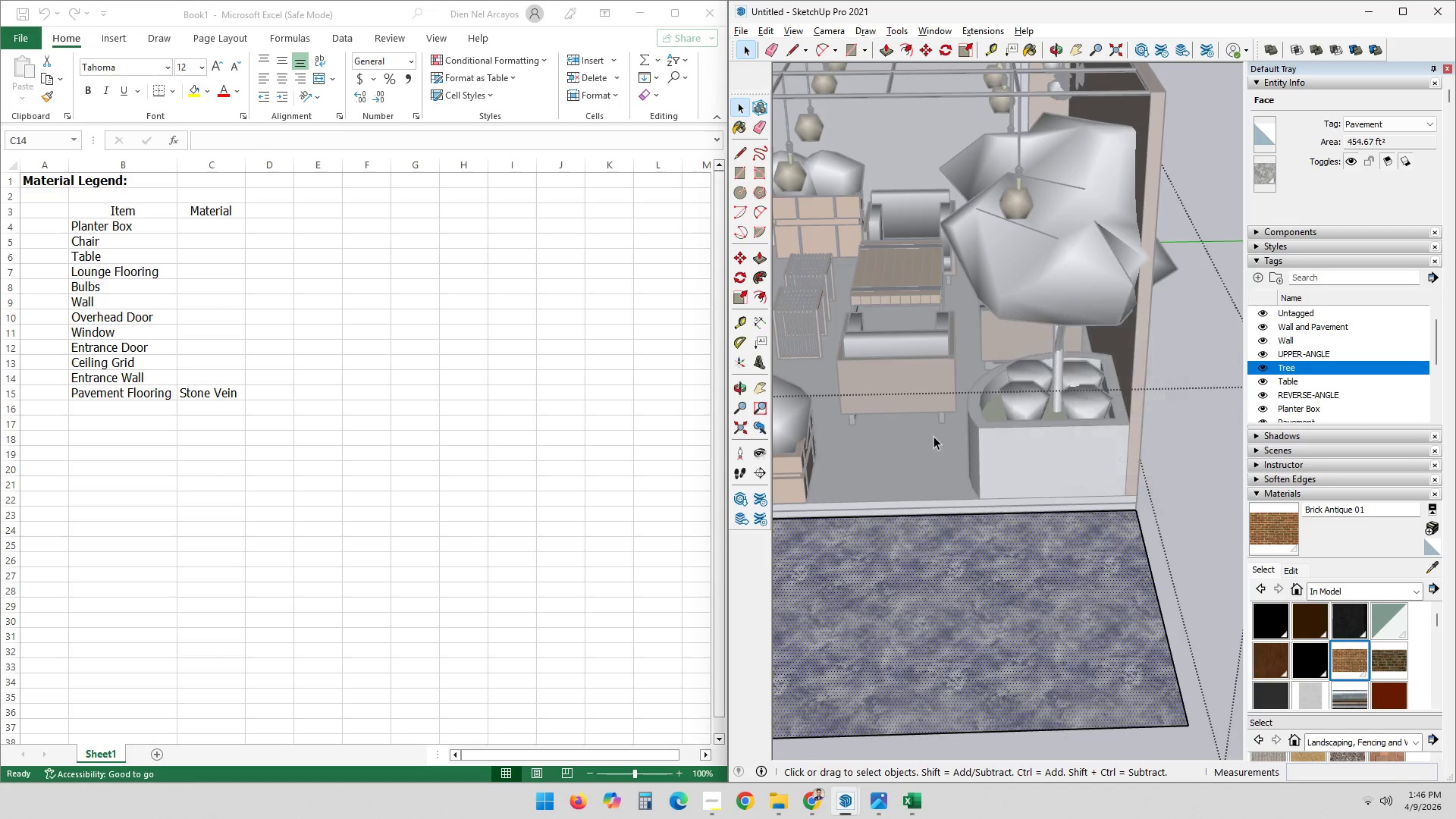 
scroll: coordinate [933, 438], scroll_direction: down, amount: 4.0
 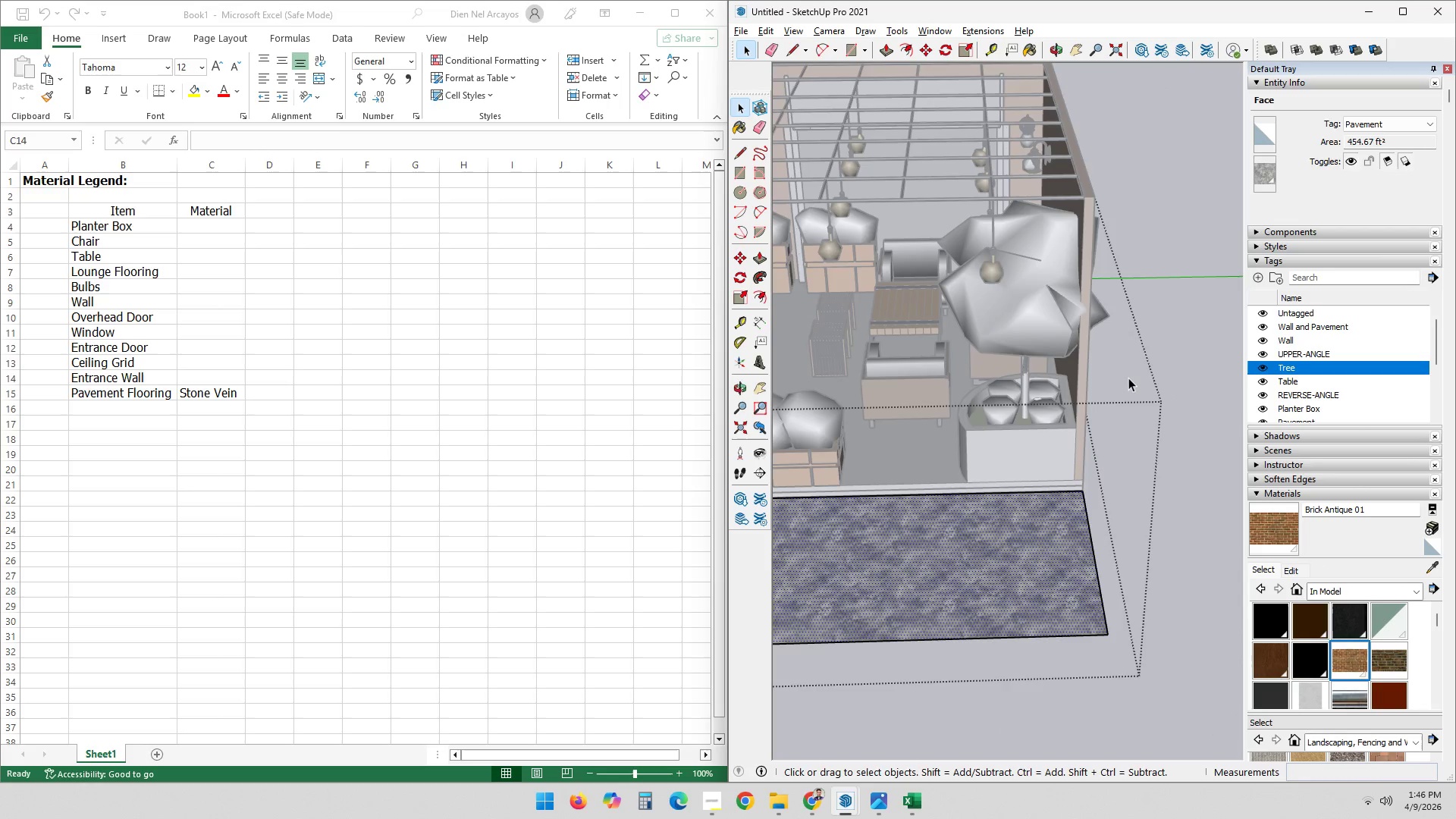 
double_click([1129, 378])
 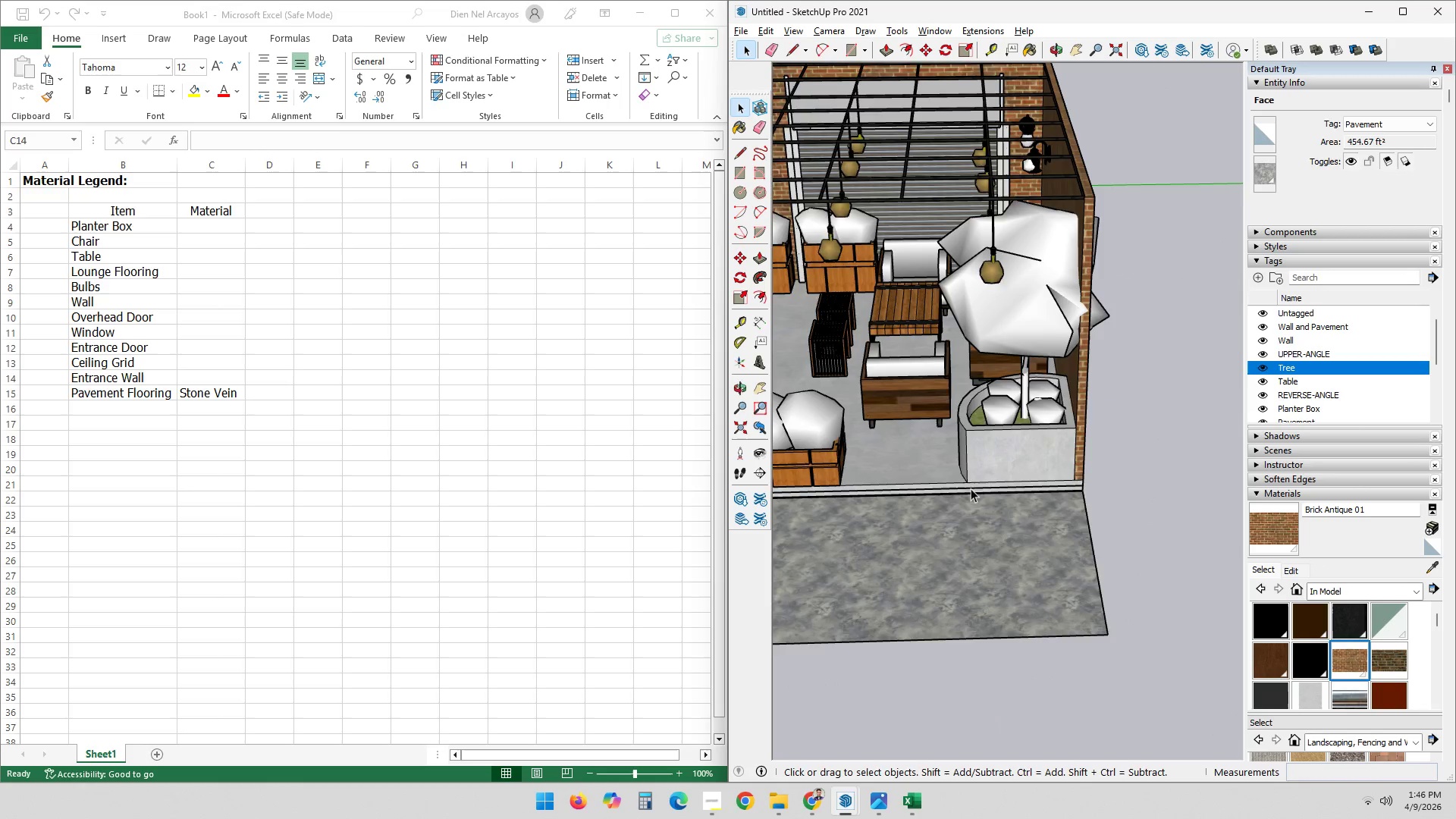 
hold_key(key=ShiftLeft, duration=0.38)
 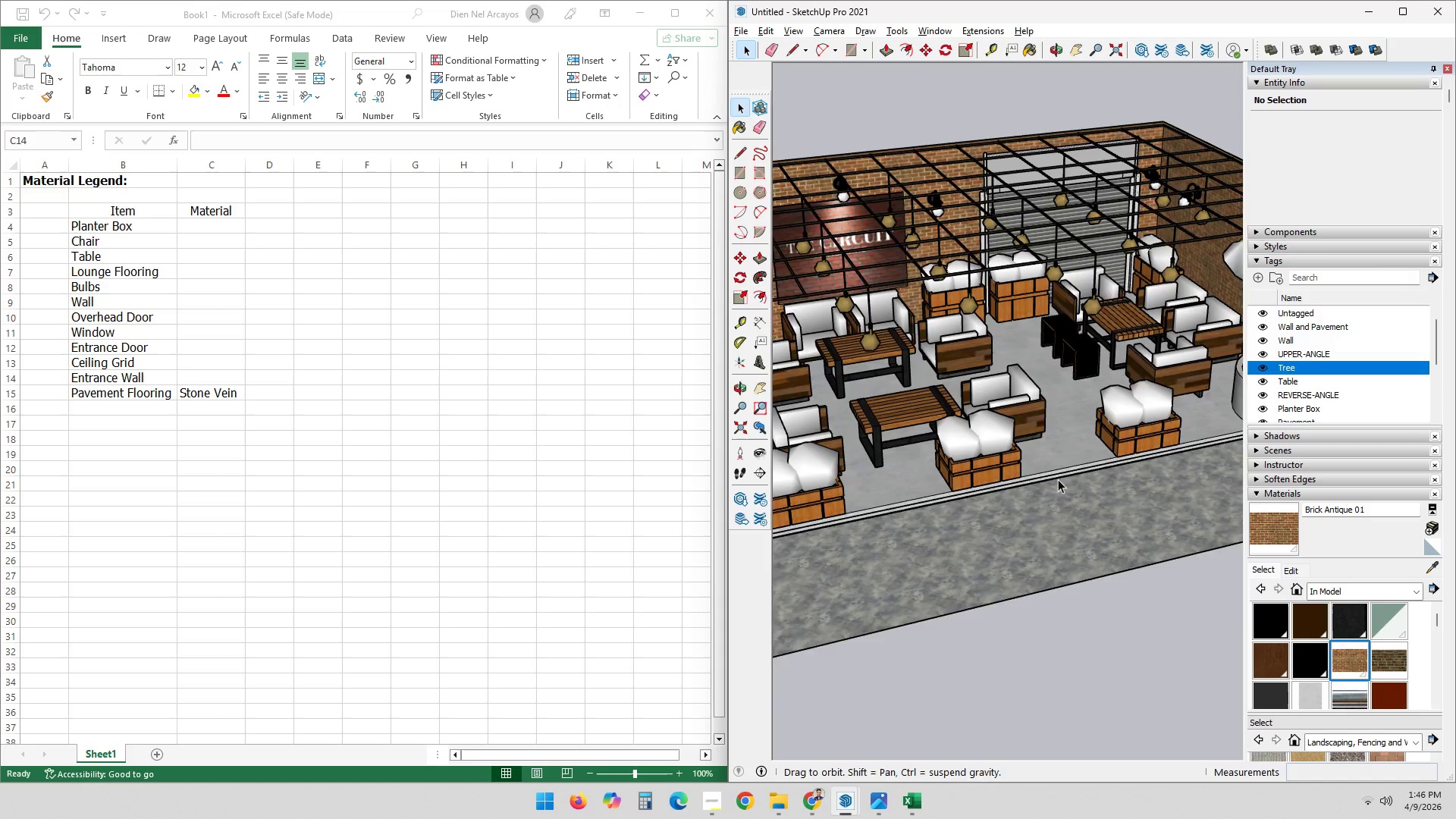 
scroll: coordinate [929, 506], scroll_direction: down, amount: 4.0
 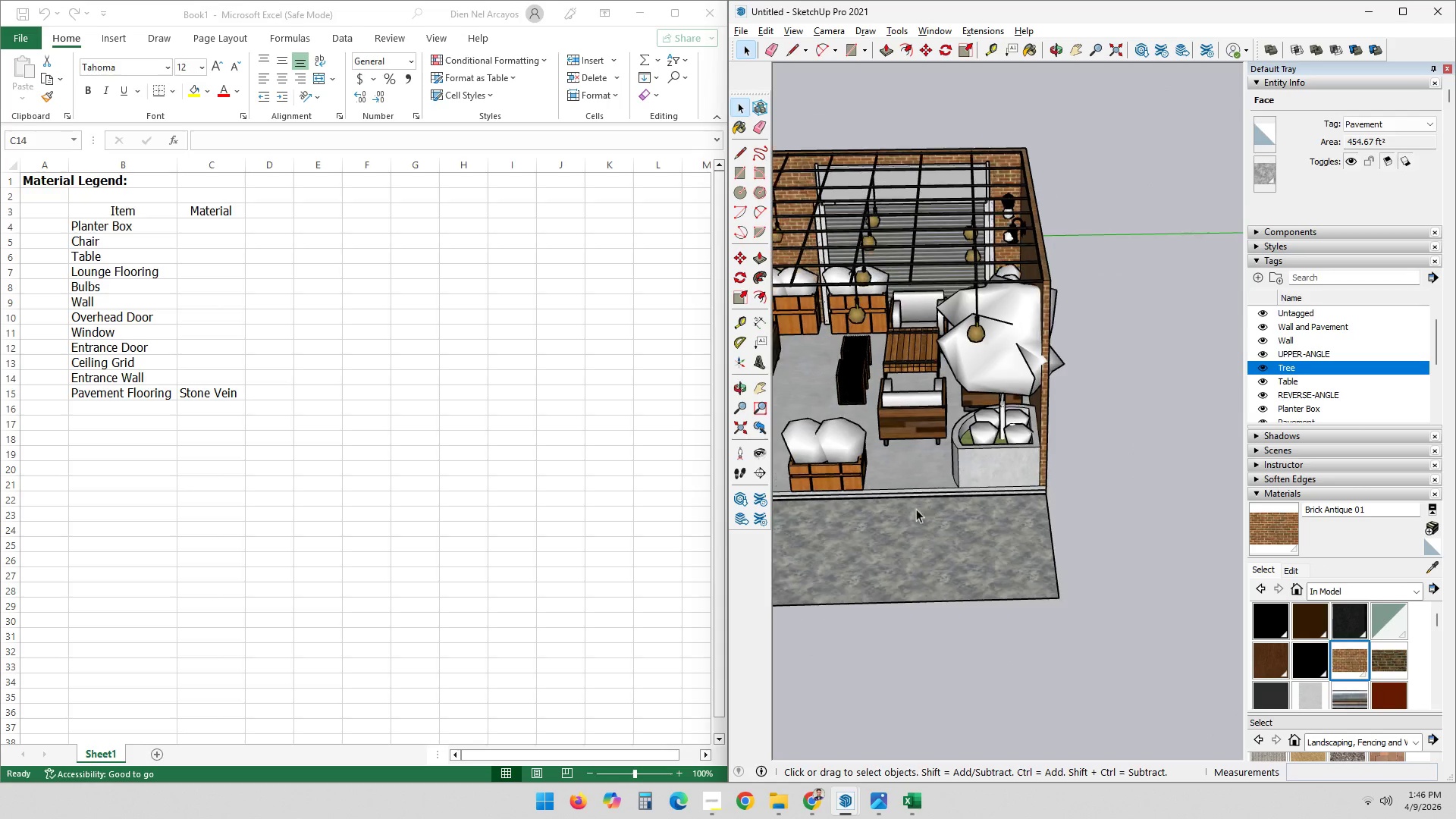 
hold_key(key=ShiftLeft, duration=0.33)
 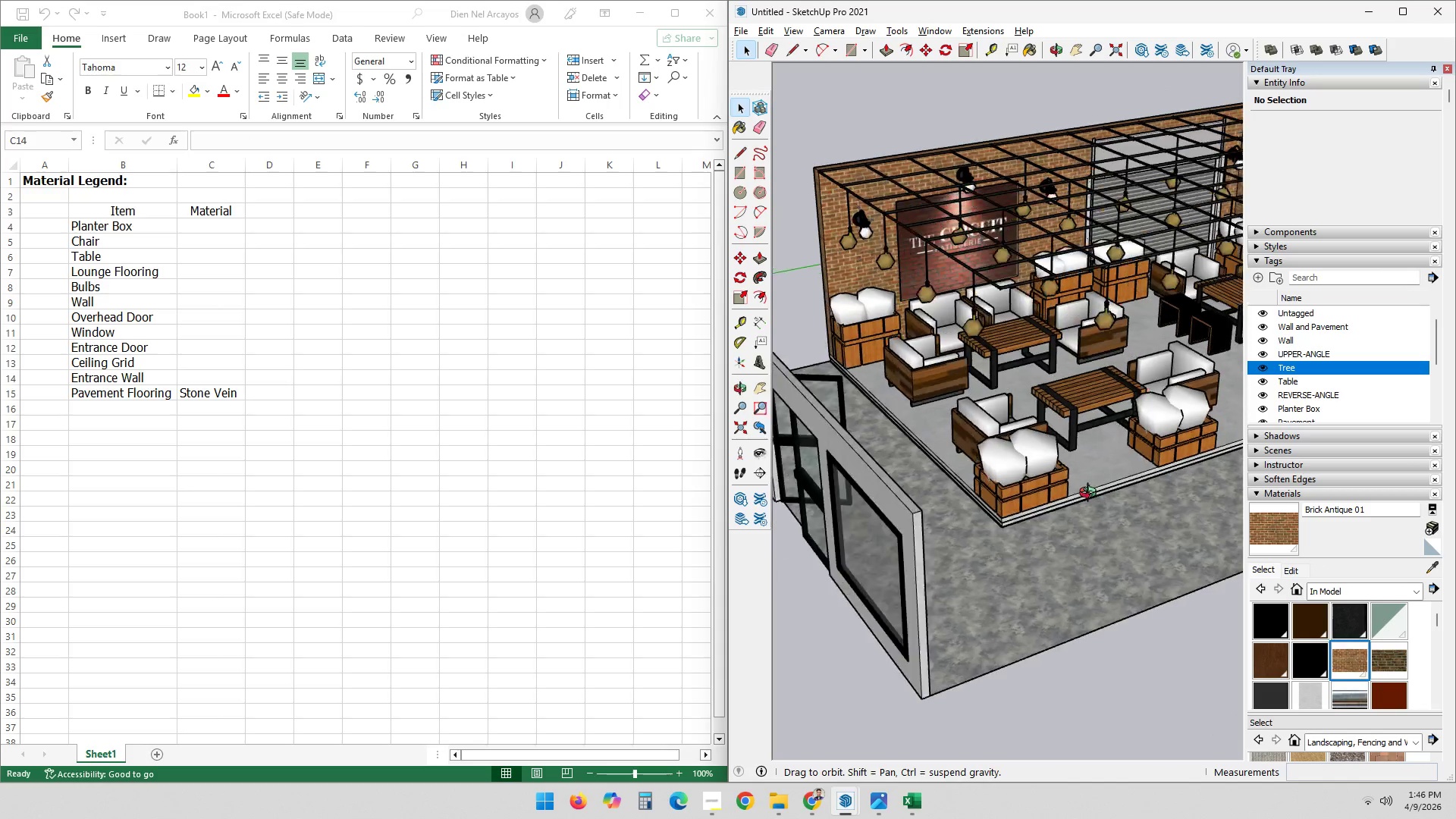 
scroll: coordinate [1040, 520], scroll_direction: up, amount: 7.0
 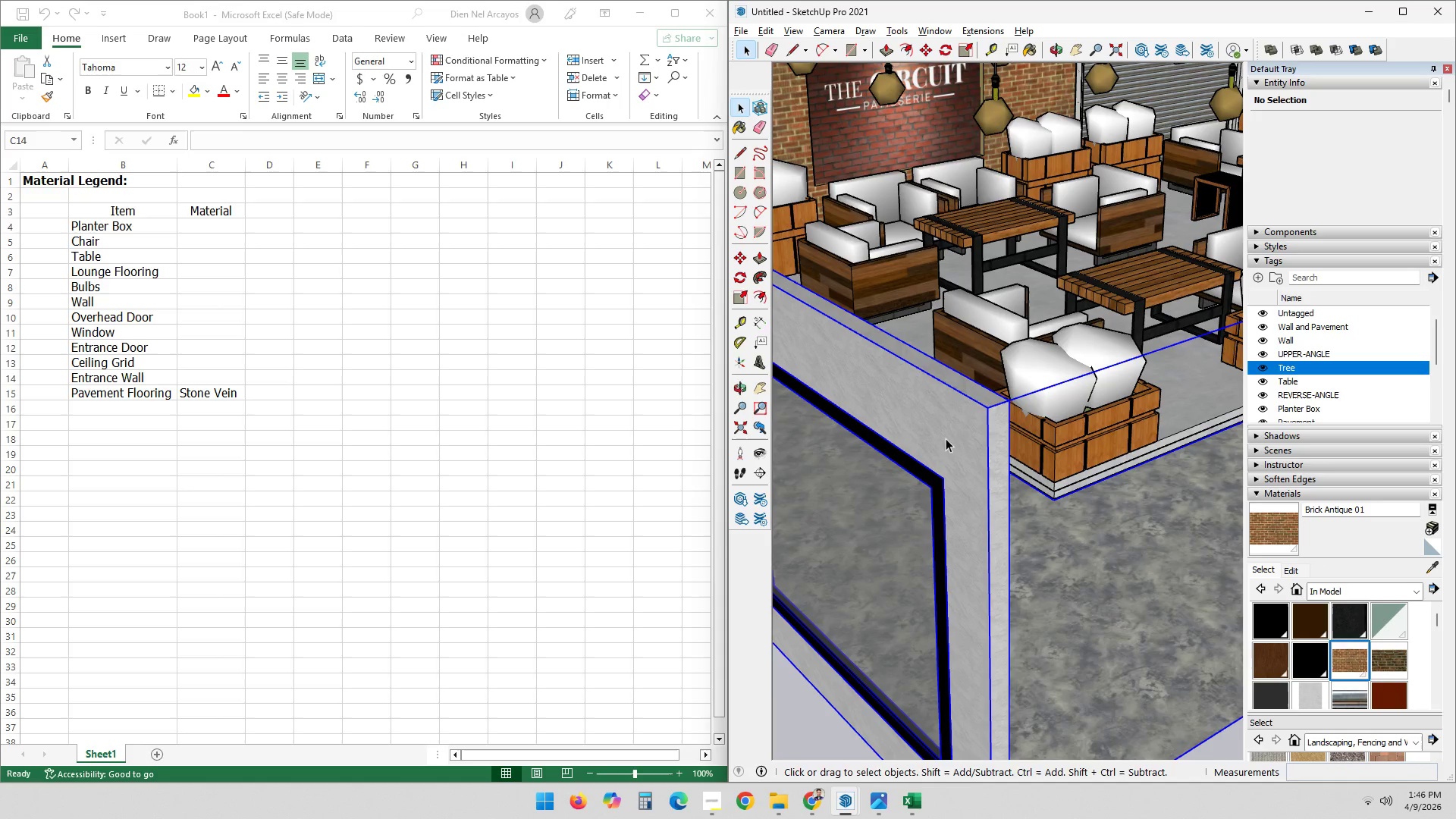 
double_click([948, 435])
 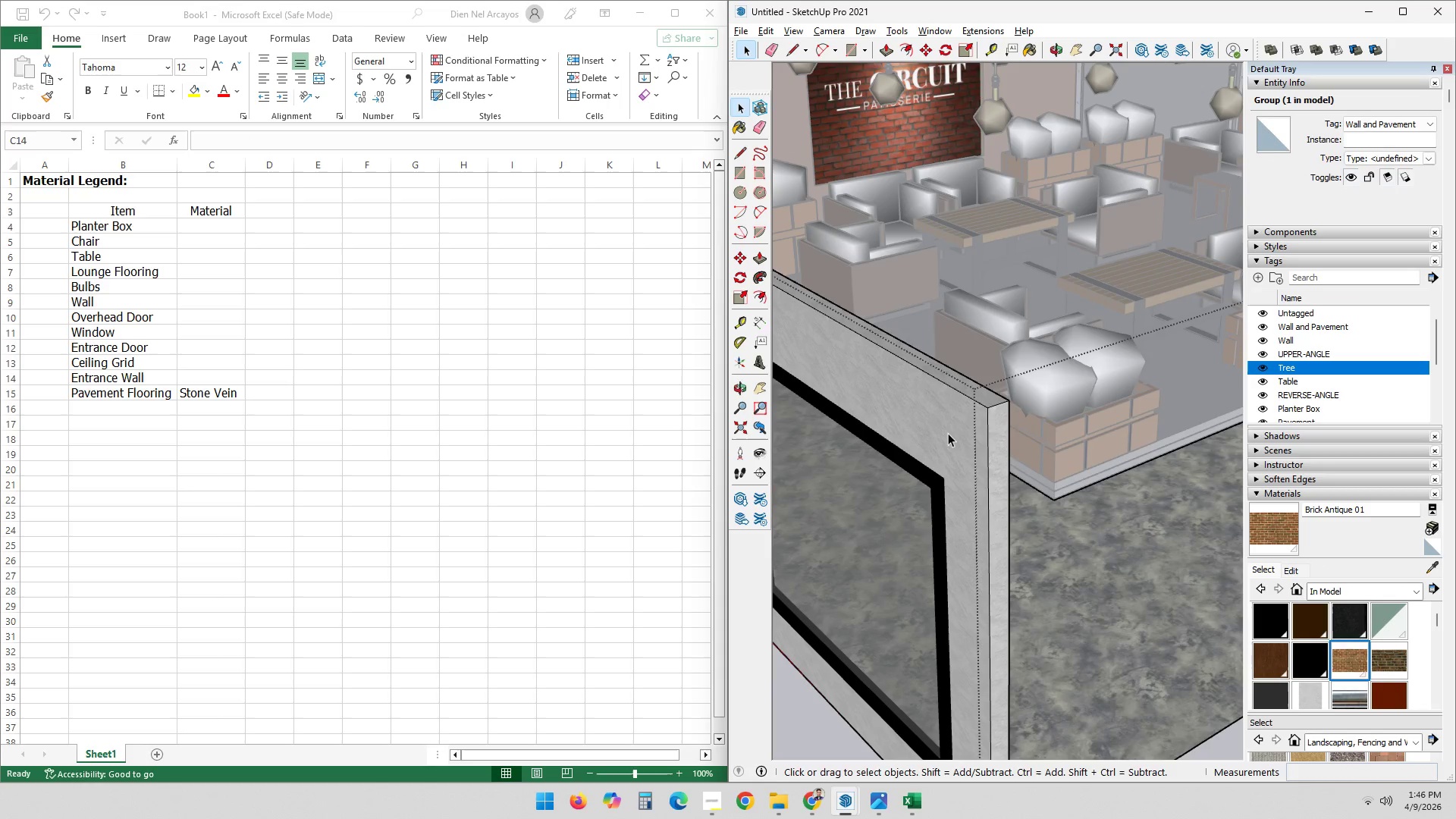 
left_click([945, 426])
 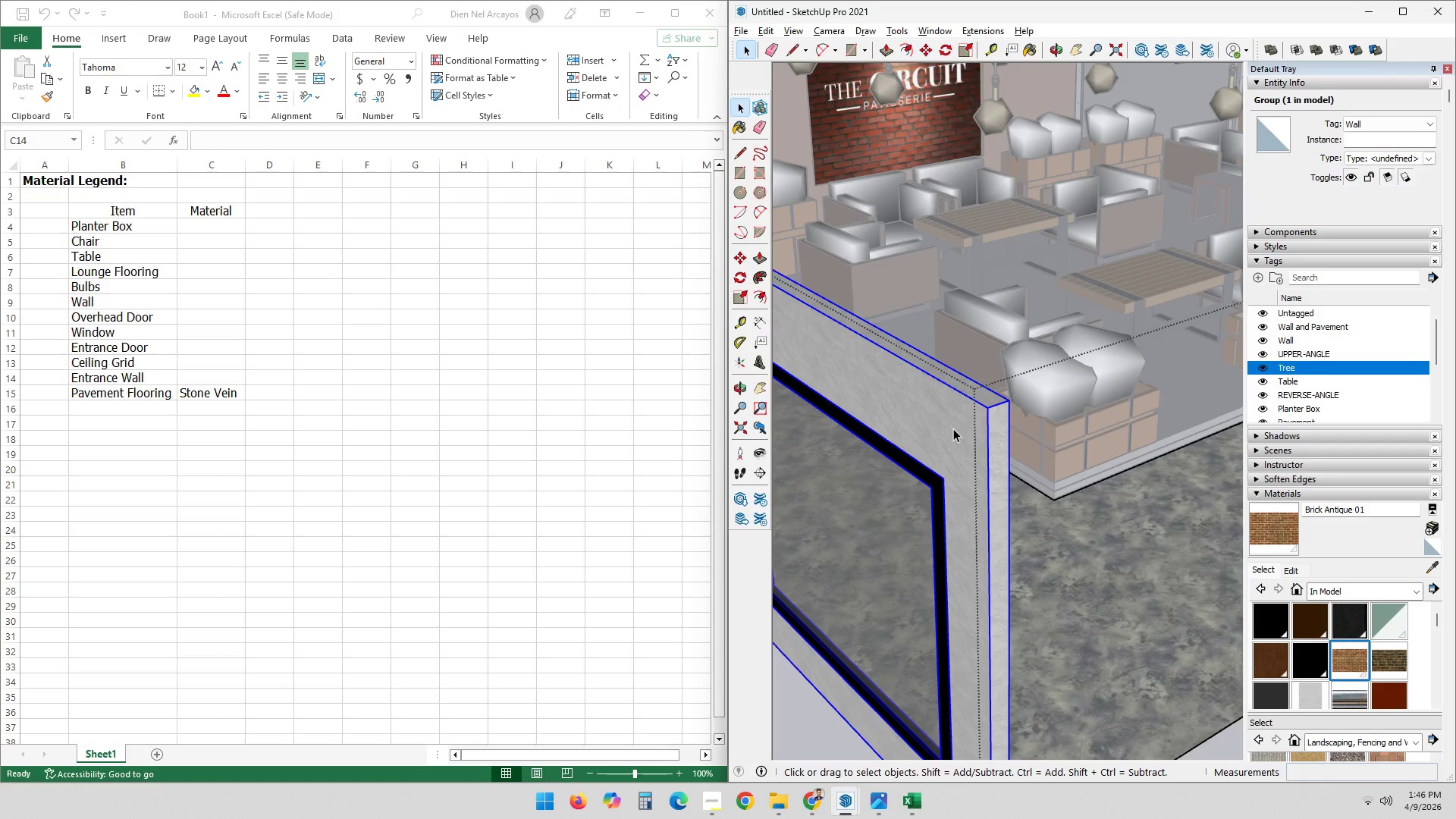 
double_click([954, 428])
 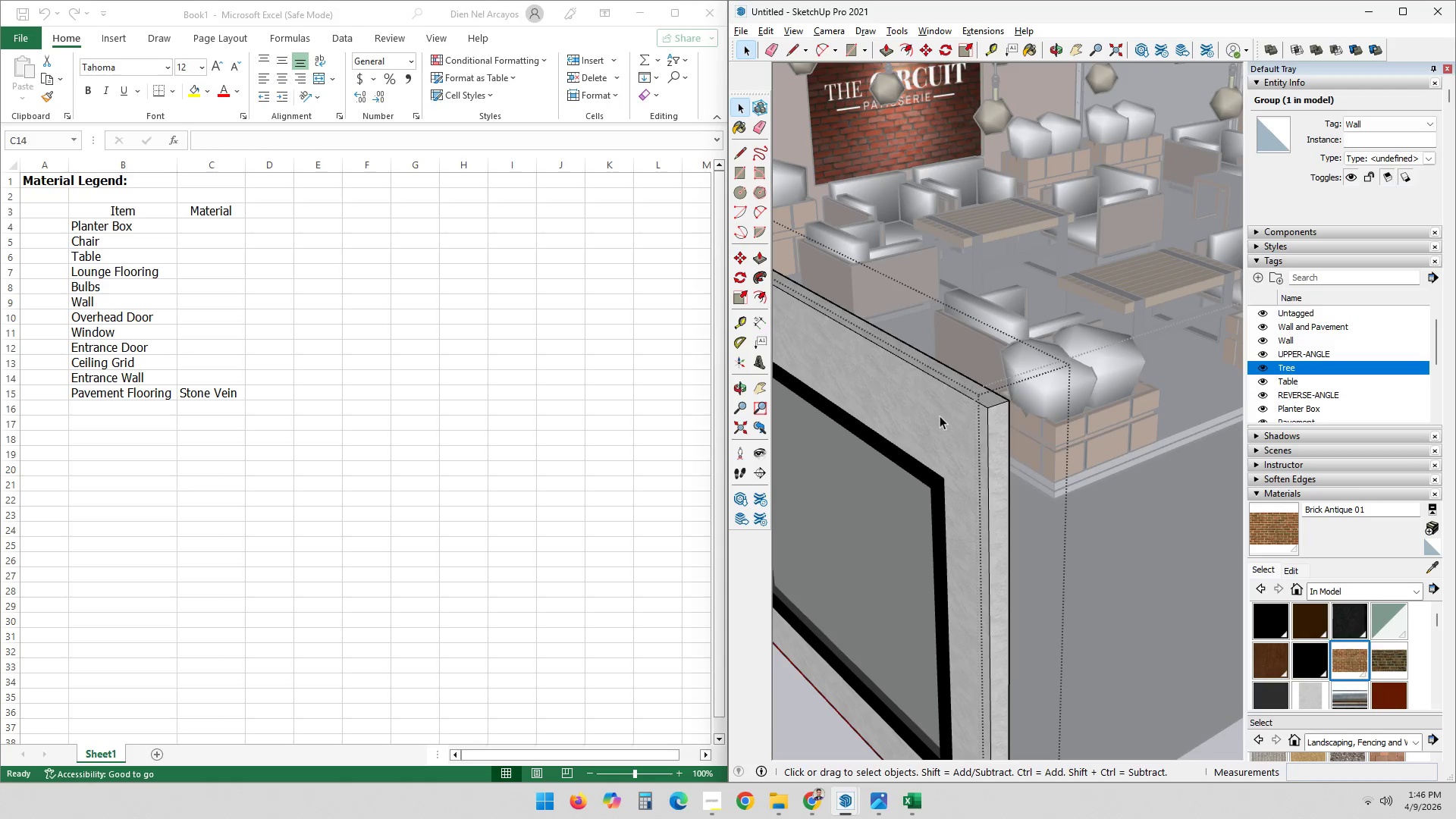 
triple_click([940, 416])
 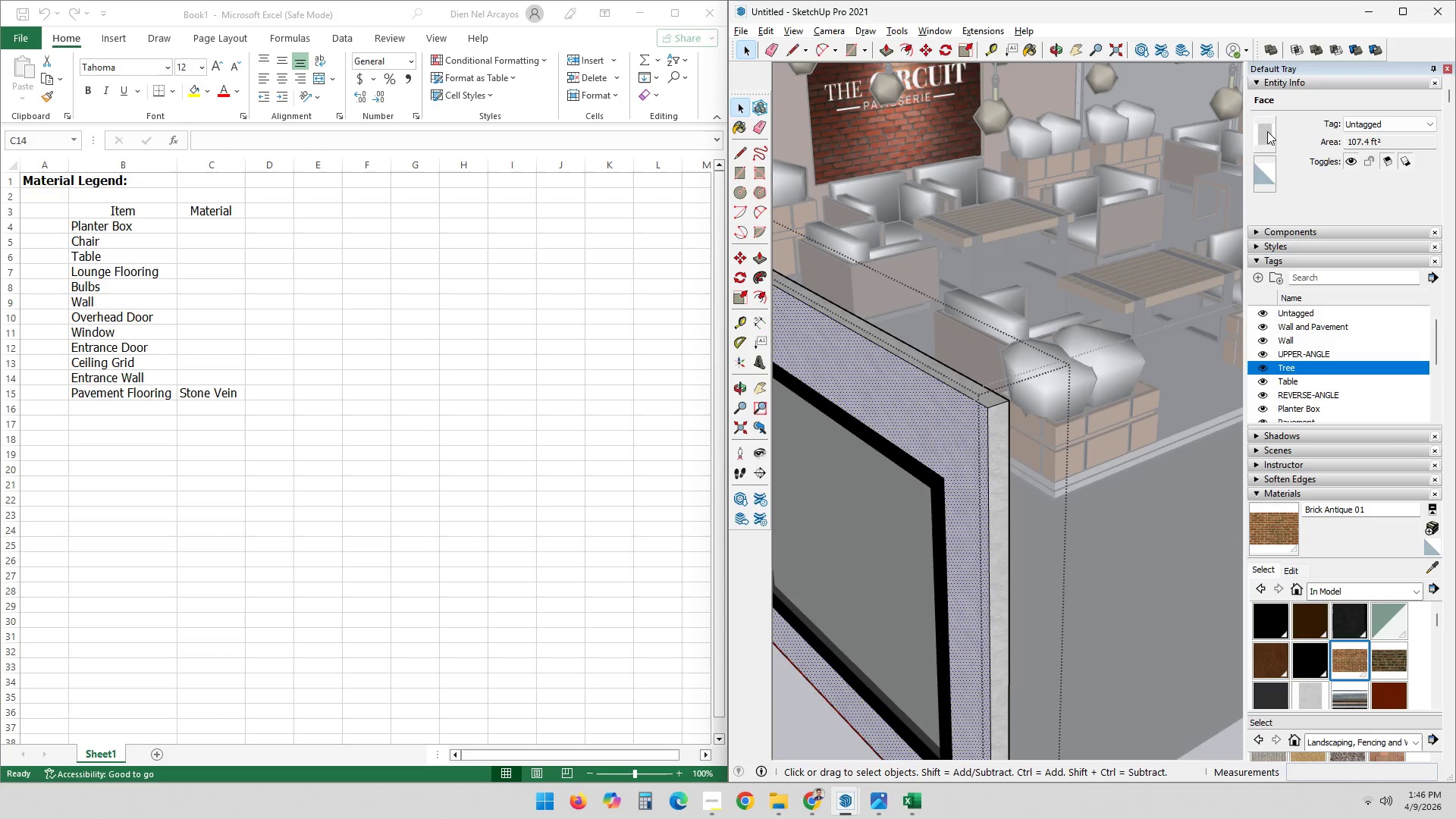 
left_click([1267, 131])
 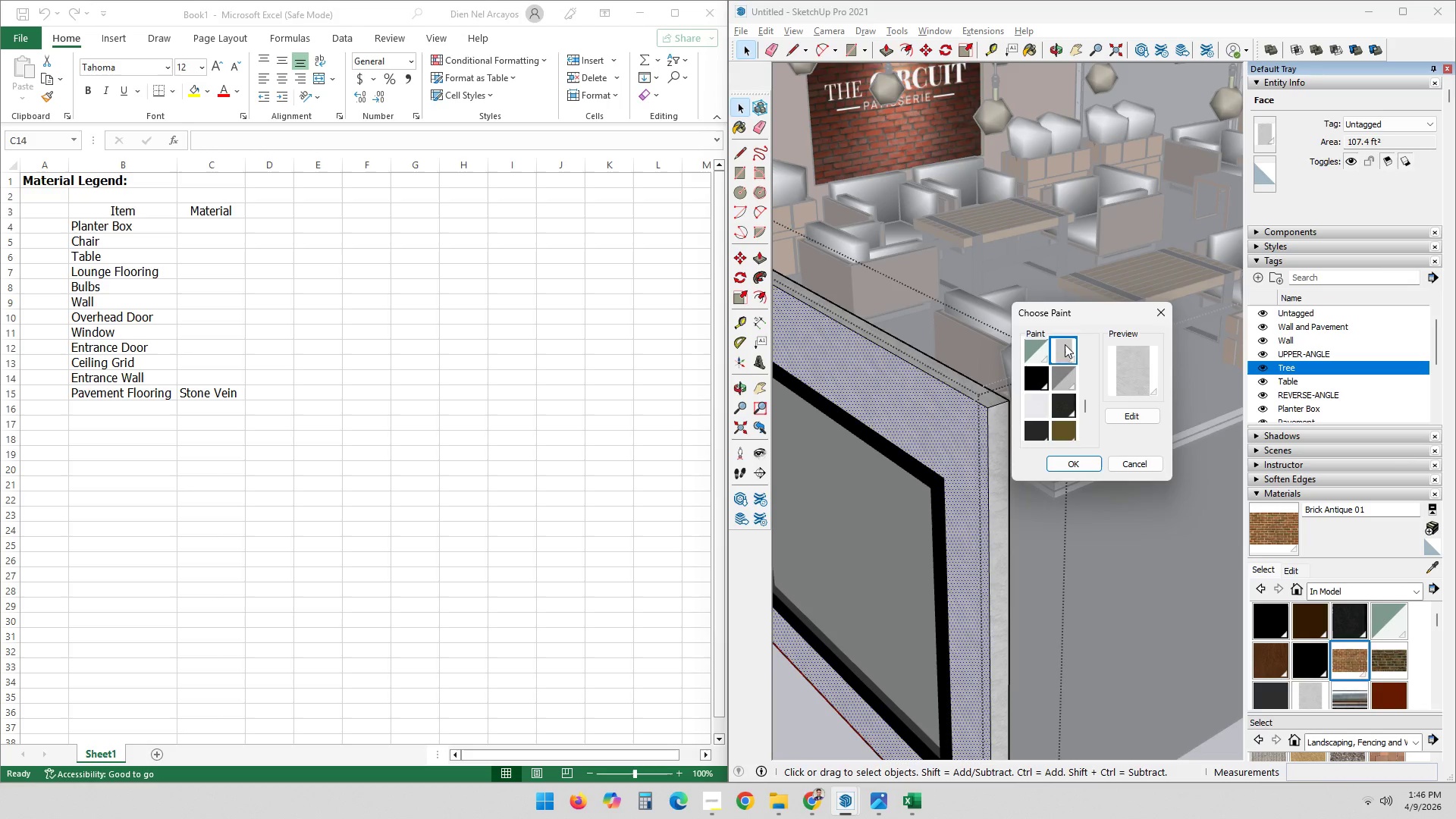 
double_click([815, 728])
 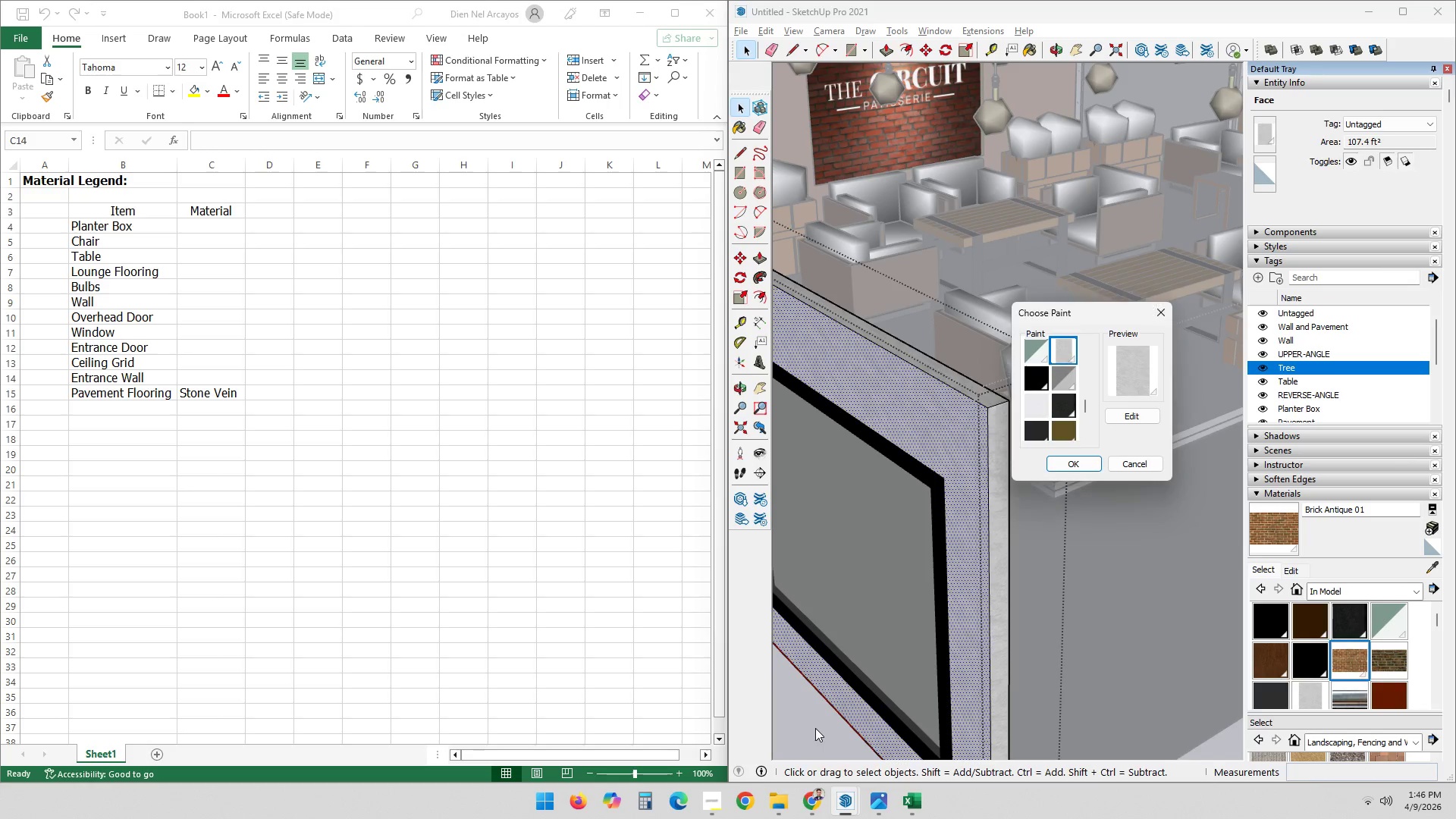 
triple_click([815, 728])
 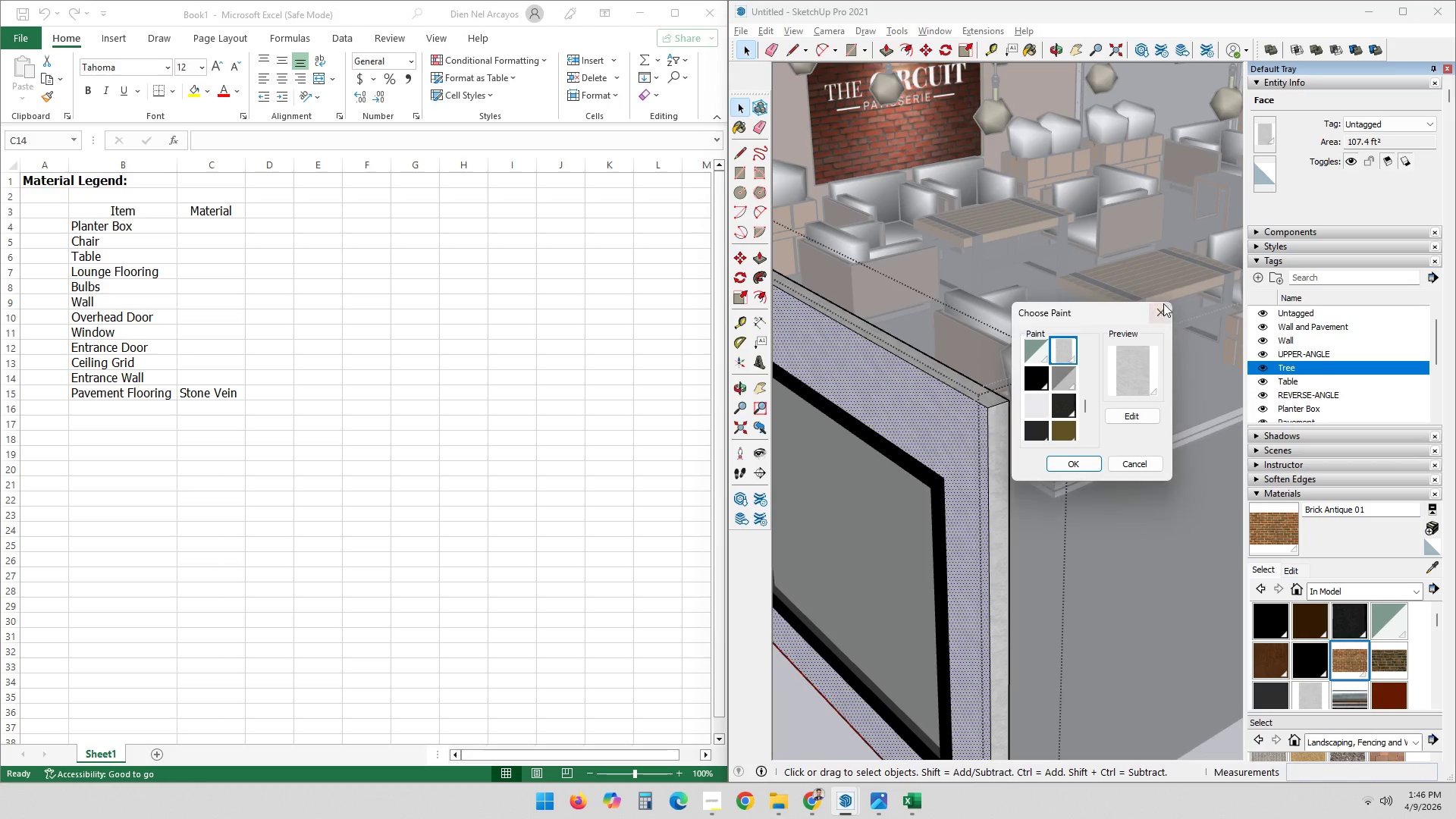 
double_click([1160, 306])
 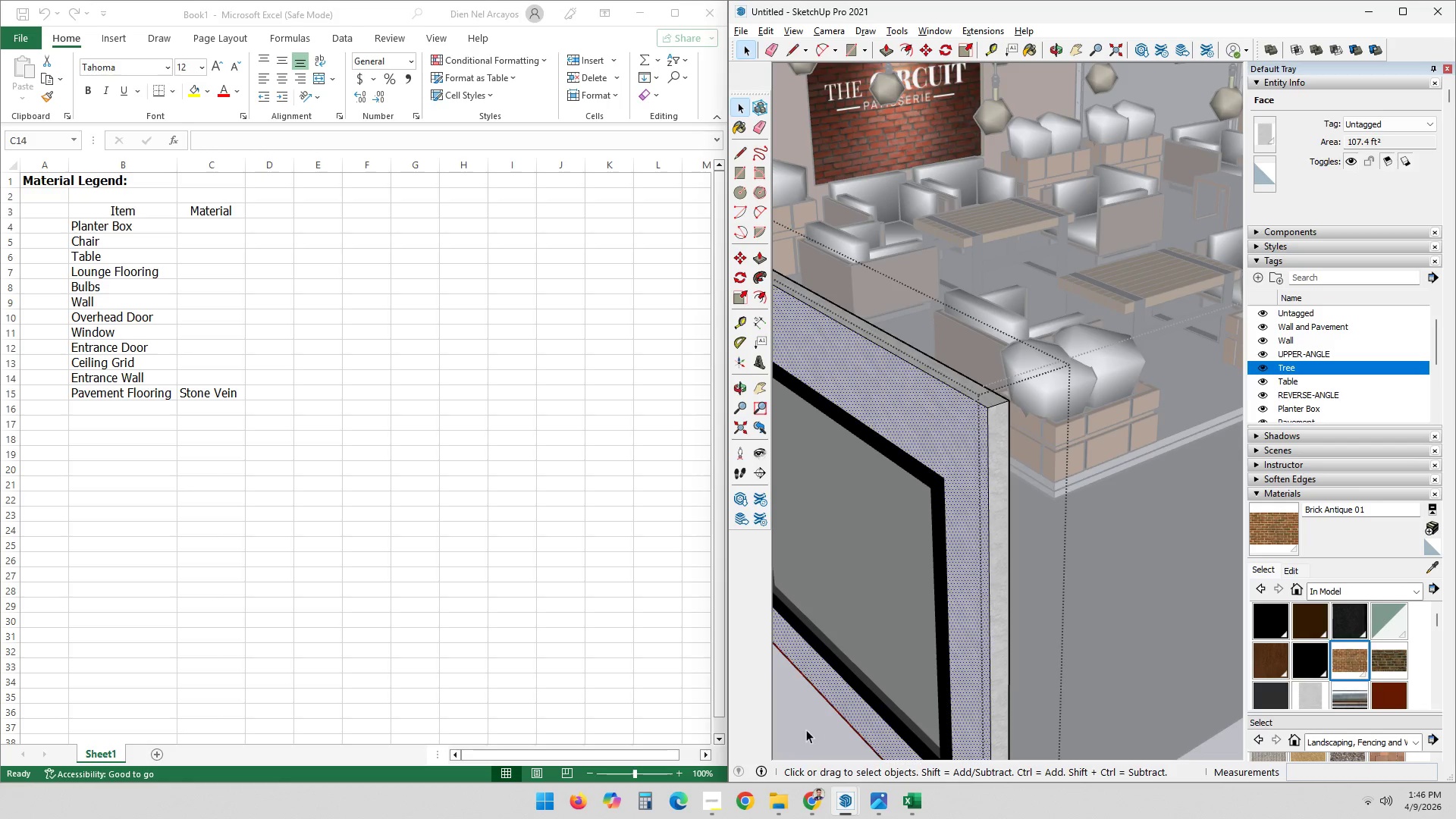 
double_click([809, 724])
 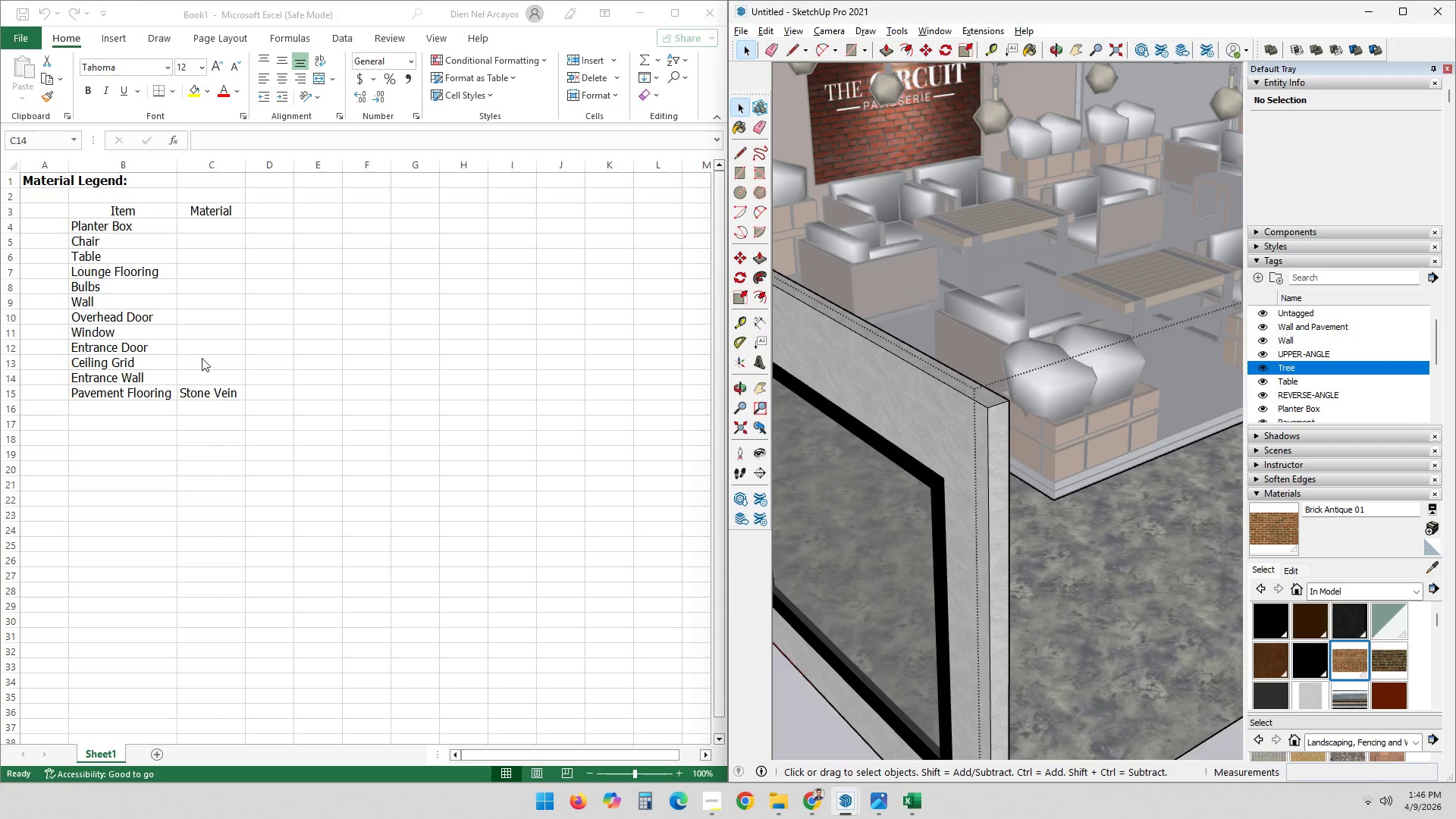 
left_click([187, 286])
 